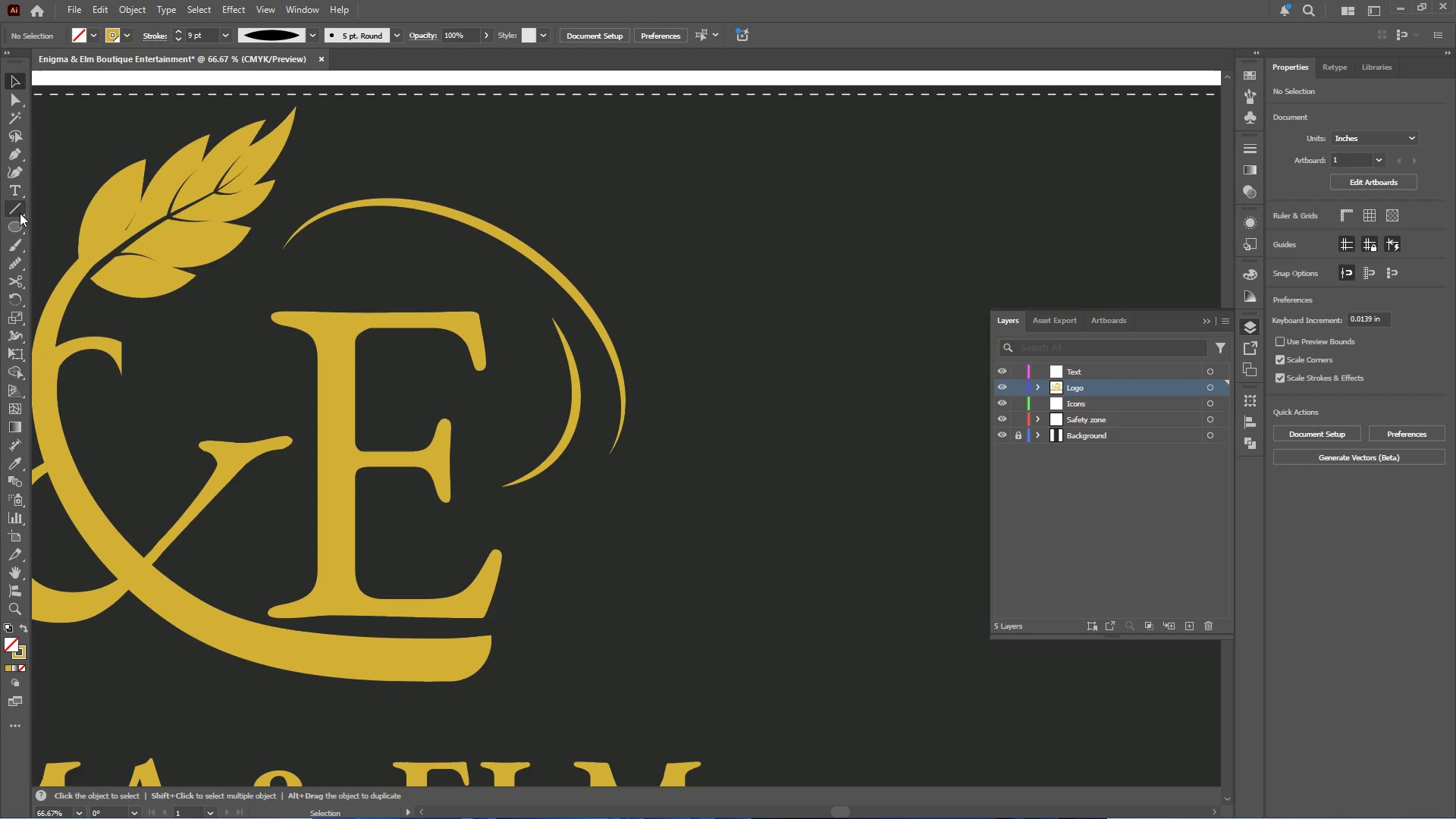 
right_click([20, 226])
 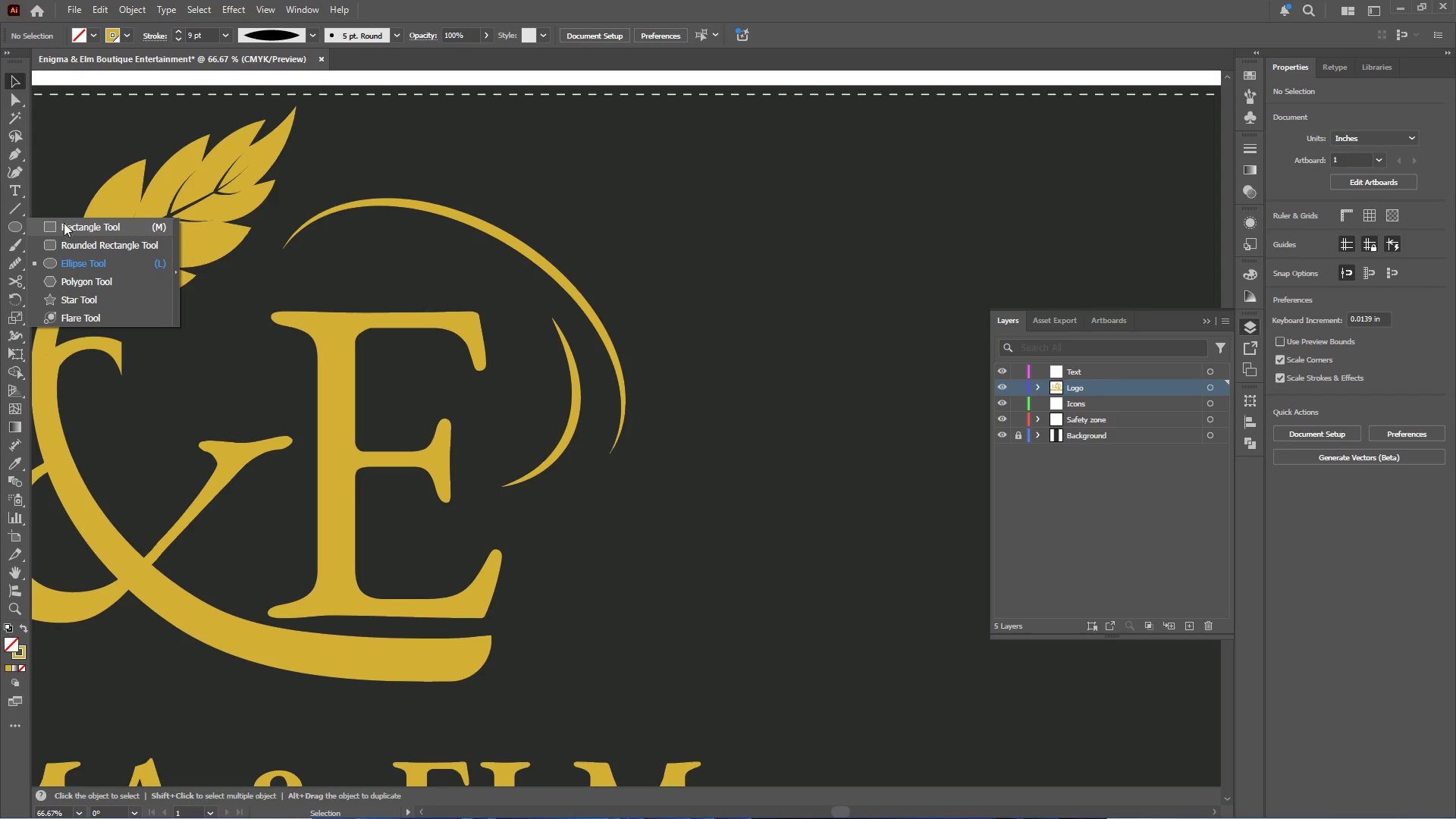 
left_click_drag(start_coordinate=[69, 223], to_coordinate=[73, 223])
 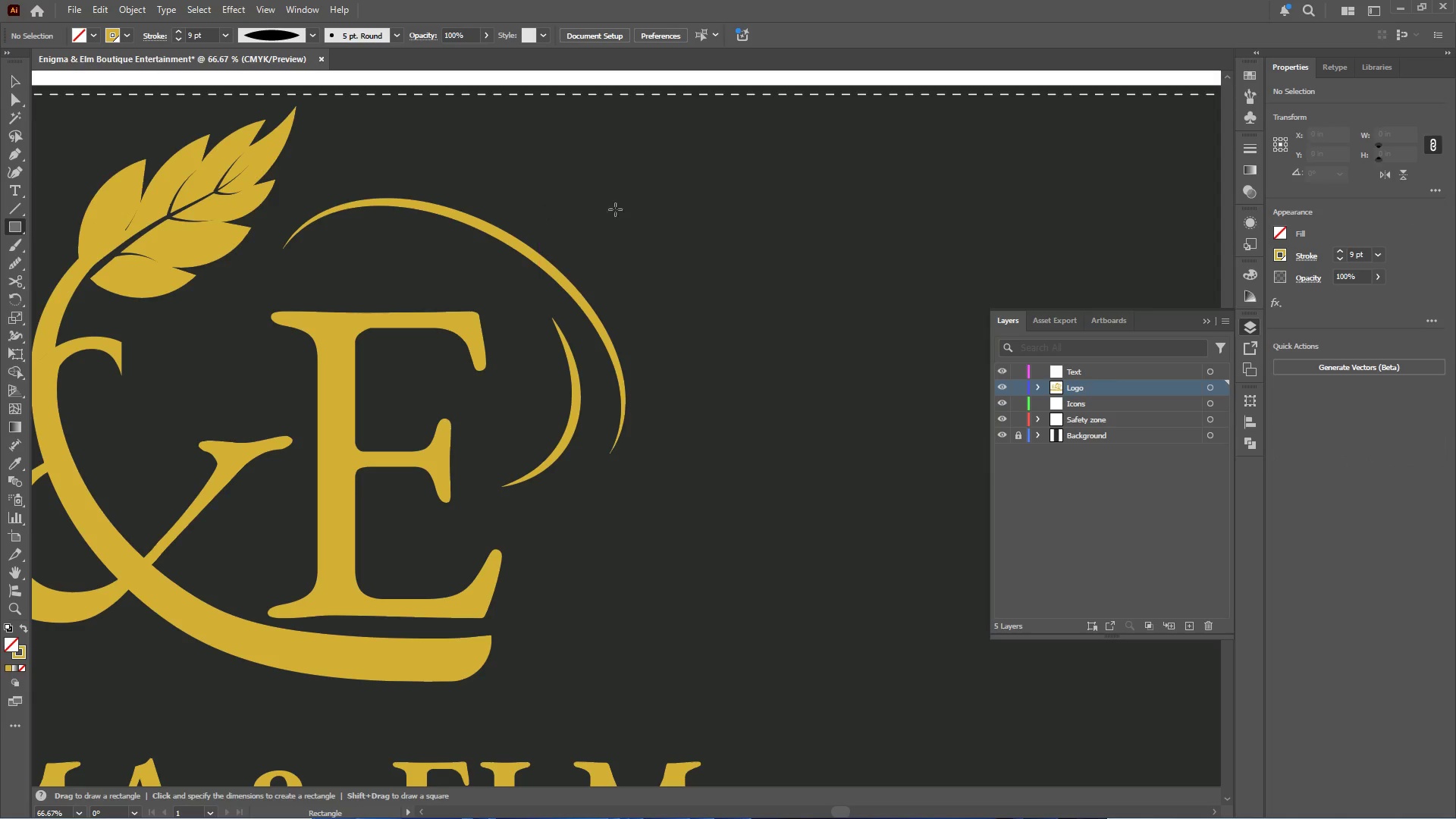 
left_click_drag(start_coordinate=[638, 209], to_coordinate=[770, 334])
 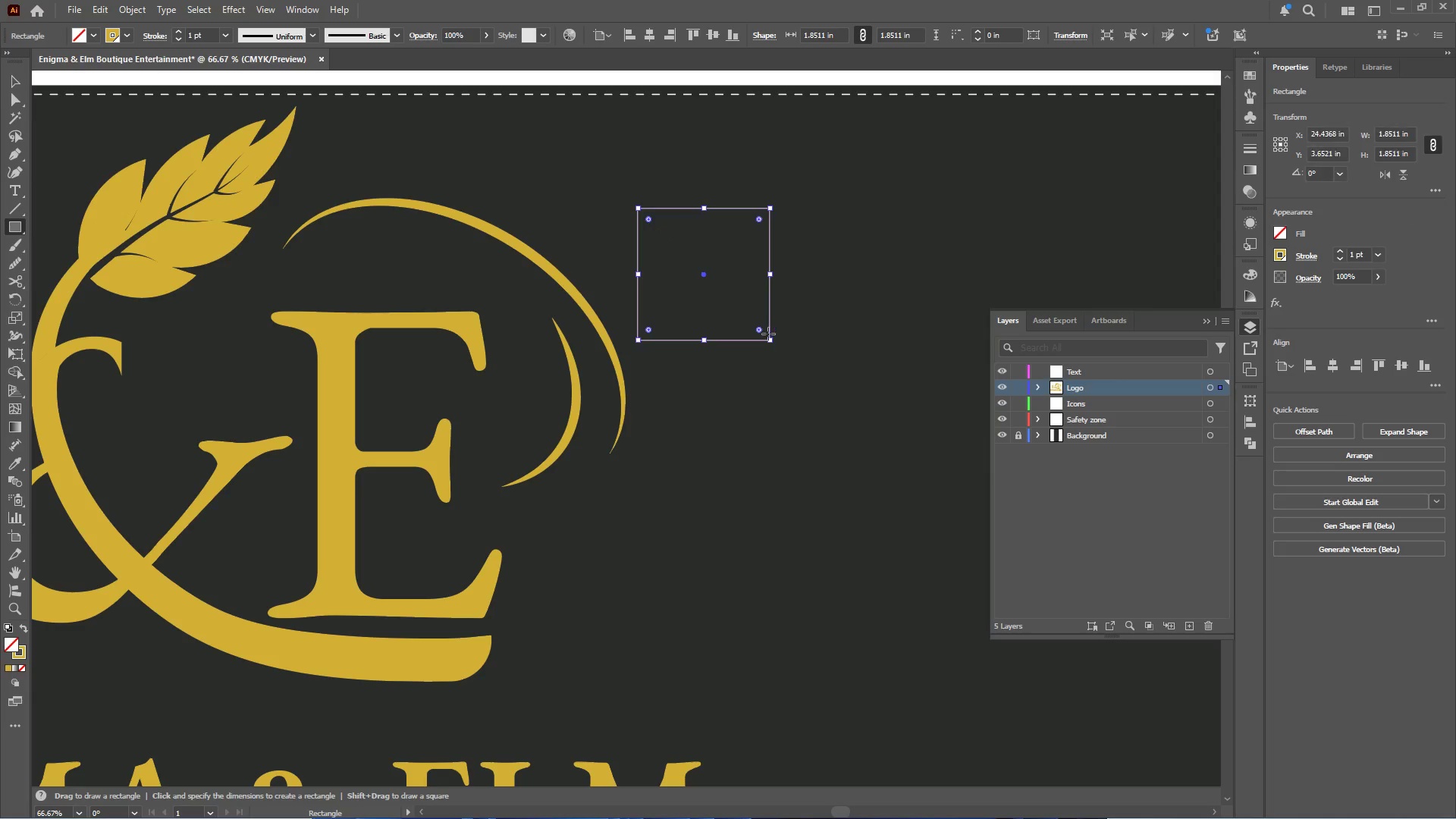 
hold_key(key=ShiftLeft, duration=1.09)
 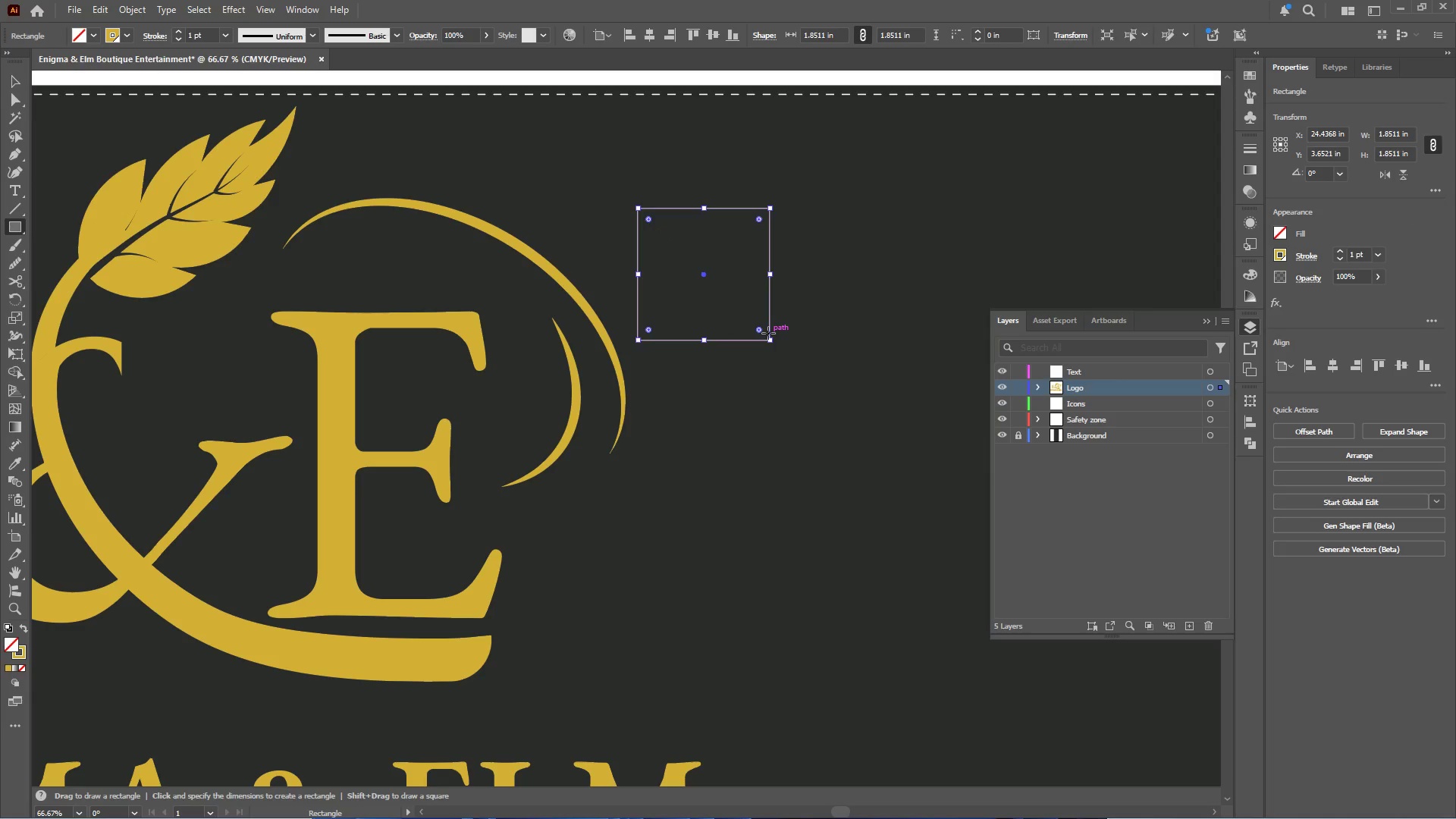 
key(I)
 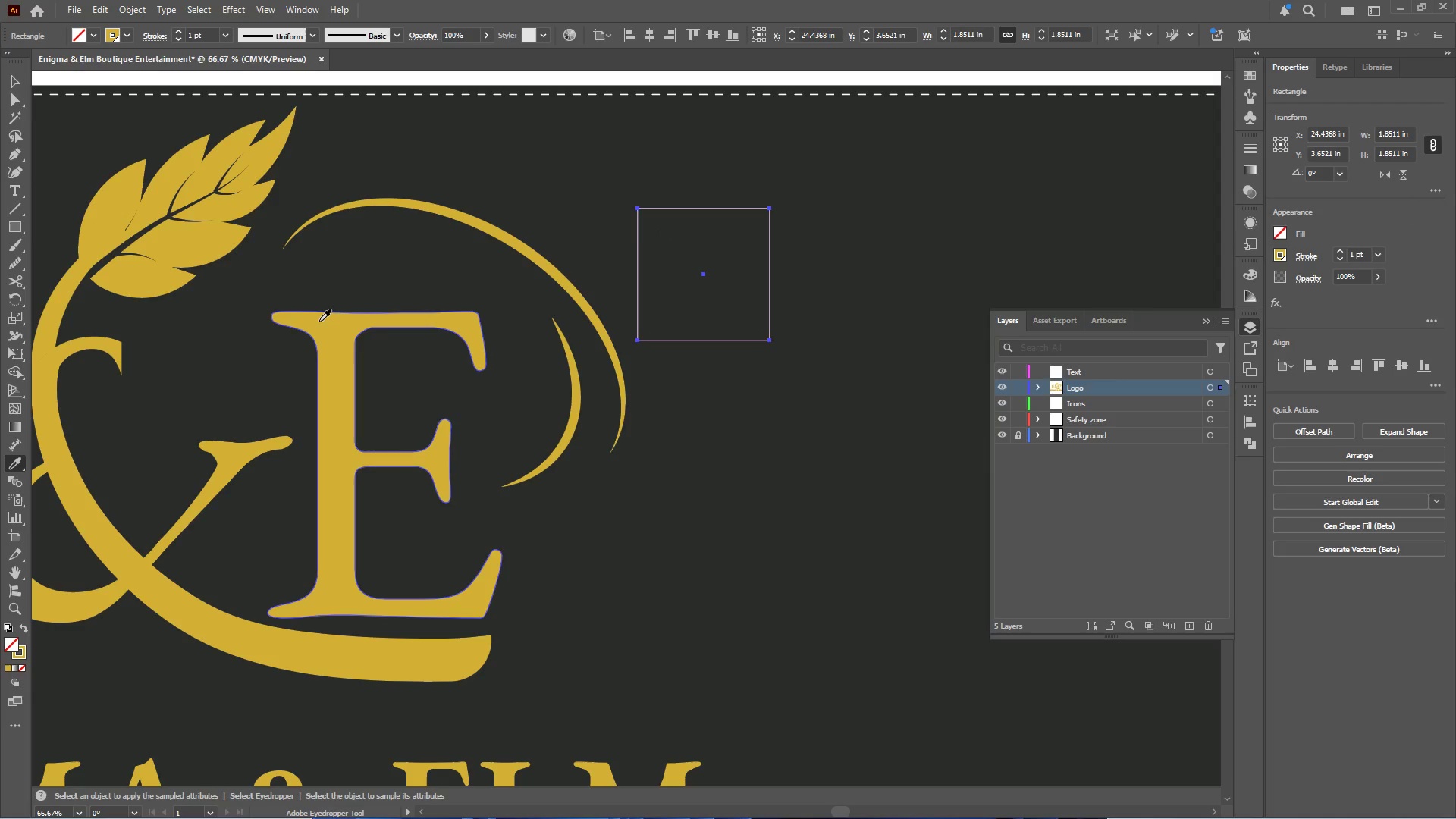 
left_click([318, 328])
 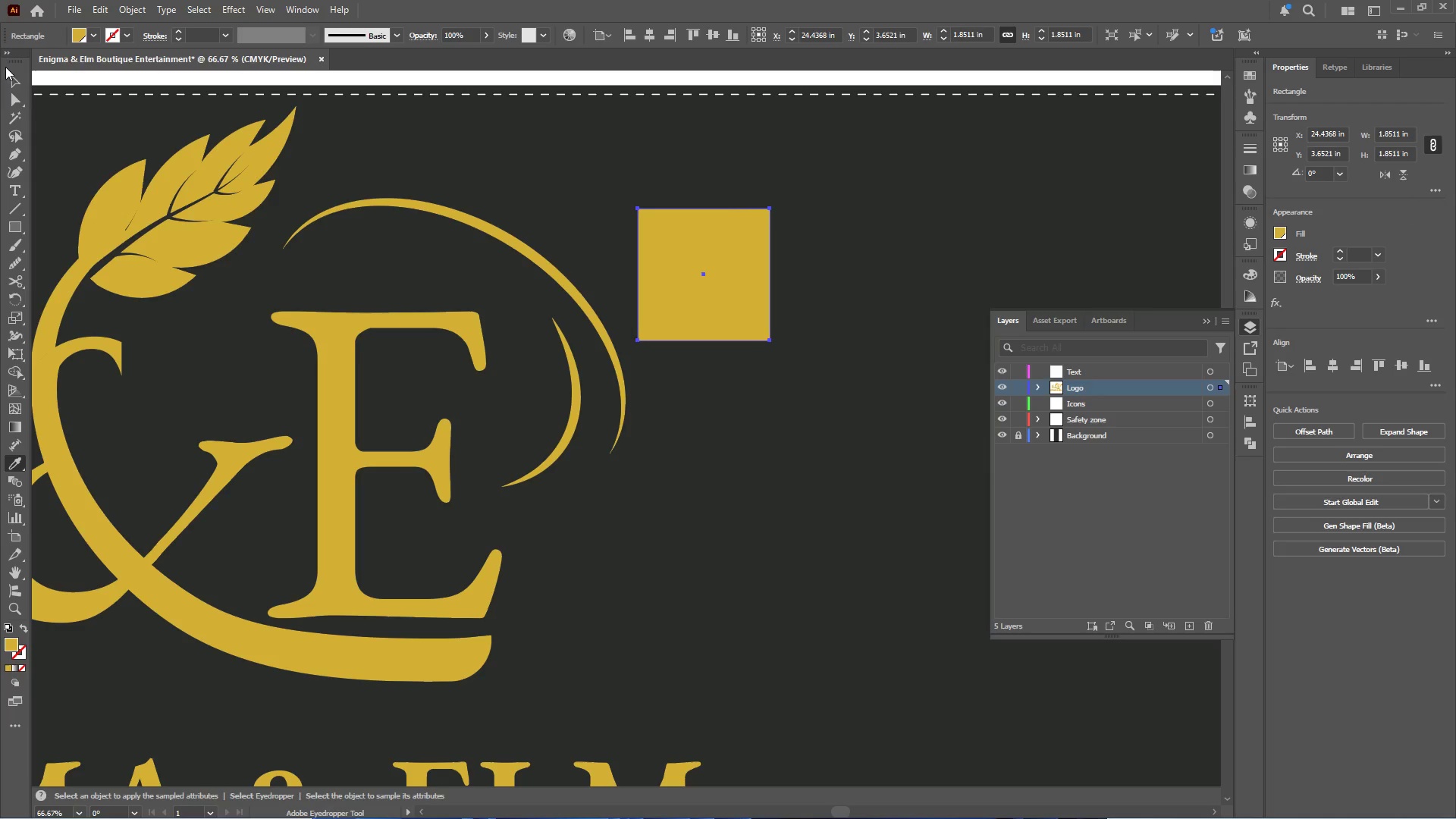 
left_click([11, 75])
 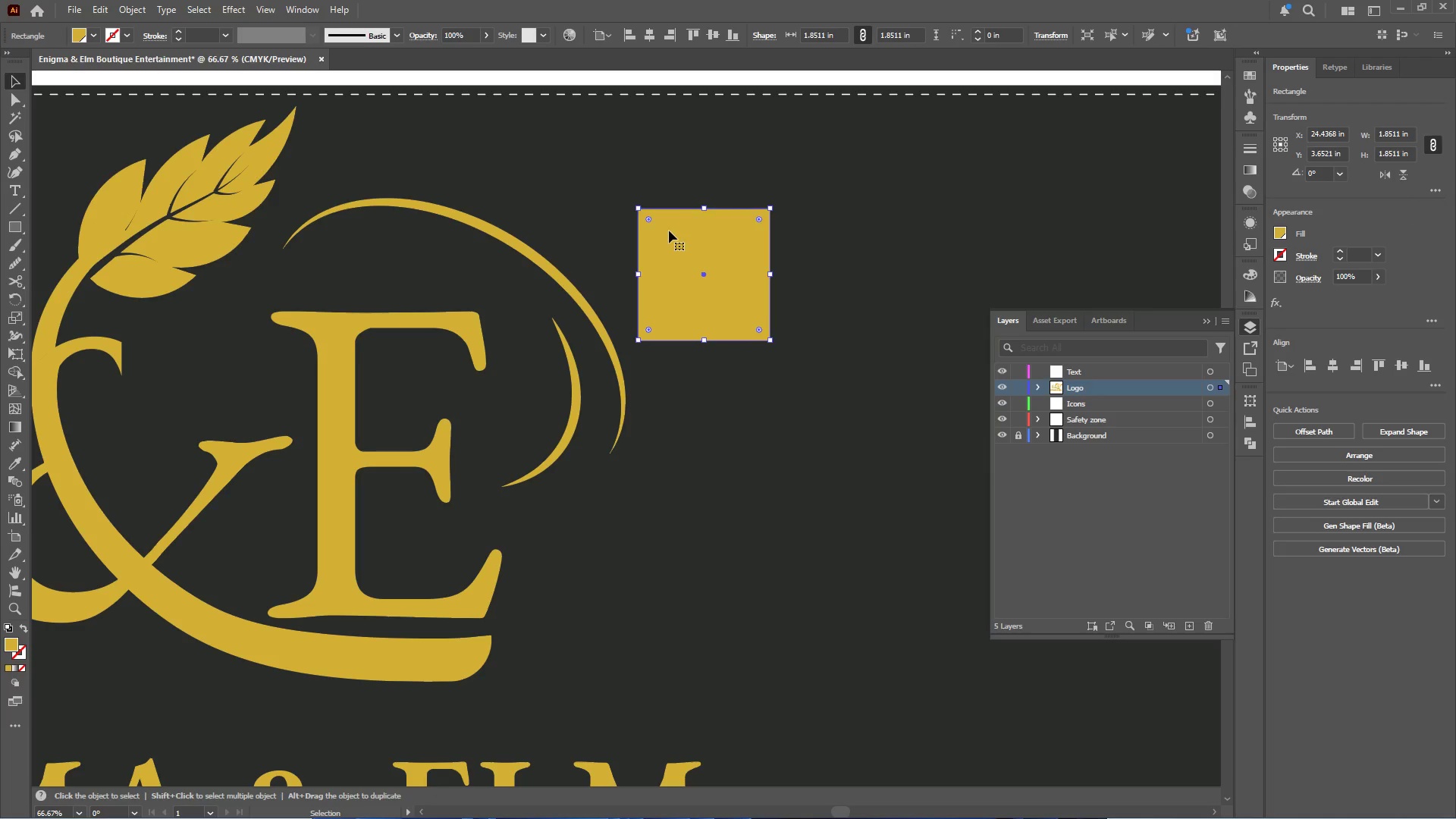 
left_click_drag(start_coordinate=[649, 218], to_coordinate=[714, 312])
 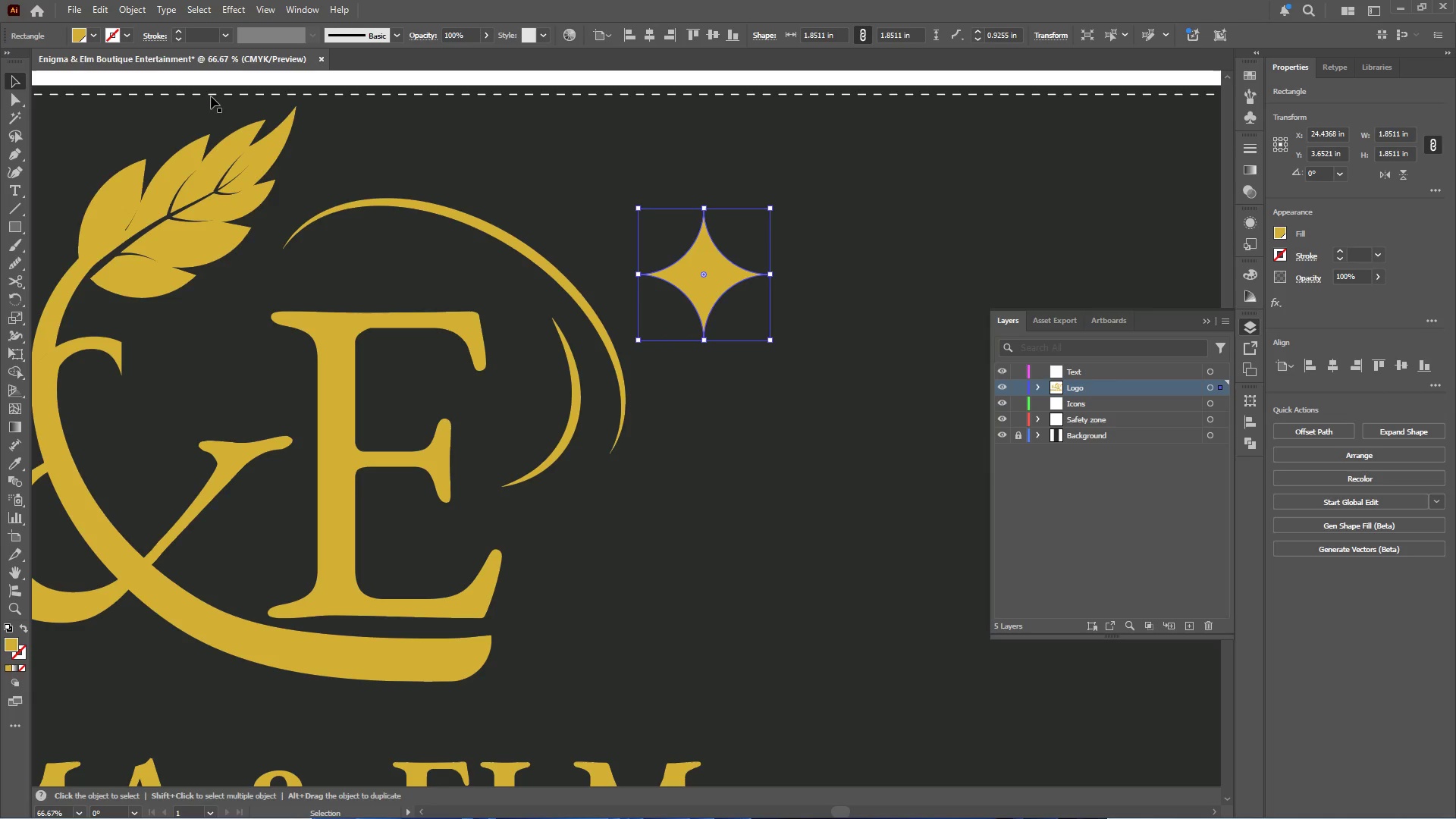 
key(ArrowDown)
 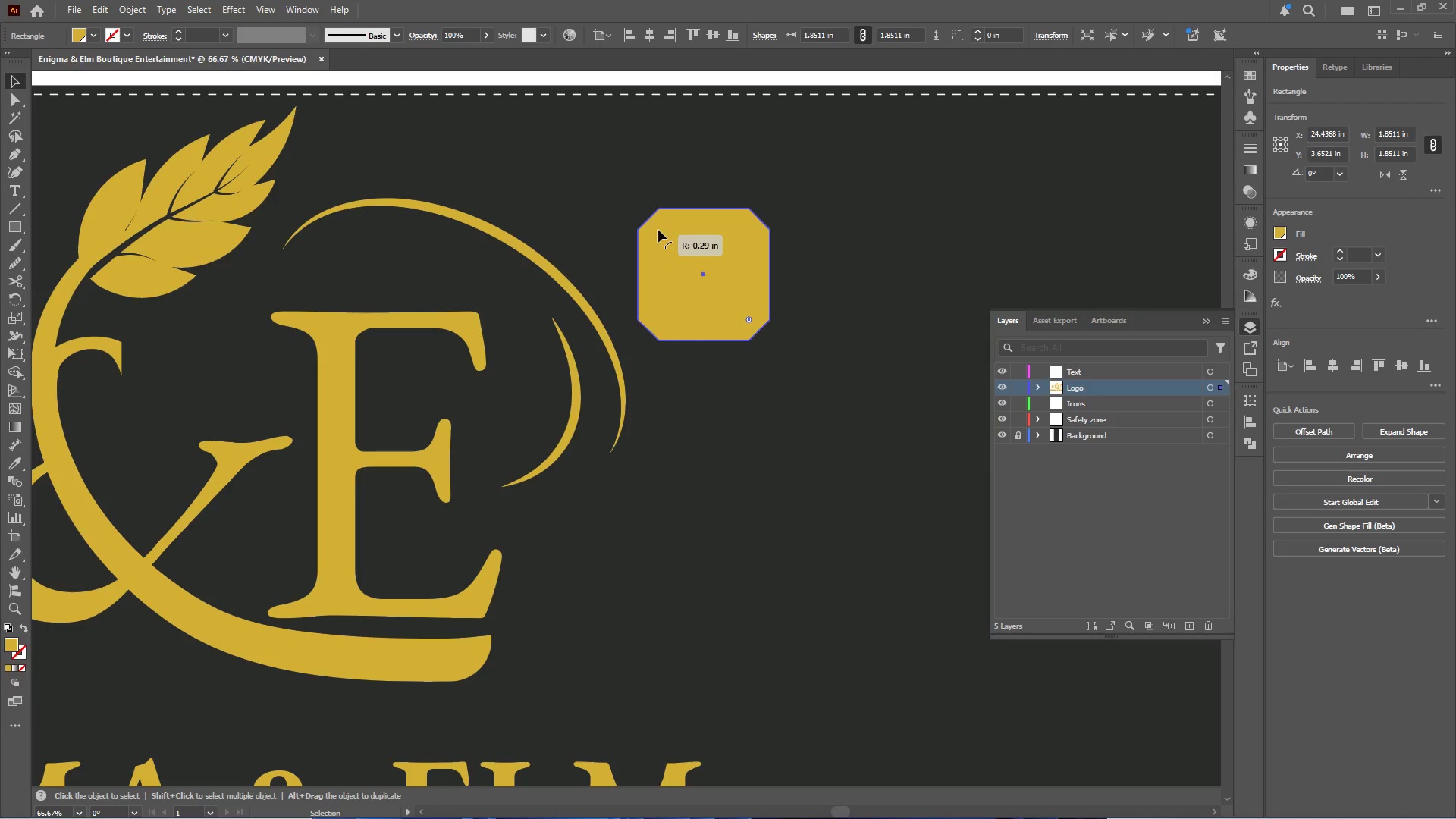 
key(ArrowDown)
 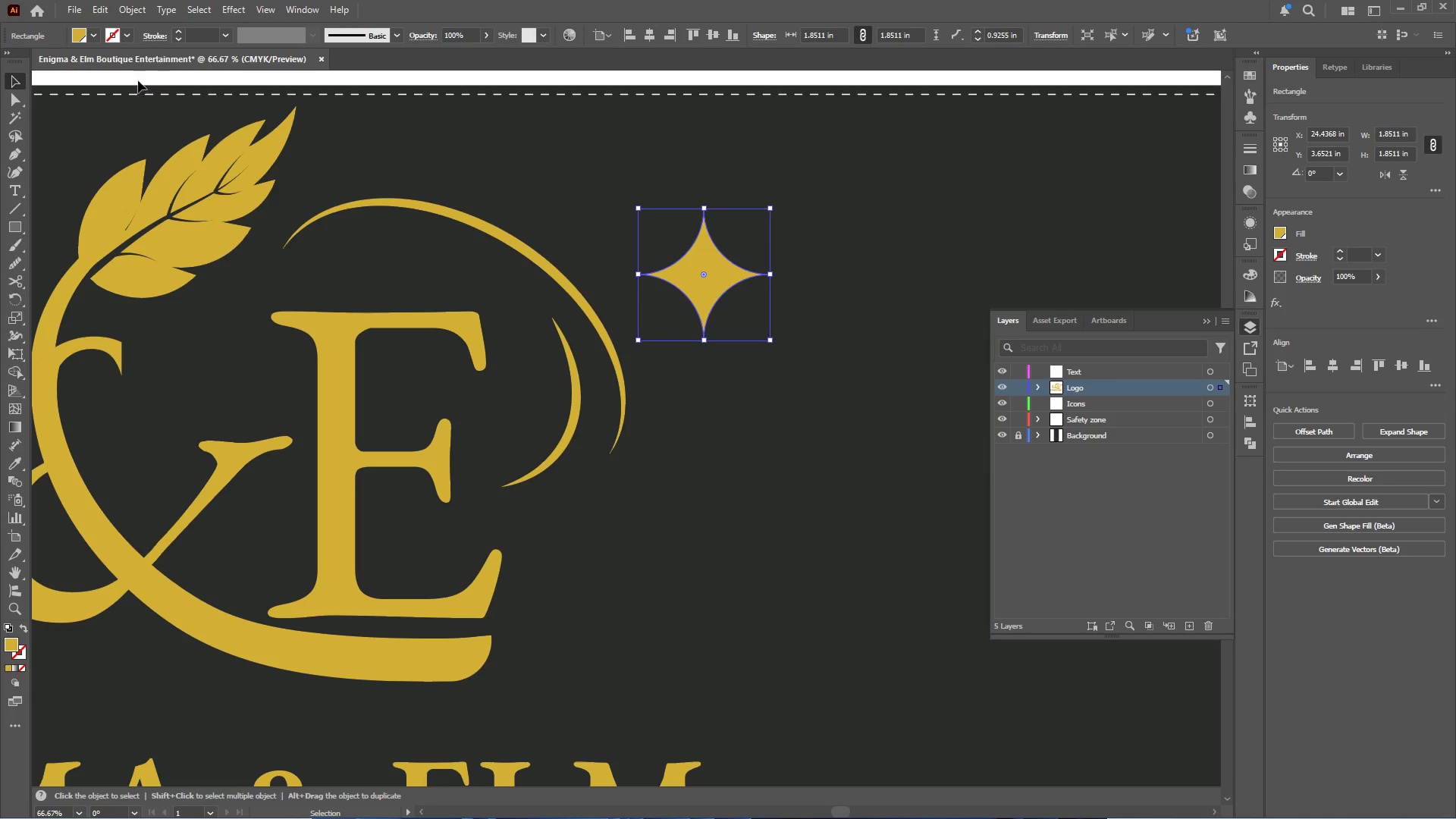 
left_click([11, 80])
 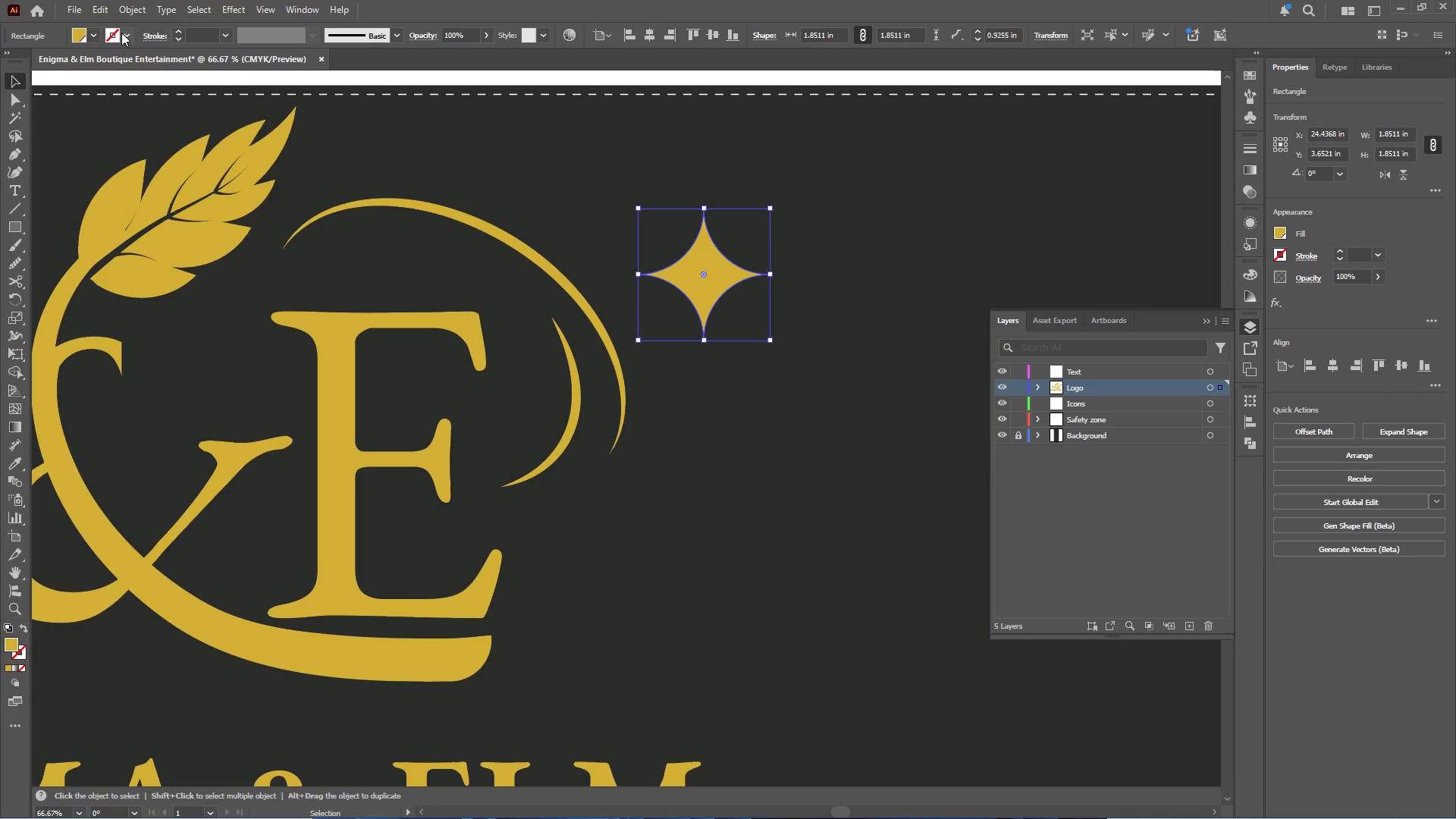 
left_click([129, 32])
 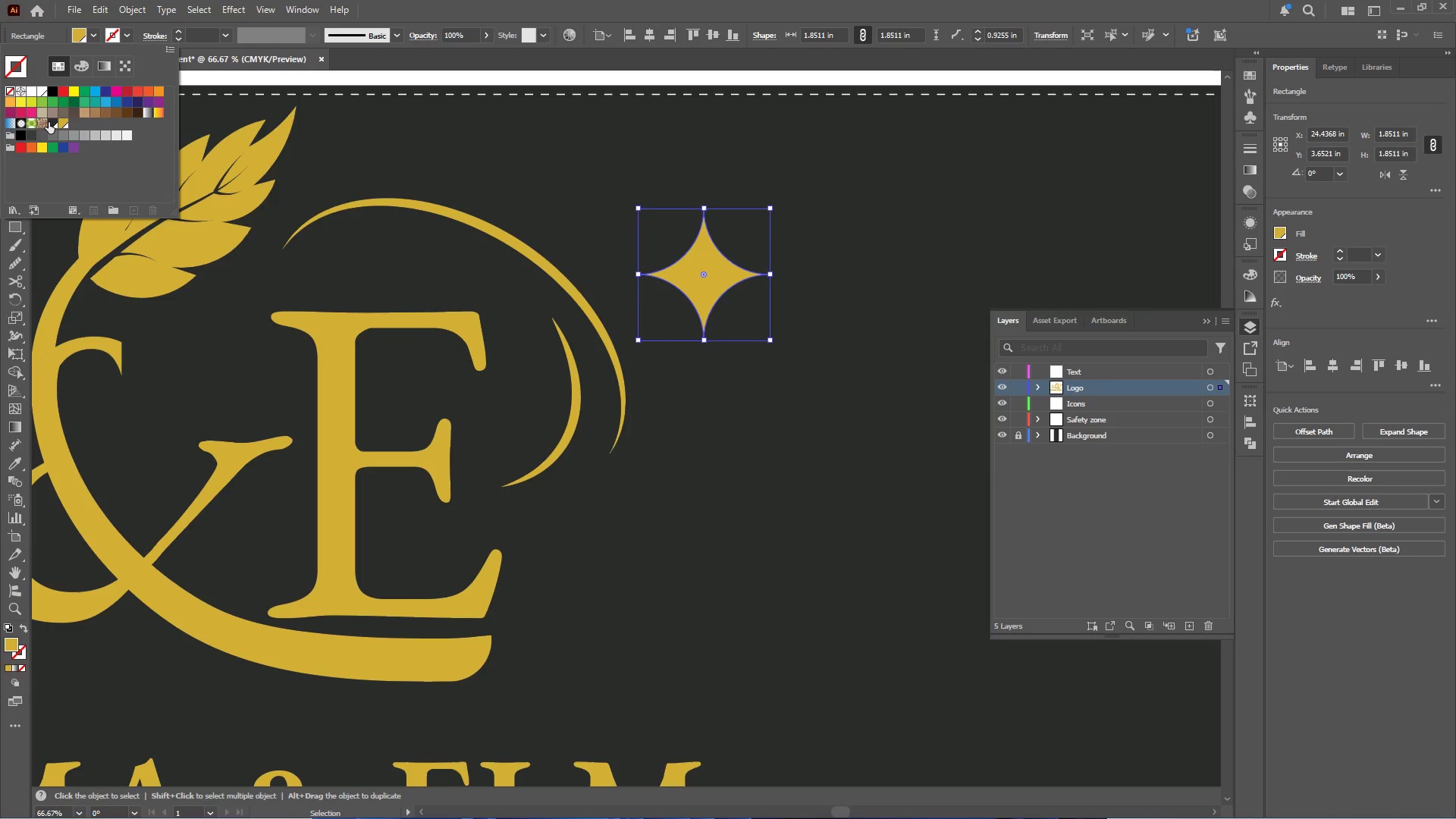 
left_click([50, 121])
 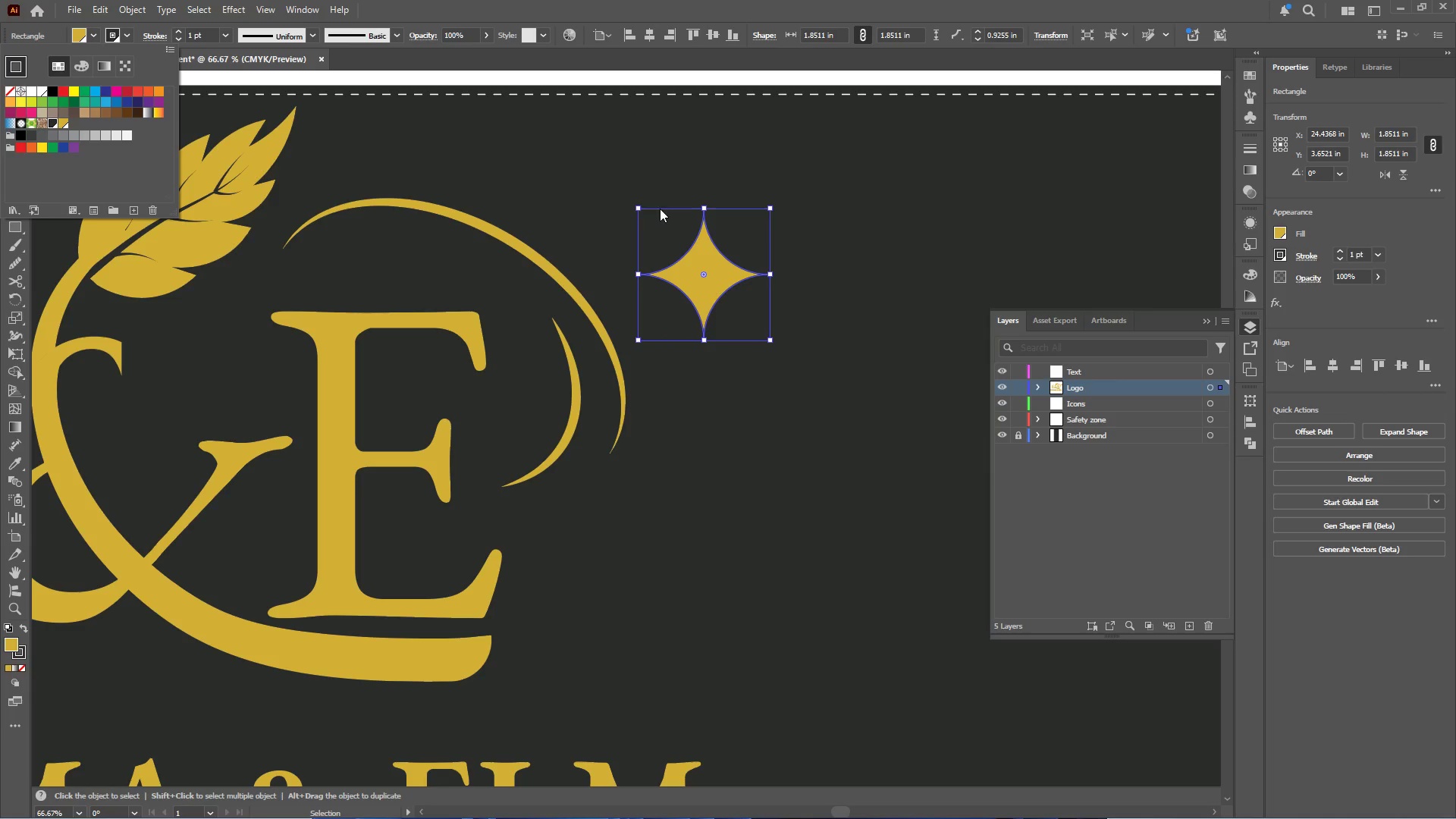 
left_click([660, 208])
 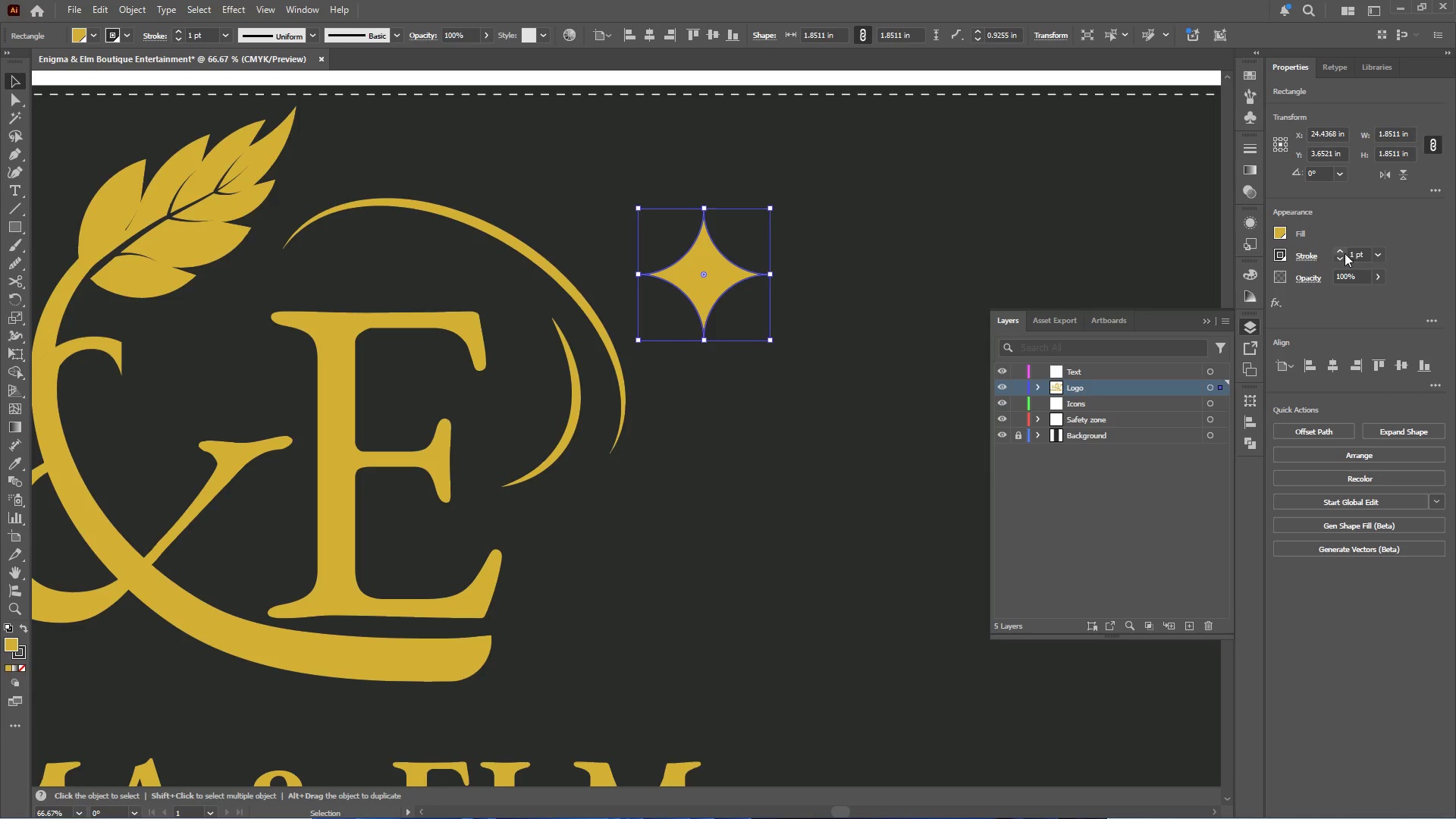 
left_click([1341, 251])
 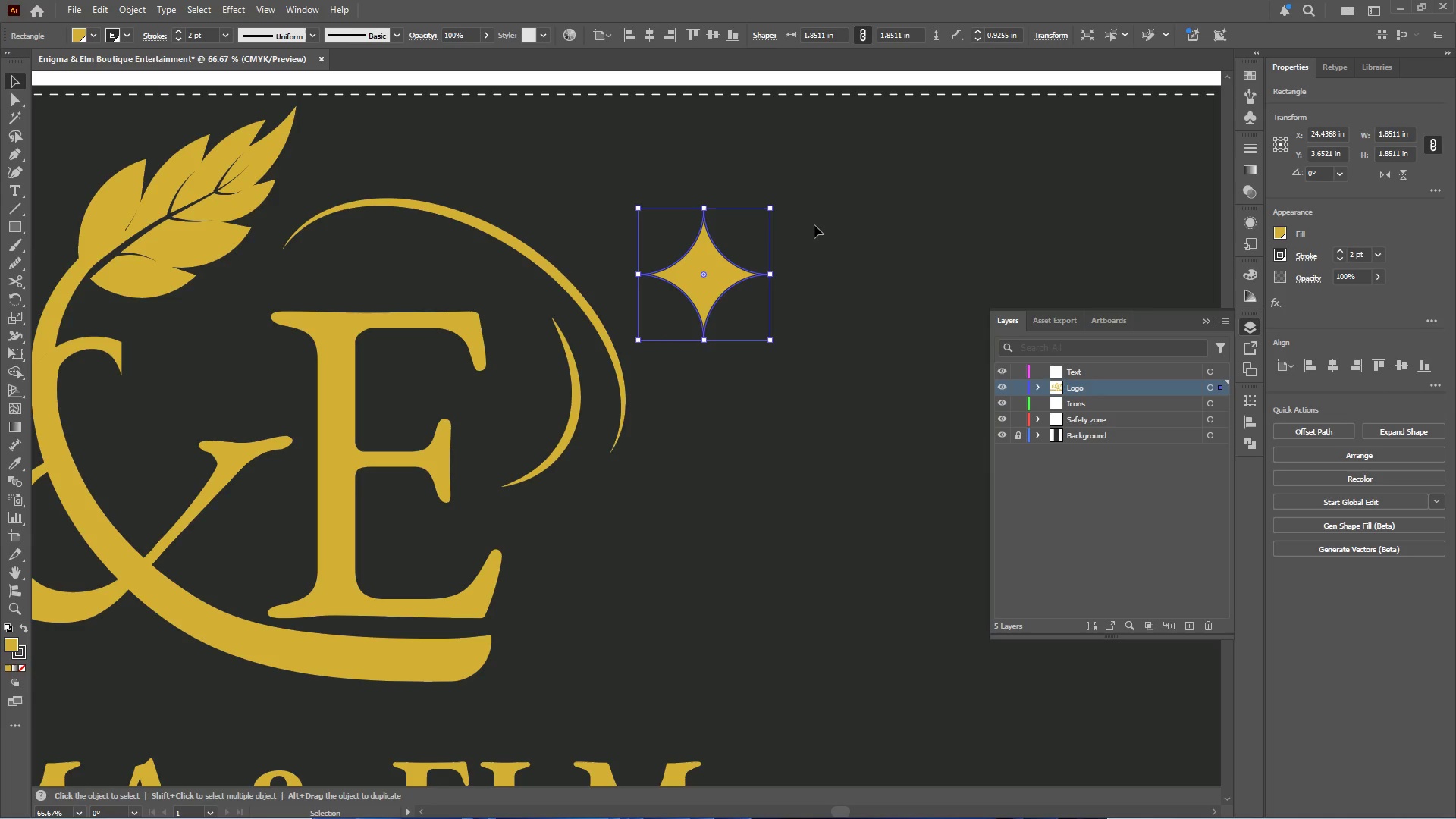 
hold_key(key=ShiftLeft, duration=1.14)
hold_key(key=AltLeft, duration=1.12)
left_click_drag(start_coordinate=[773, 274], to_coordinate=[780, 272])
 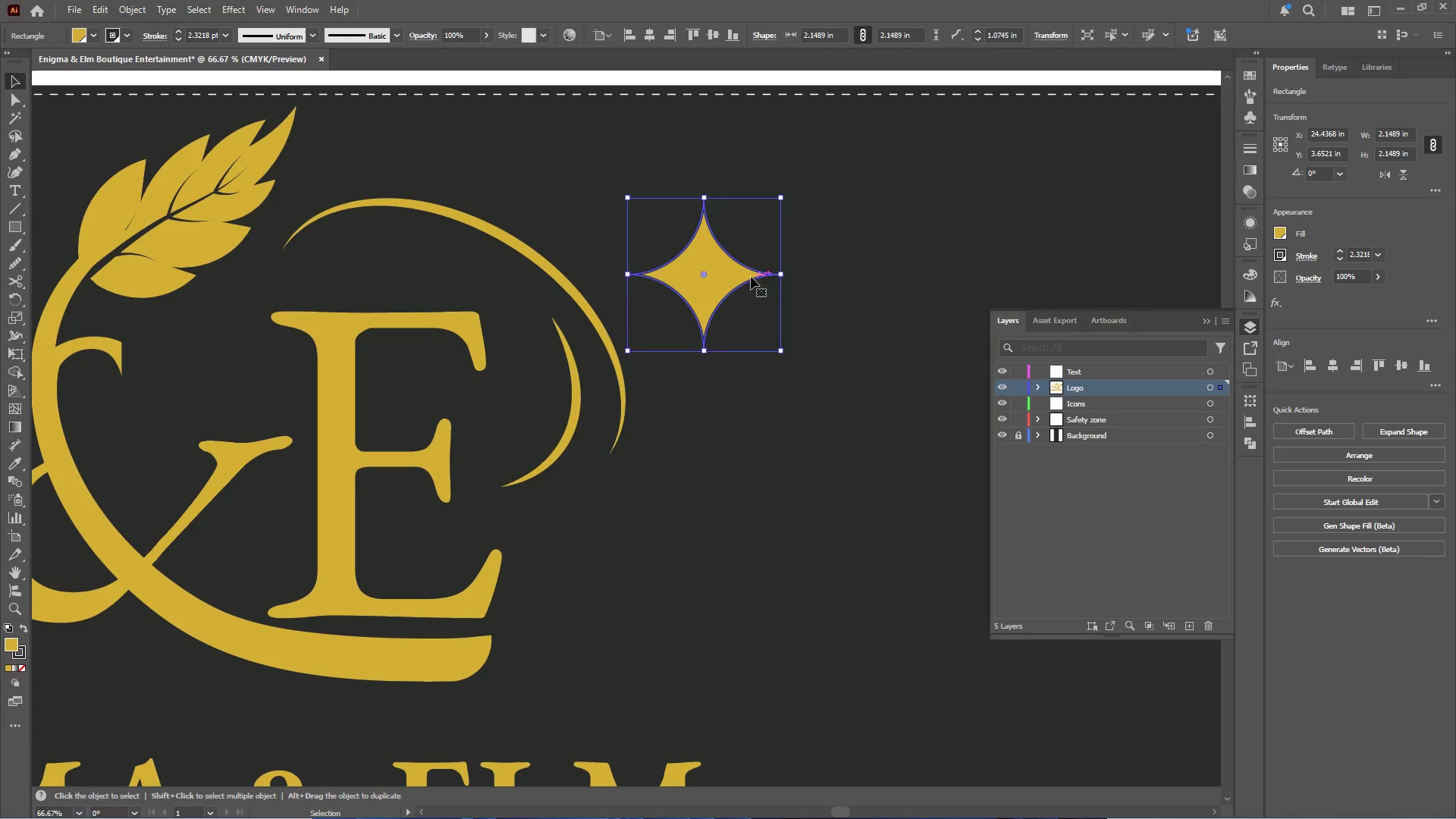 
left_click_drag(start_coordinate=[745, 275], to_coordinate=[535, 225])
 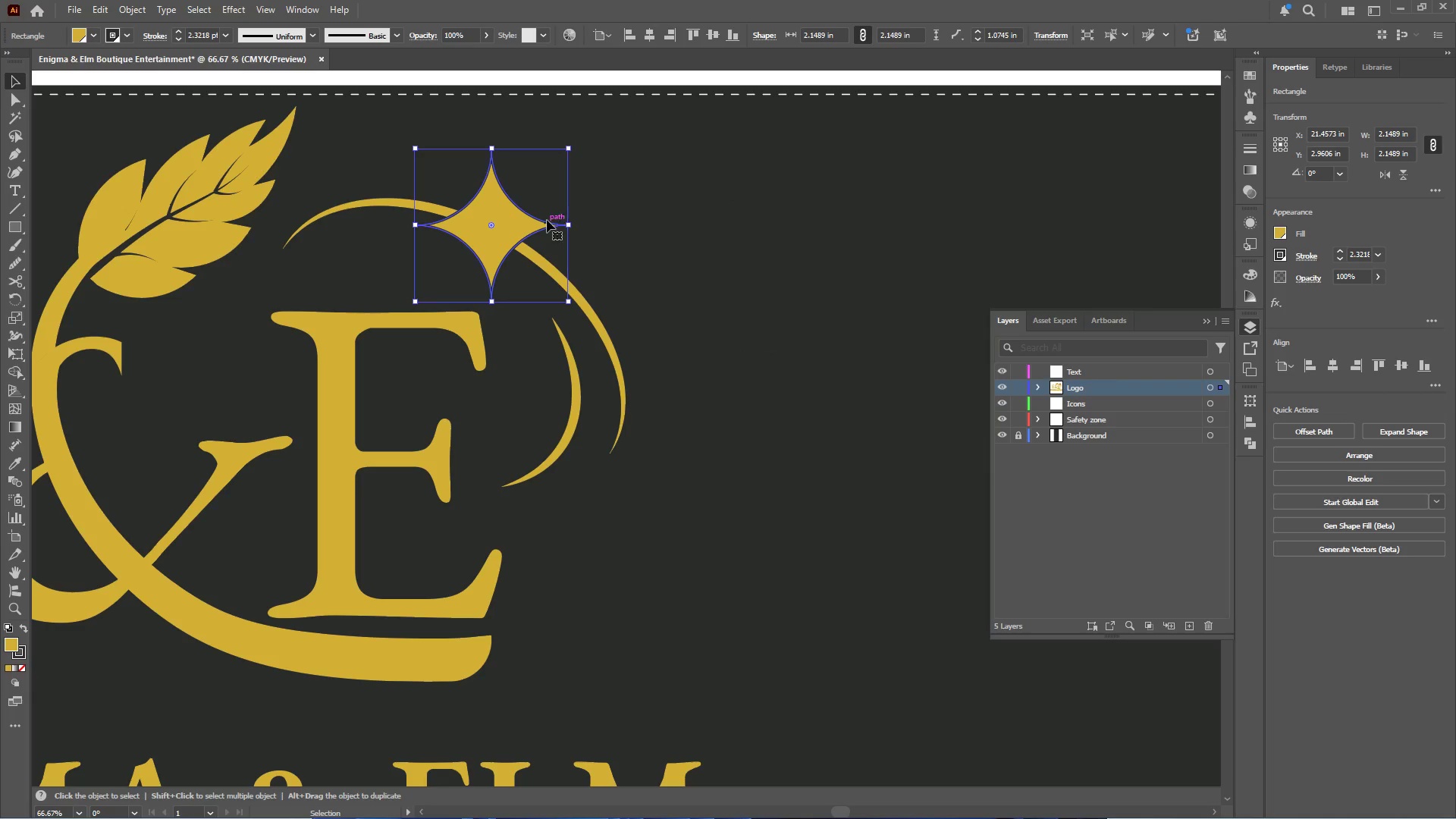 
hold_key(key=AltLeft, duration=0.45)
 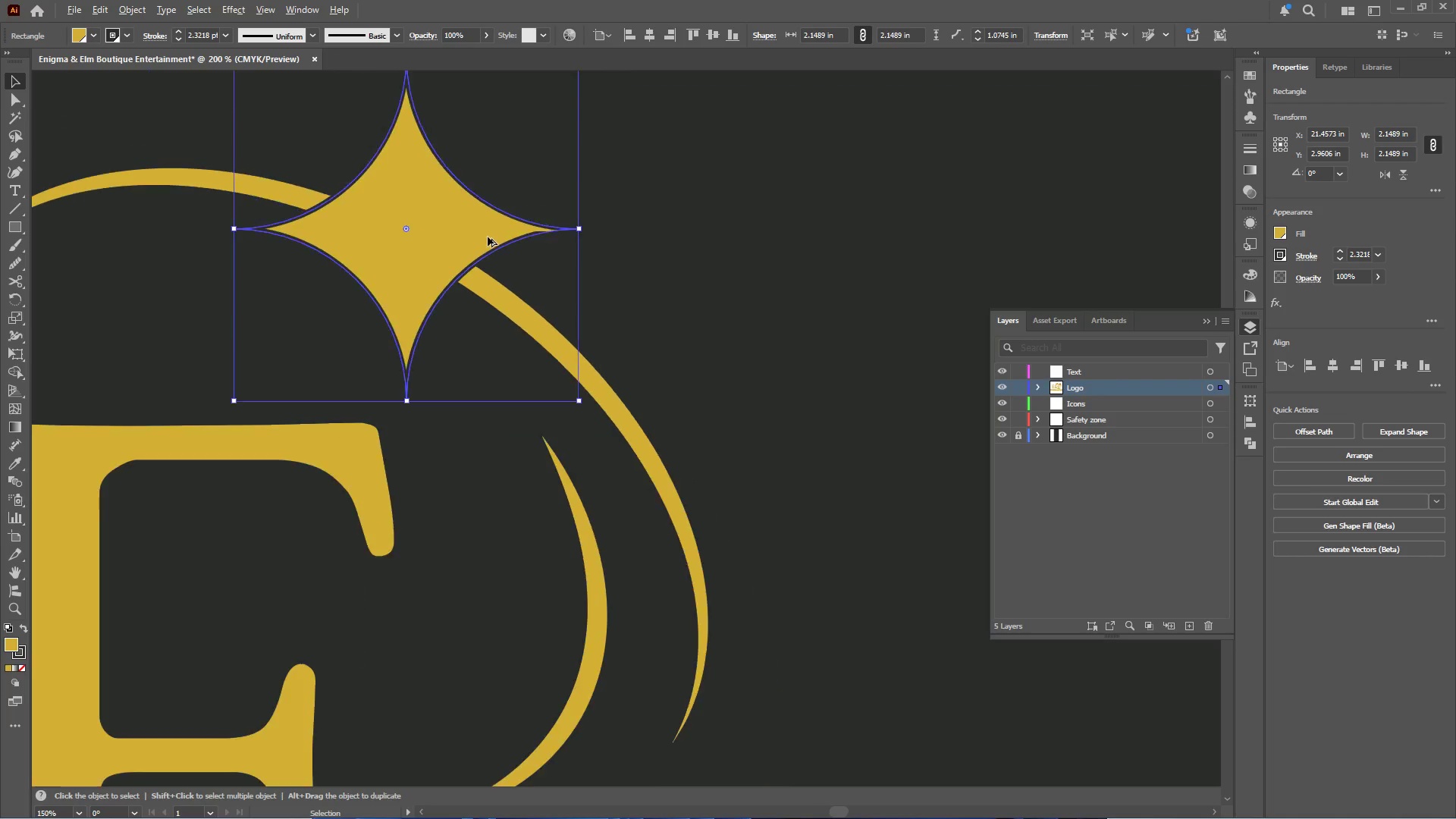 
hold_key(key=AltLeft, duration=0.33)
 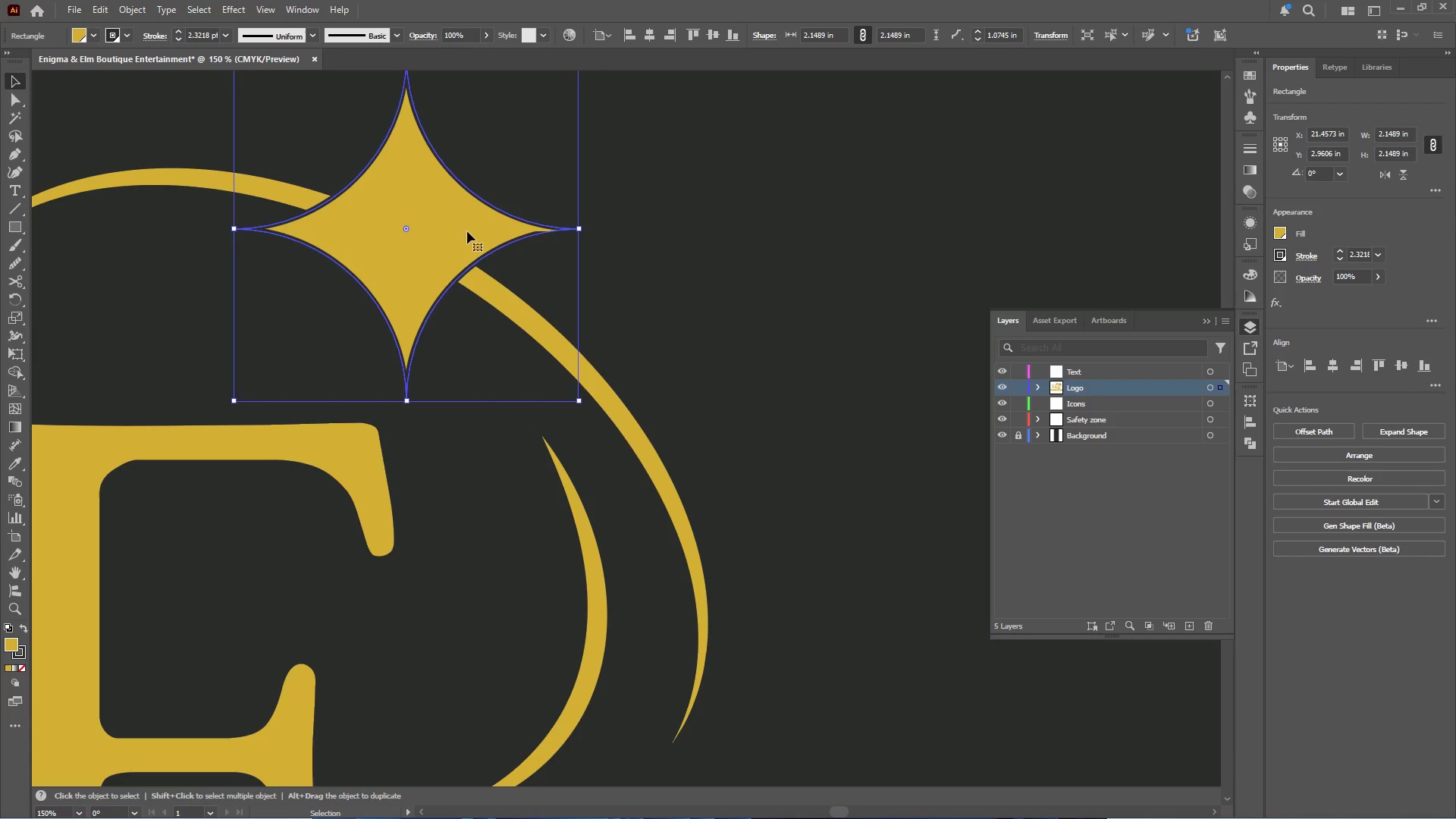 
hold_key(key=AltLeft, duration=0.88)
left_click_drag(start_coordinate=[466, 231], to_coordinate=[726, 350])
 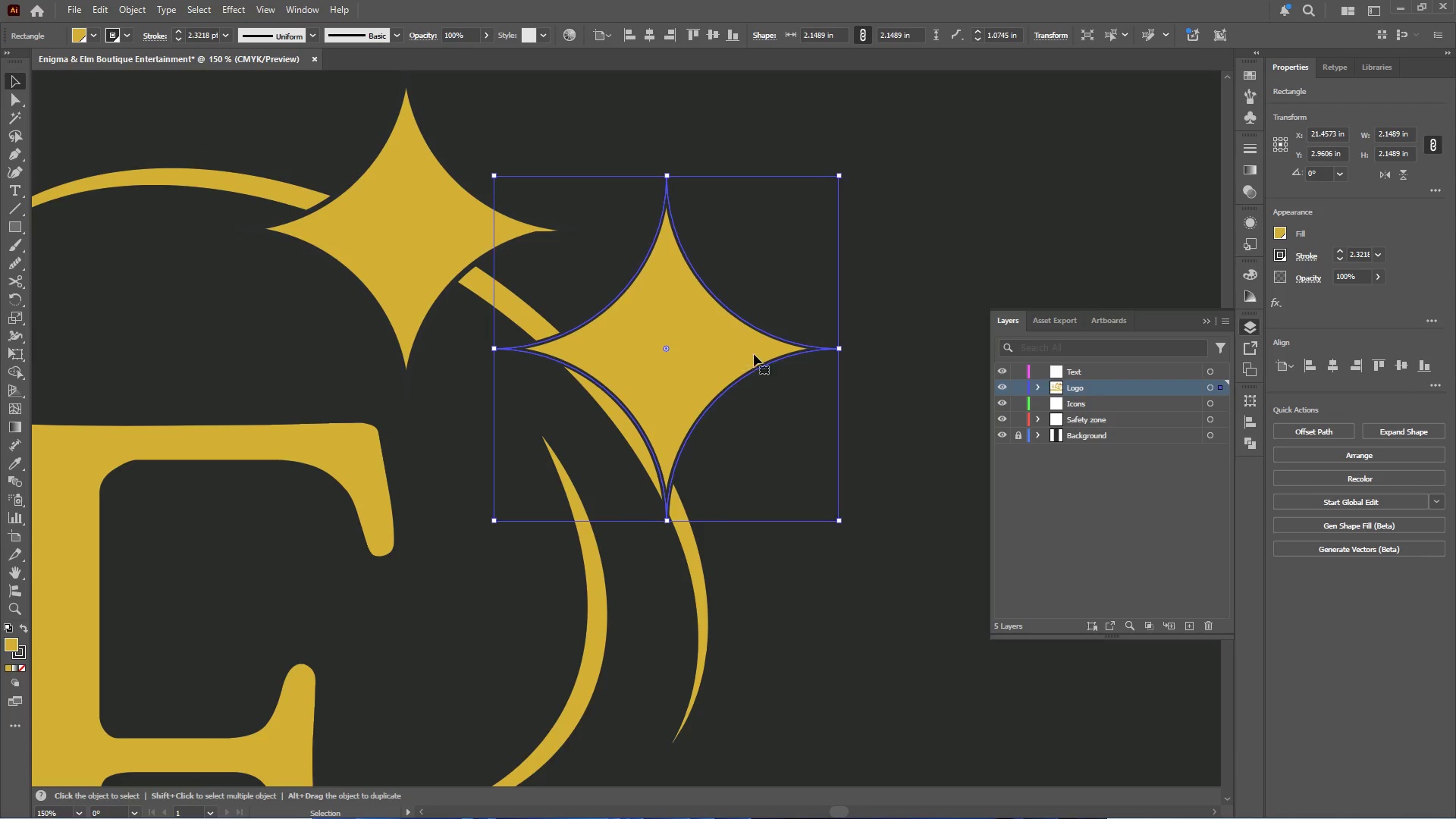 
scroll: coordinate [488, 237], scroll_direction: up, amount: 2.0
 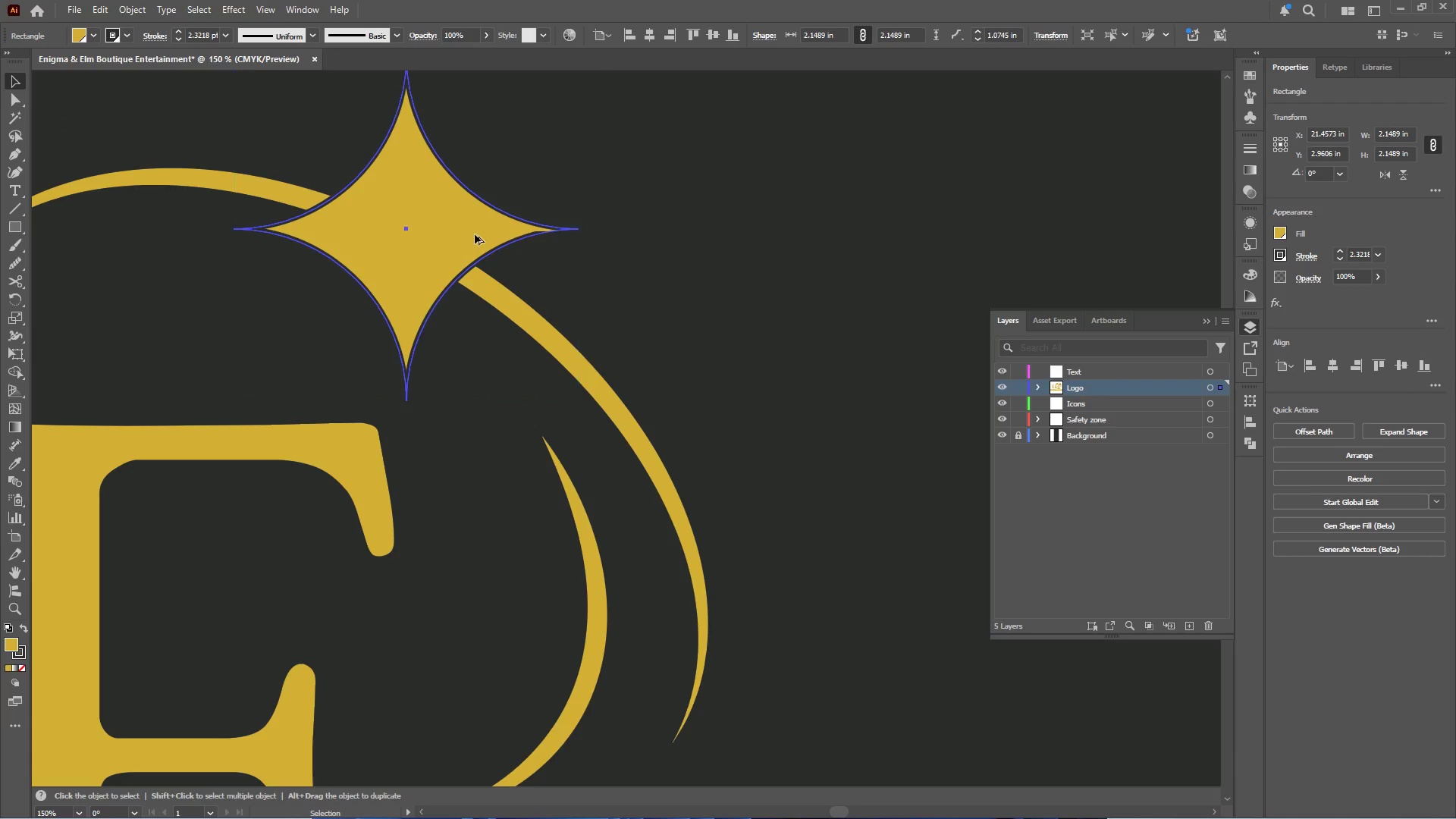 
hold_key(key=AltLeft, duration=5.16)
hold_key(key=ShiftLeft, duration=5.09)
left_click_drag(start_coordinate=[839, 349], to_coordinate=[719, 341])
 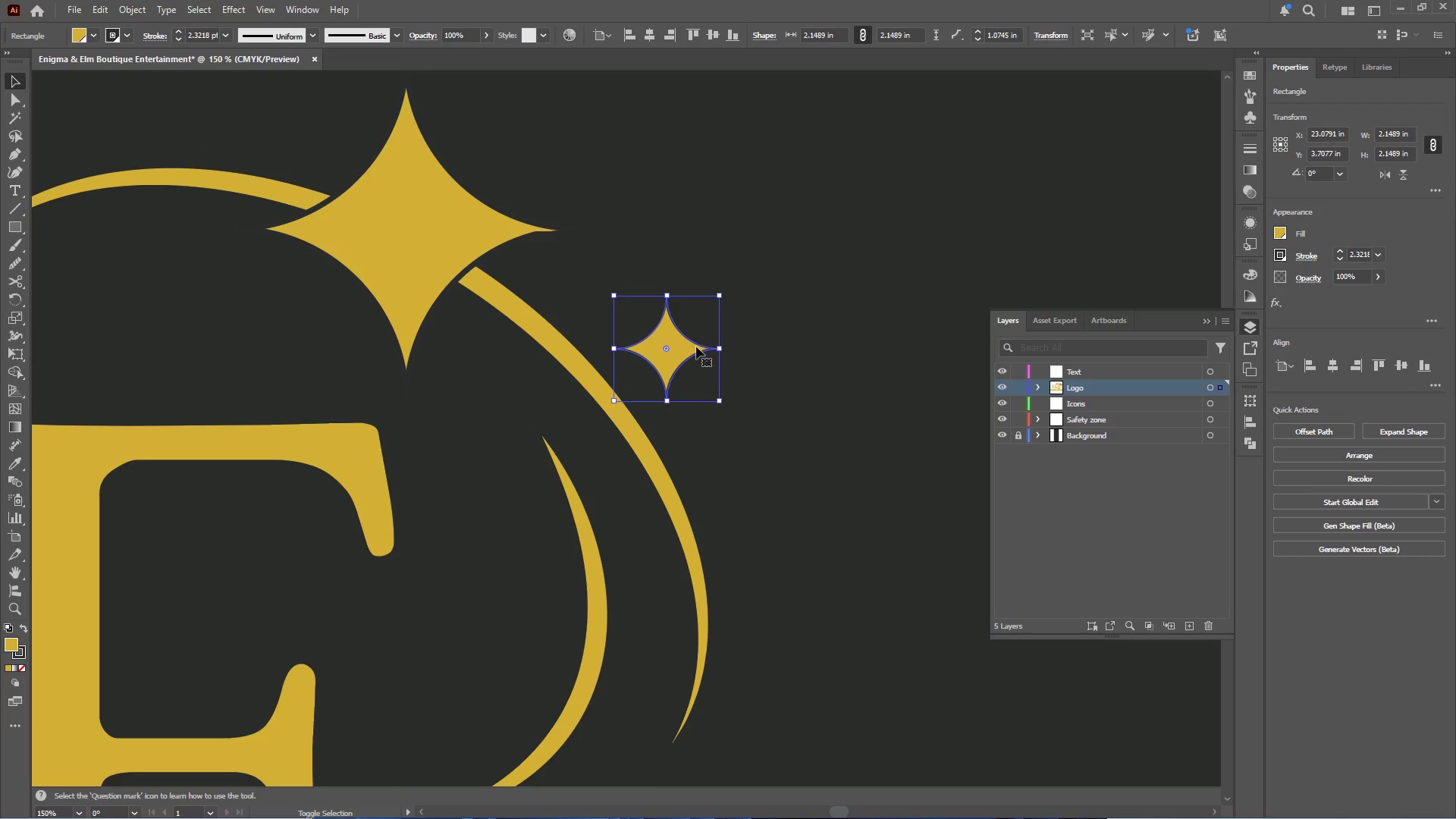 
hold_key(key=AltLeft, duration=0.41)
 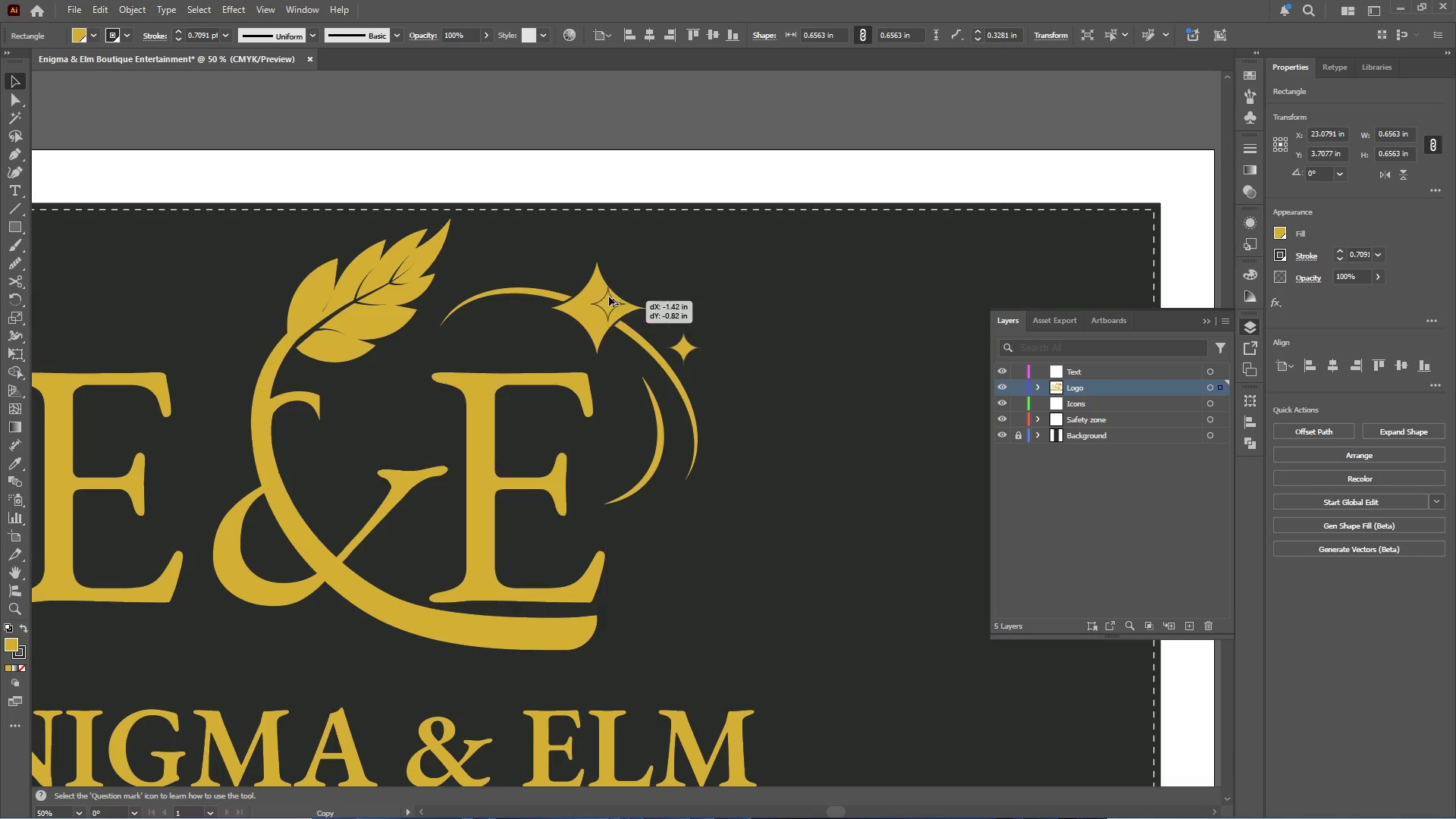 
hold_key(key=AltLeft, duration=1.55)
left_click_drag(start_coordinate=[691, 346], to_coordinate=[569, 269])
 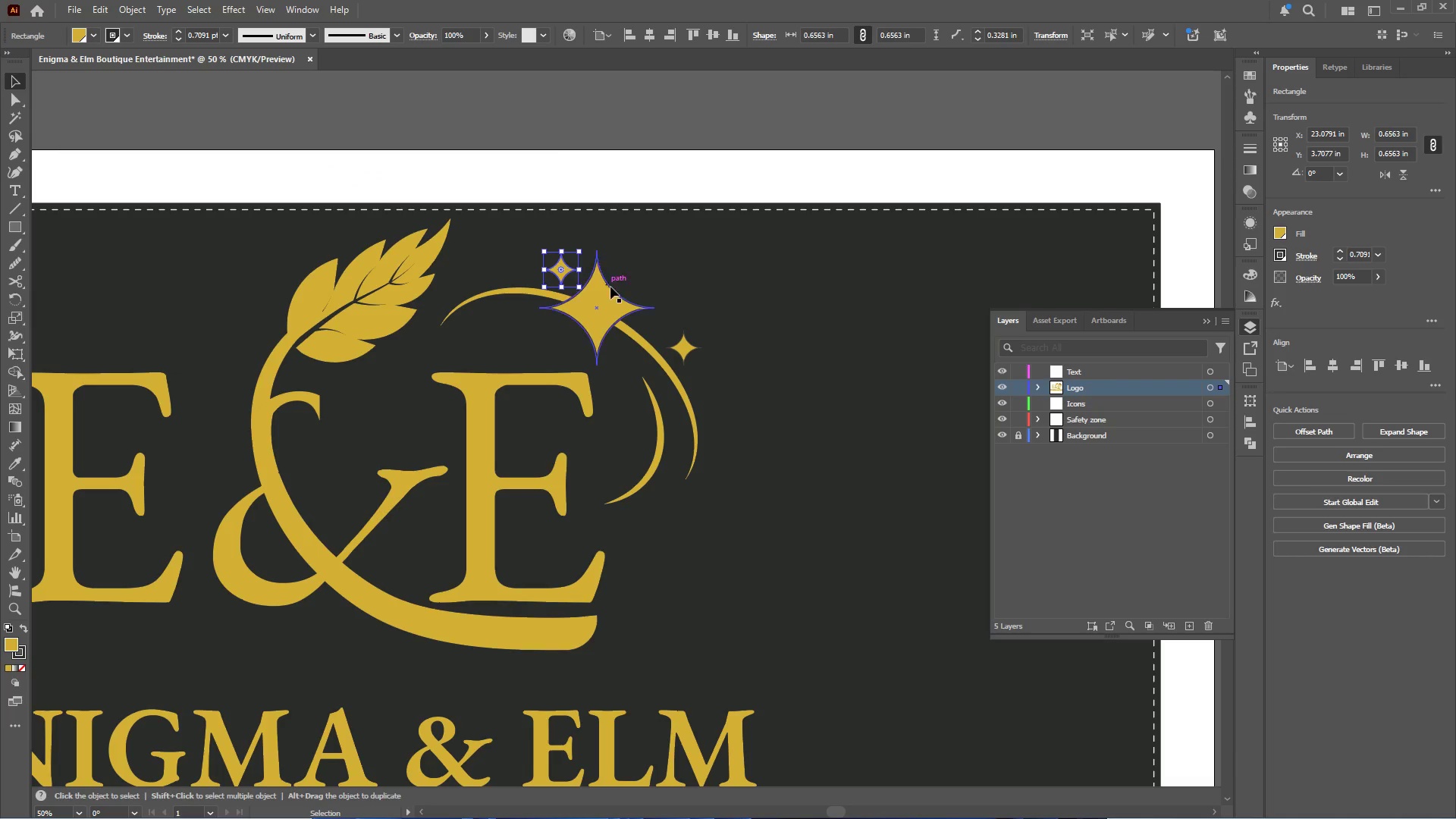 
scroll: coordinate [692, 347], scroll_direction: down, amount: 3.0
 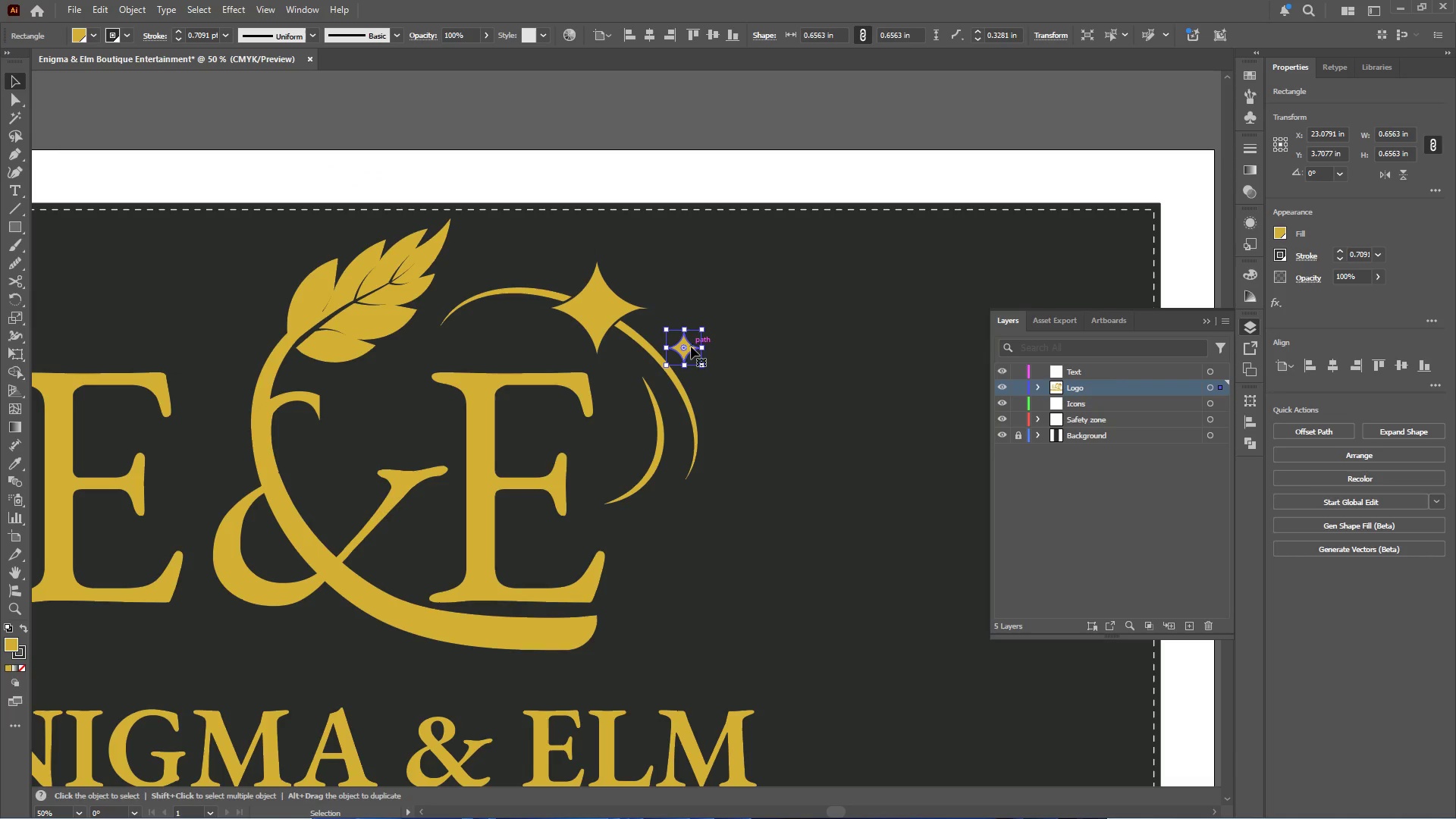 
hold_key(key=AltLeft, duration=2.58)
scroll: coordinate [631, 298], scroll_direction: up, amount: 2.0
 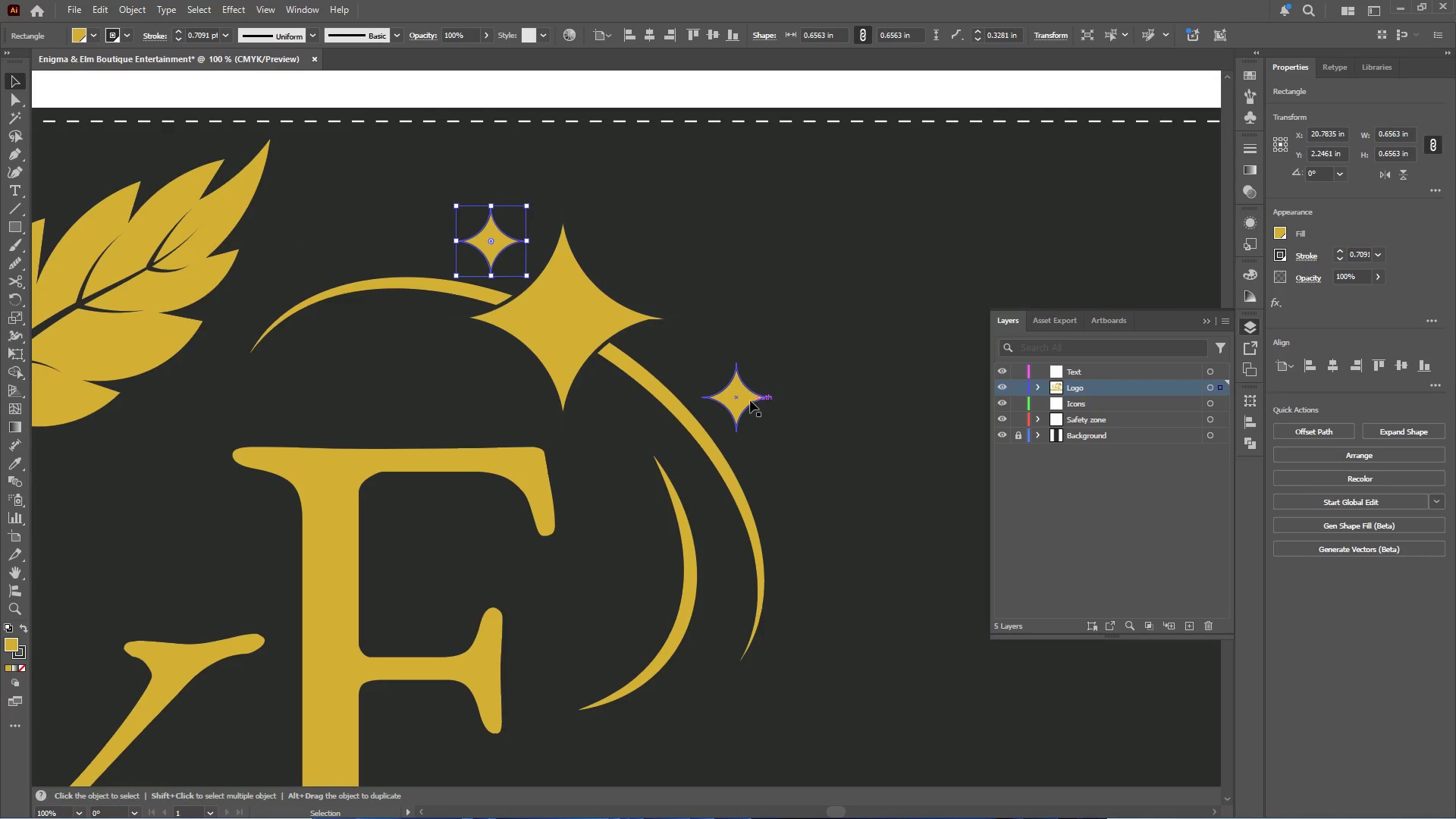 
left_click_drag(start_coordinate=[745, 396], to_coordinate=[697, 353])
 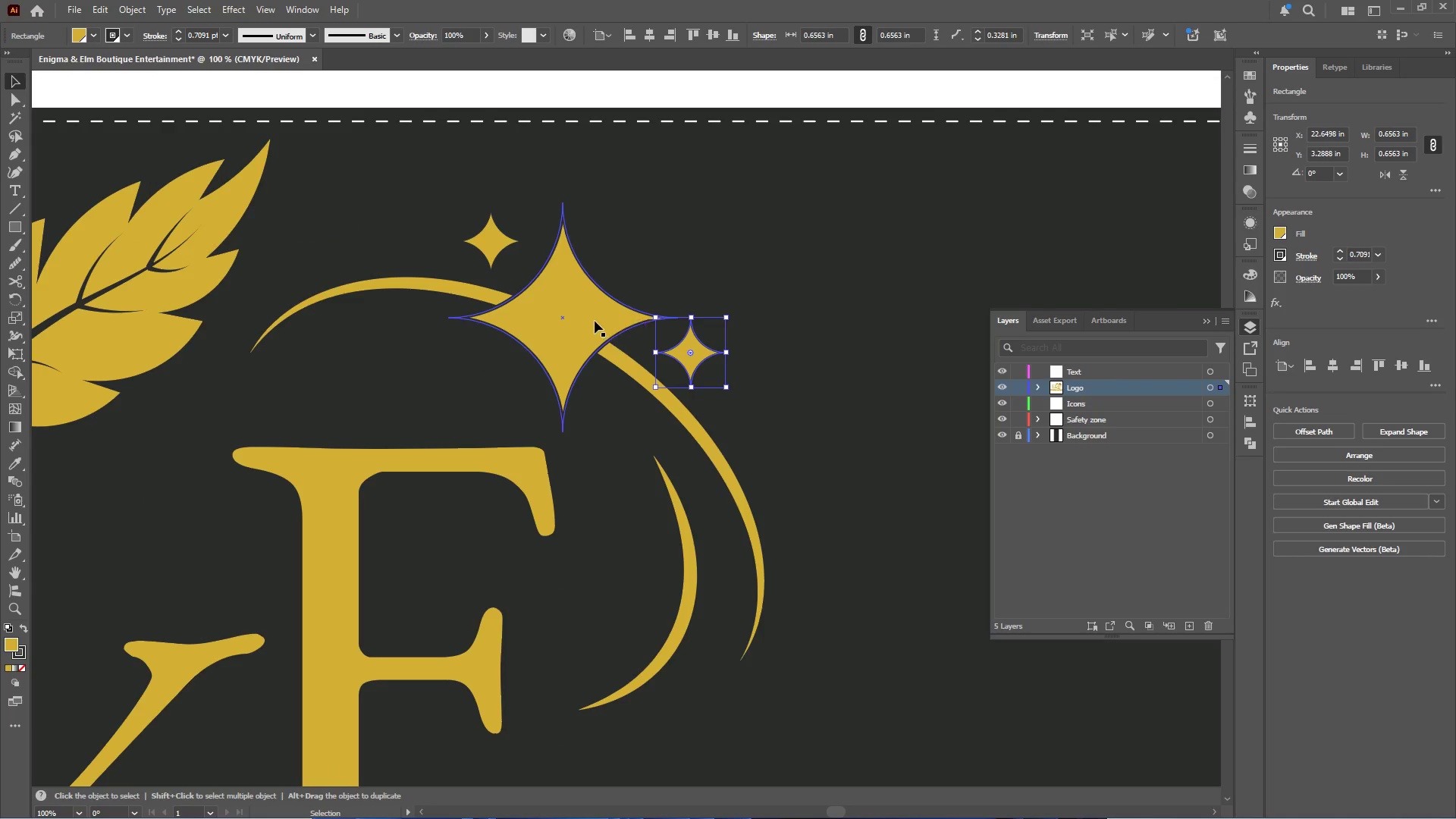 
left_click([594, 321])
 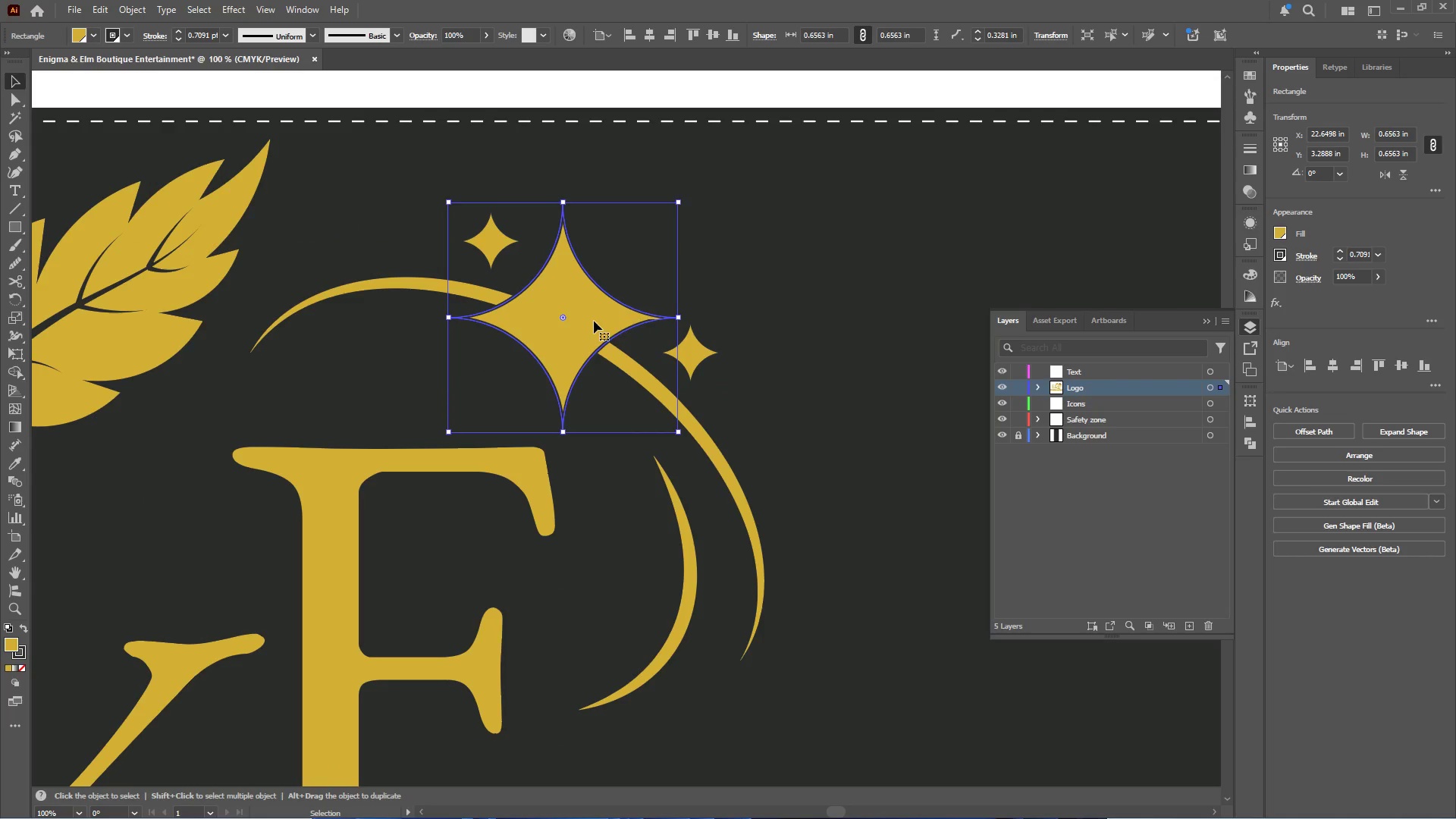 
hold_key(key=AltLeft, duration=0.44)
scroll: coordinate [639, 313], scroll_direction: up, amount: 2.0
 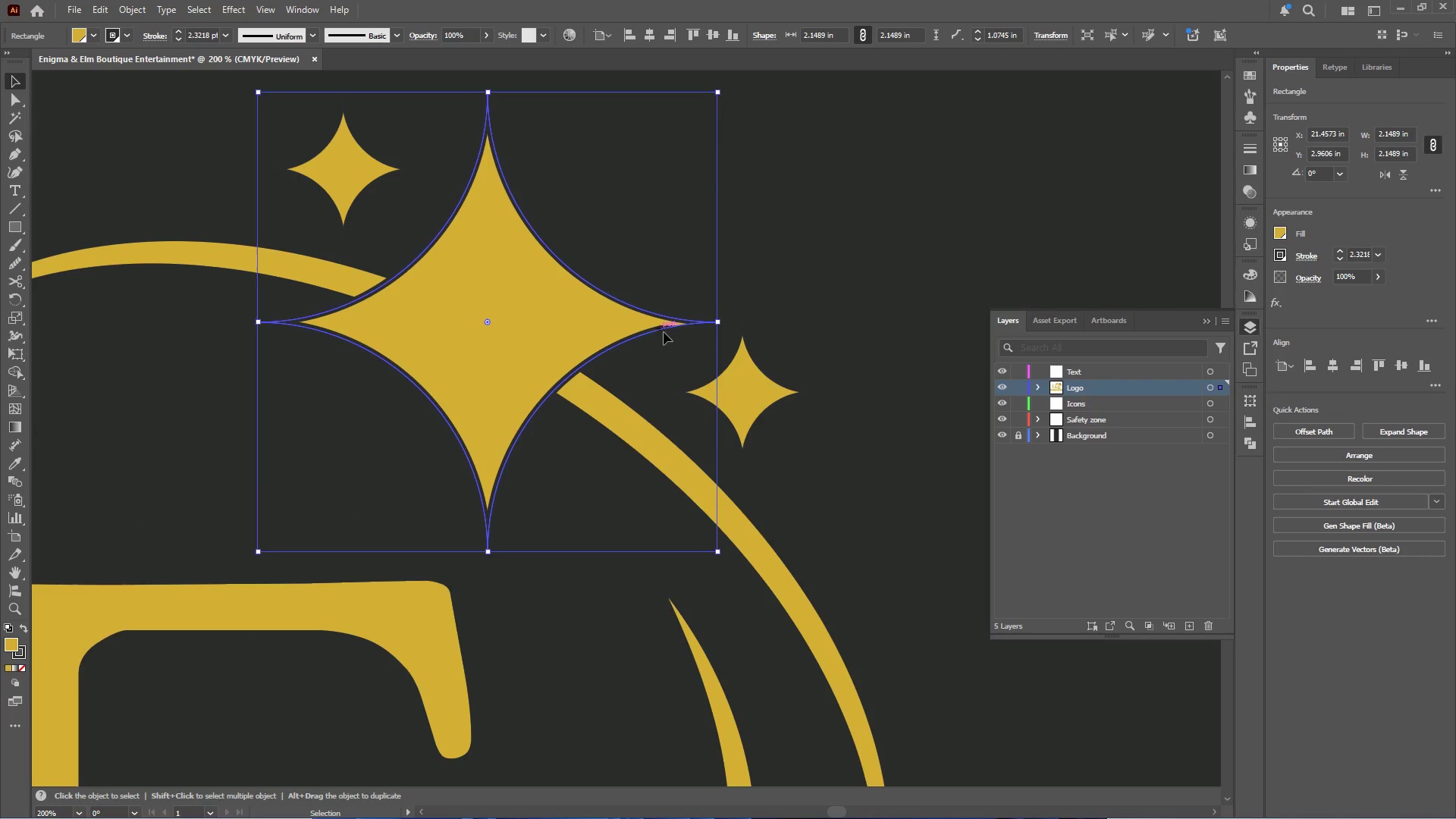 
hold_key(key=AltLeft, duration=0.41)
hold_key(key=AltLeft, duration=0.38)
scroll: coordinate [709, 327], scroll_direction: none, amount: 0.0
 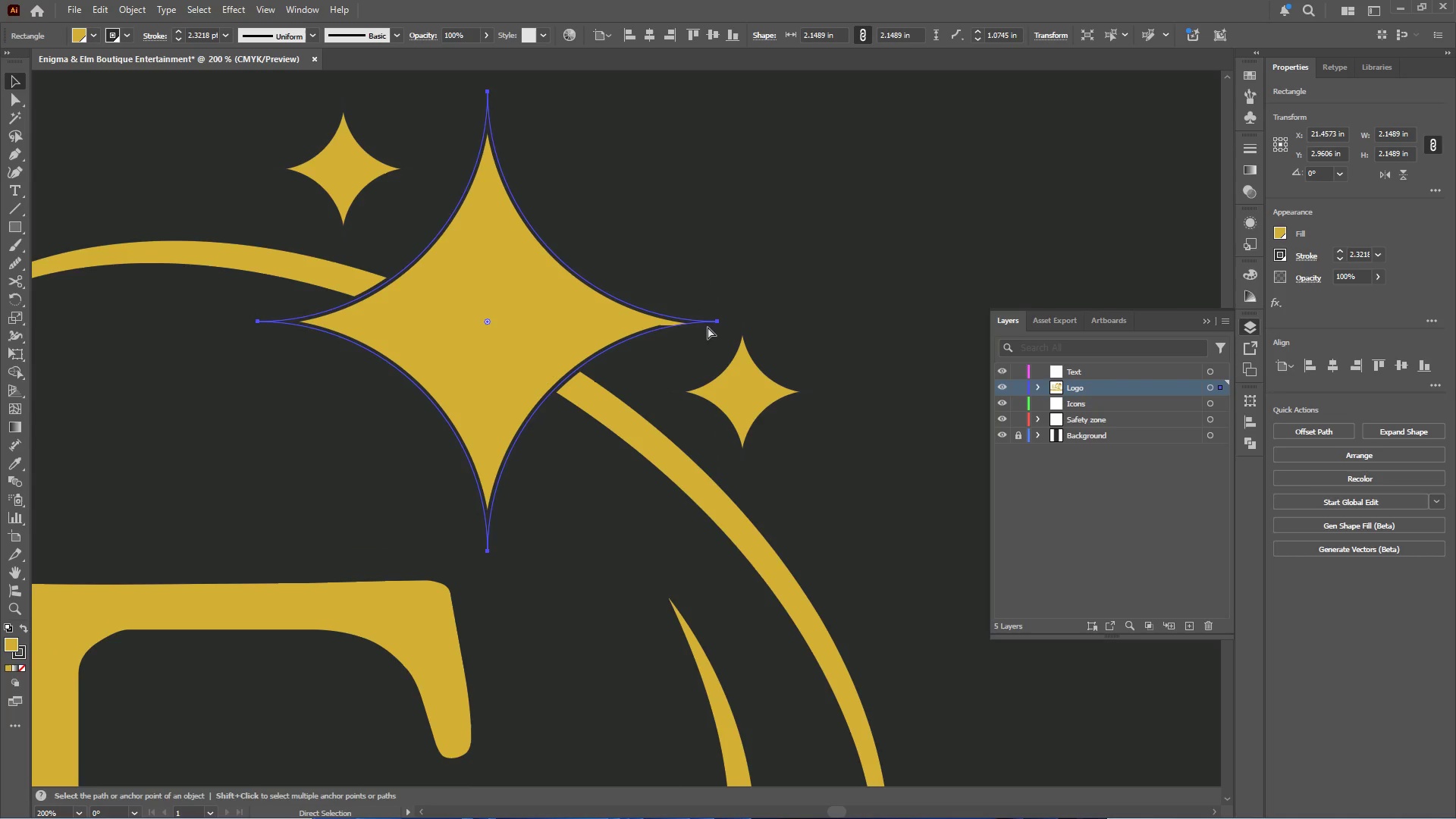 
hold_key(key=ControlLeft, duration=2.97)
left_click([488, 321])
 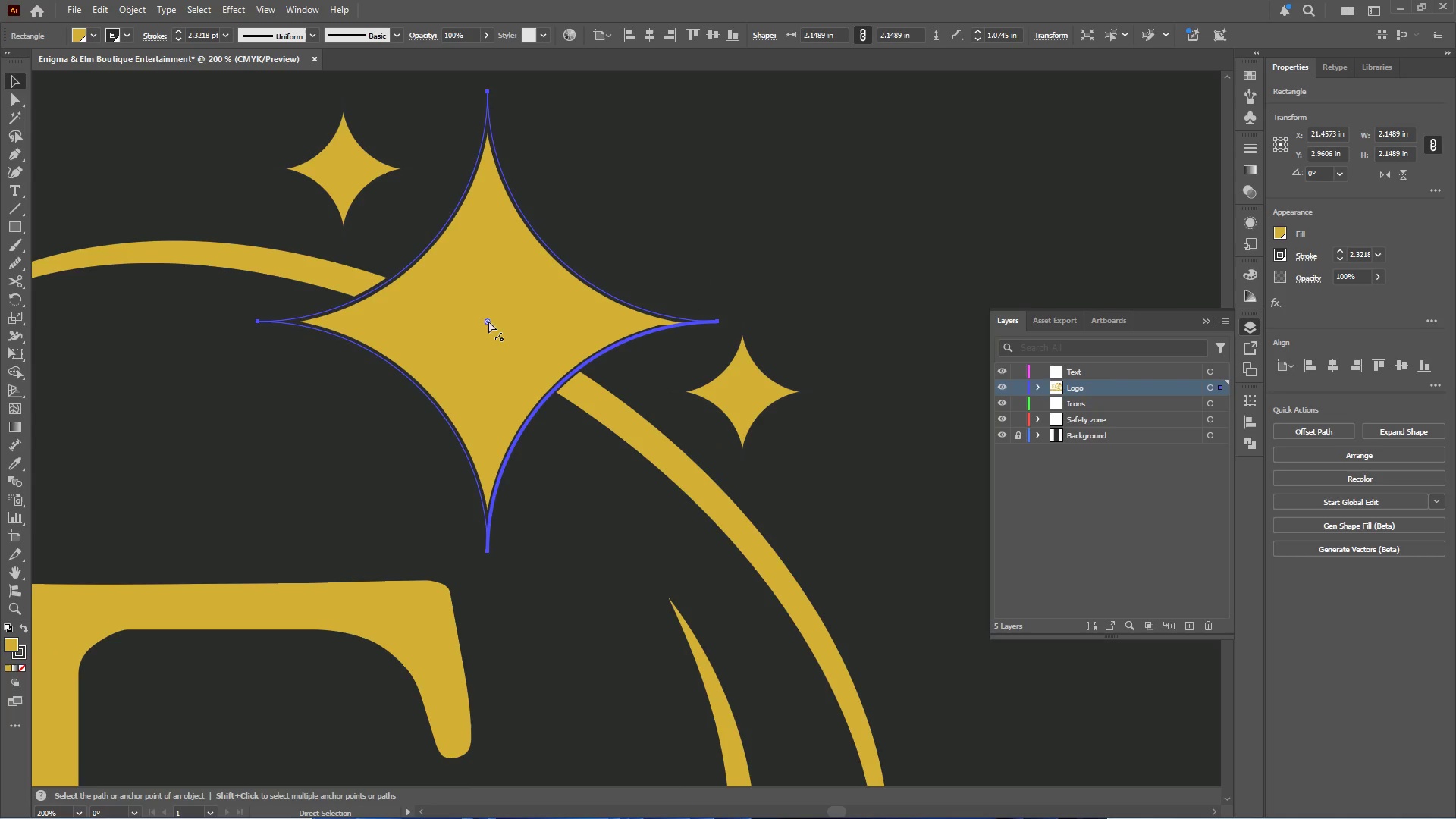 
left_click_drag(start_coordinate=[488, 321], to_coordinate=[494, 328])
 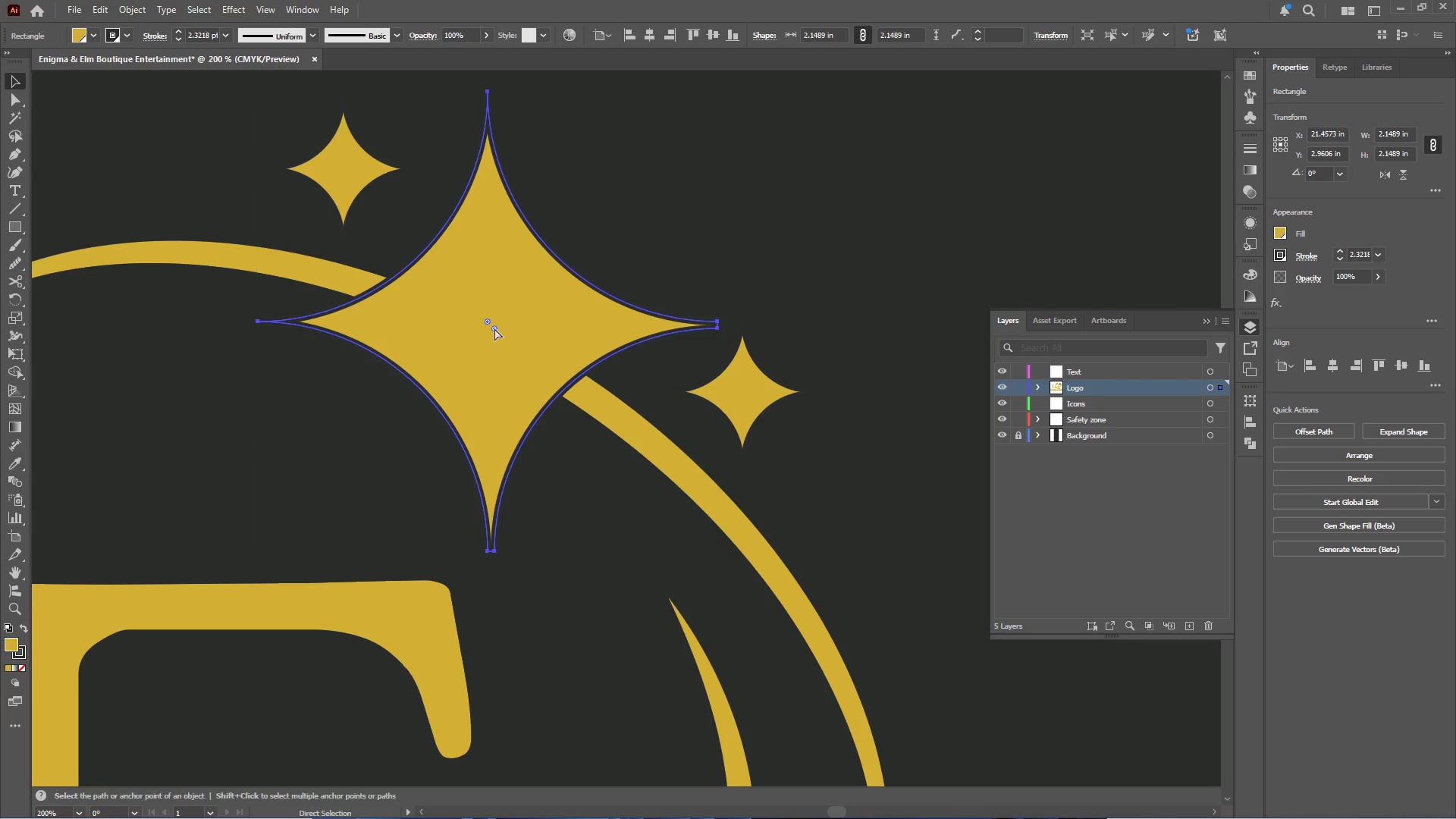 
key(Control+Z)
 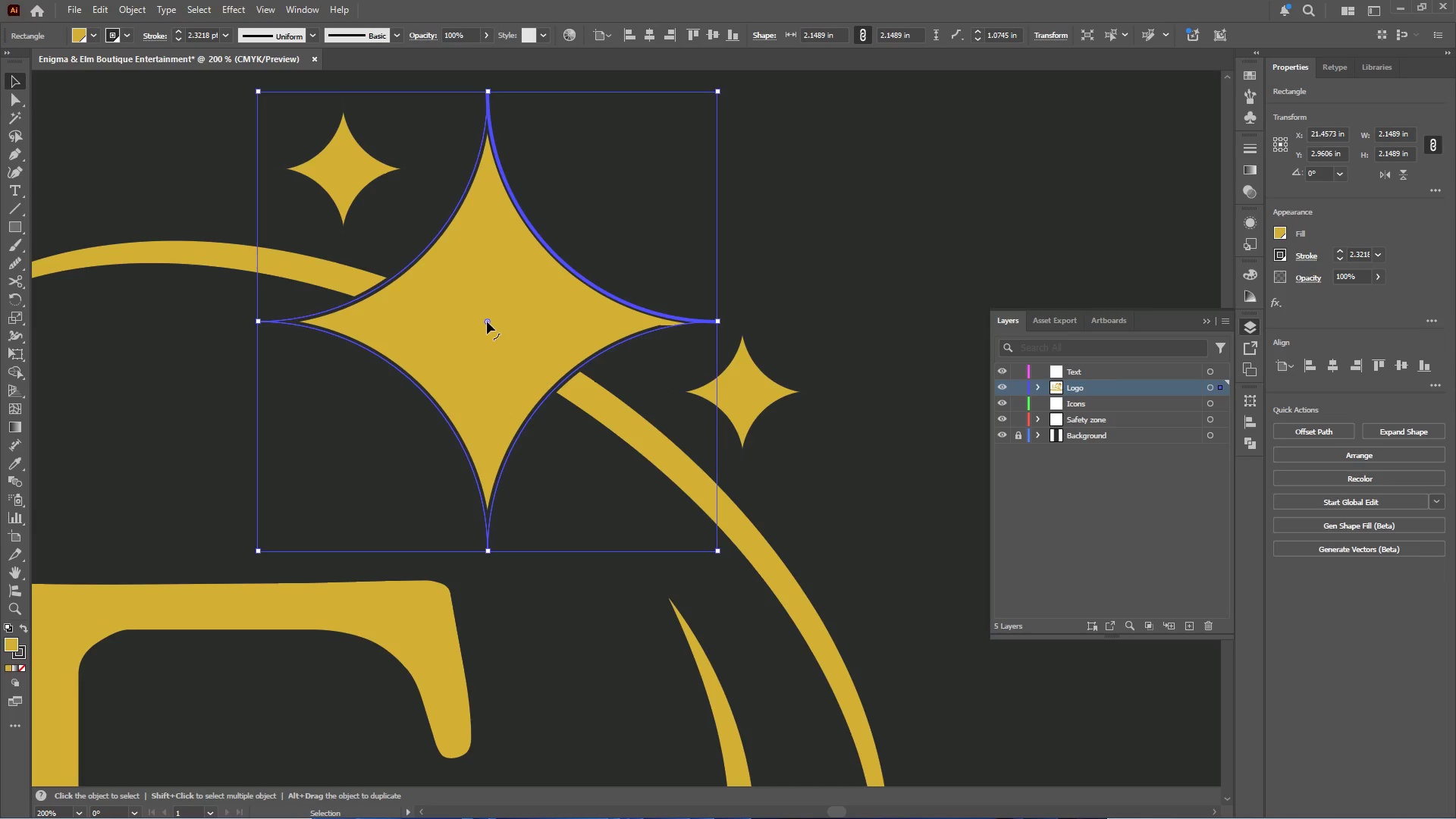 
left_click_drag(start_coordinate=[487, 322], to_coordinate=[505, 329])
 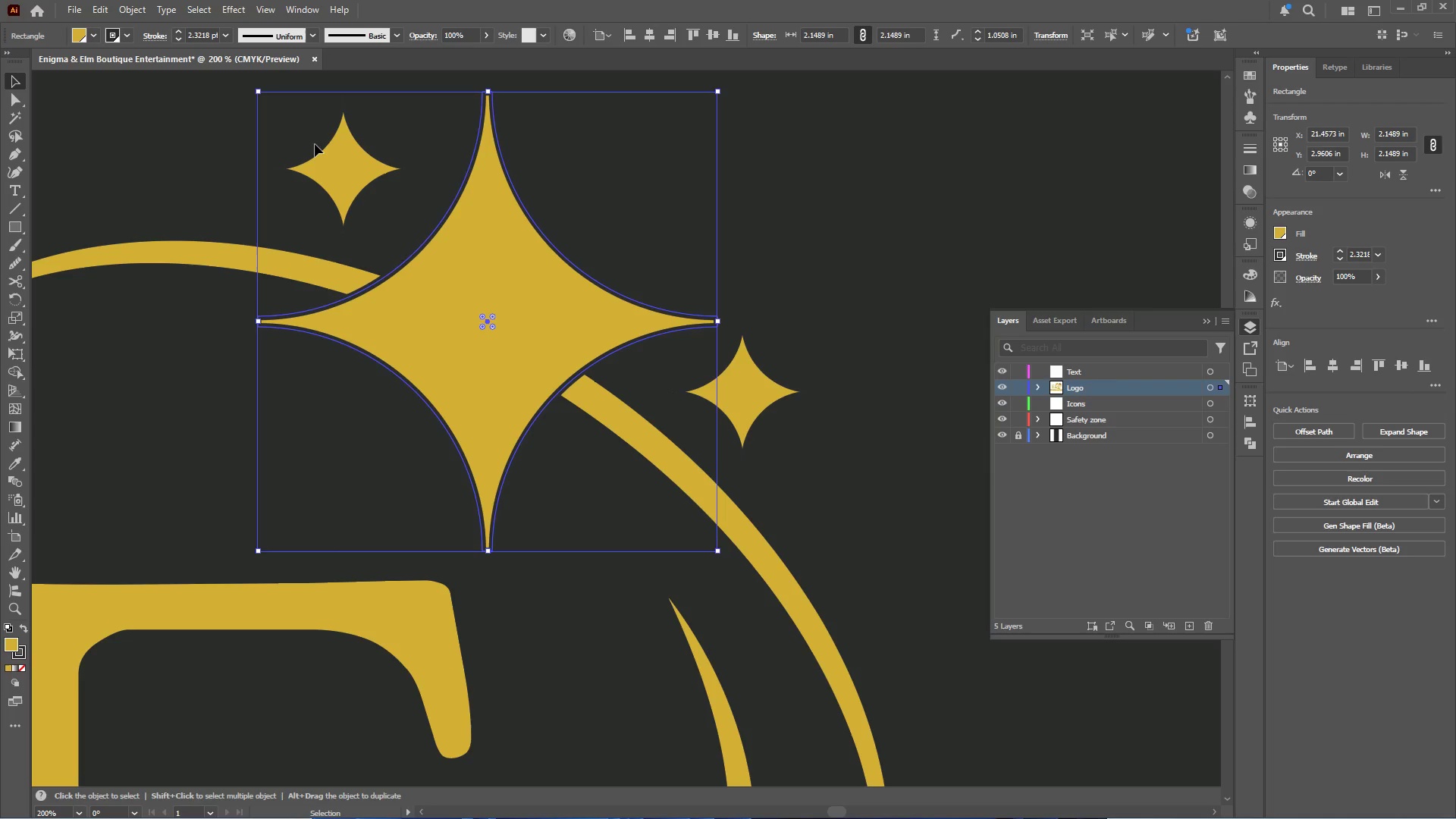 
left_click([366, 191])
 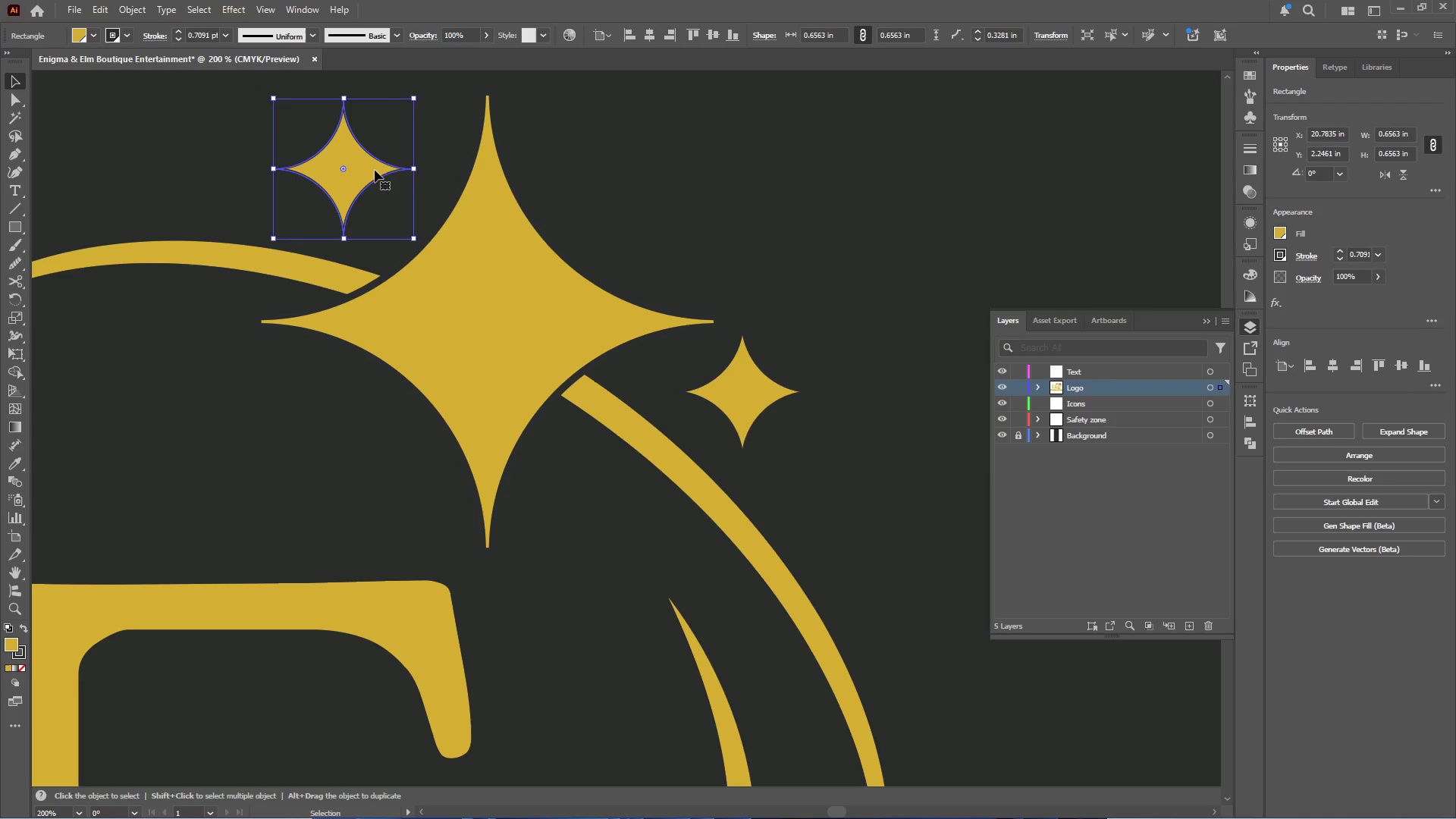 
hold_key(key=AltLeft, duration=1.3)
hold_key(key=ShiftLeft, duration=1.31)
left_click_drag(start_coordinate=[413, 168], to_coordinate=[393, 171])
 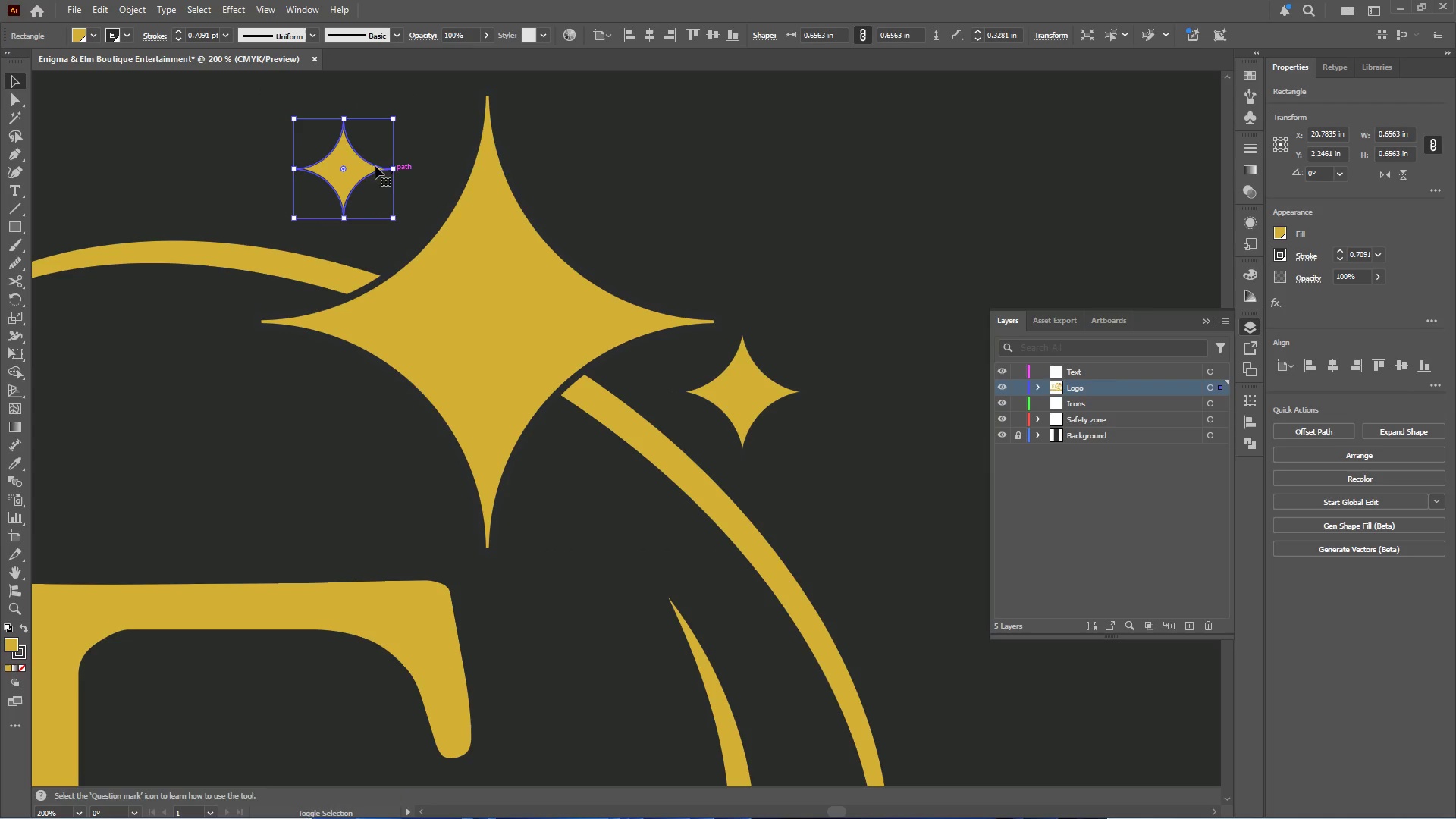 
hold_key(key=AltLeft, duration=1.58)
left_click_drag(start_coordinate=[359, 163], to_coordinate=[625, 168])
 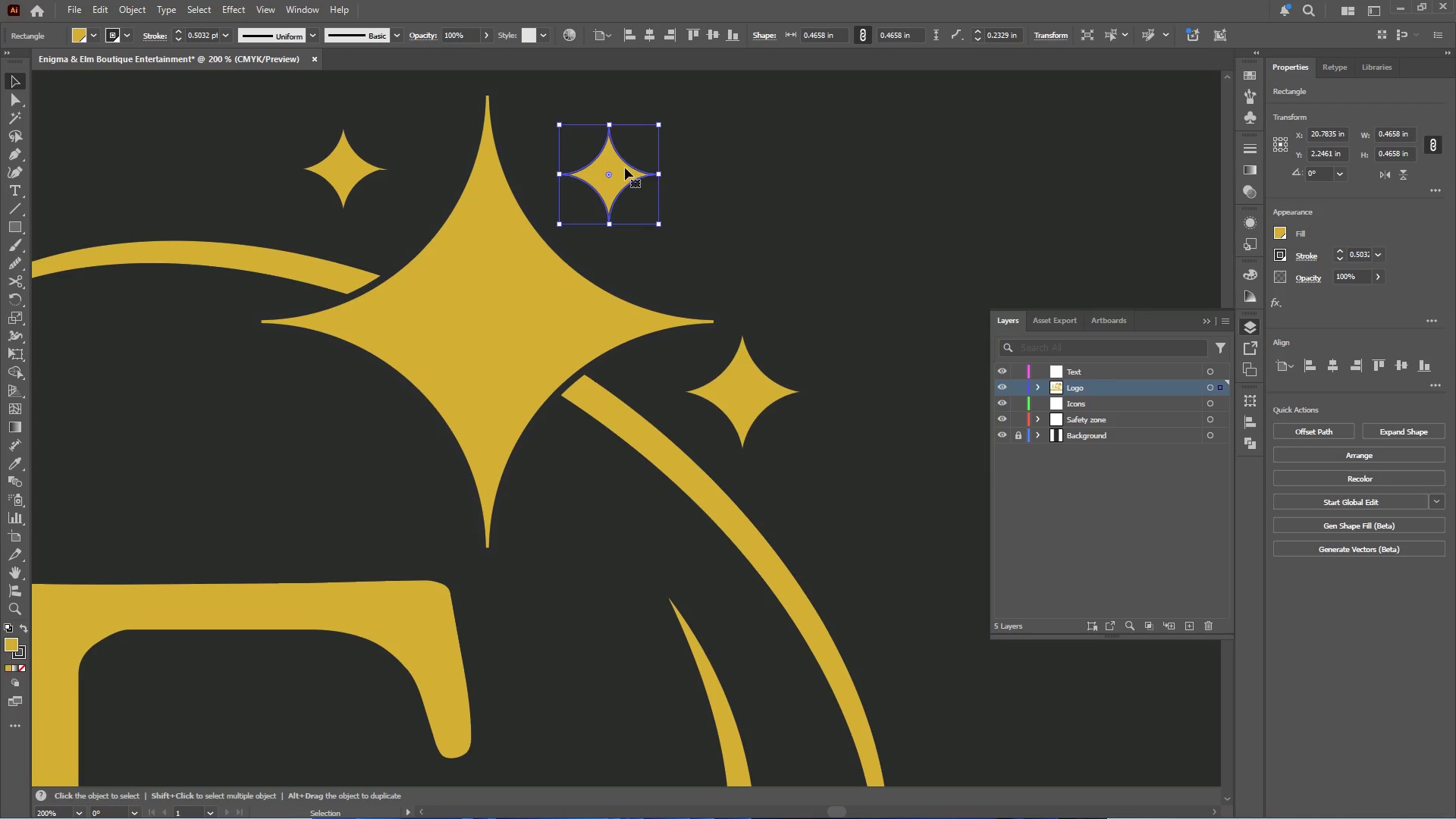 
hold_key(key=AltLeft, duration=3.97)
left_click_drag(start_coordinate=[625, 165], to_coordinate=[364, 469])
 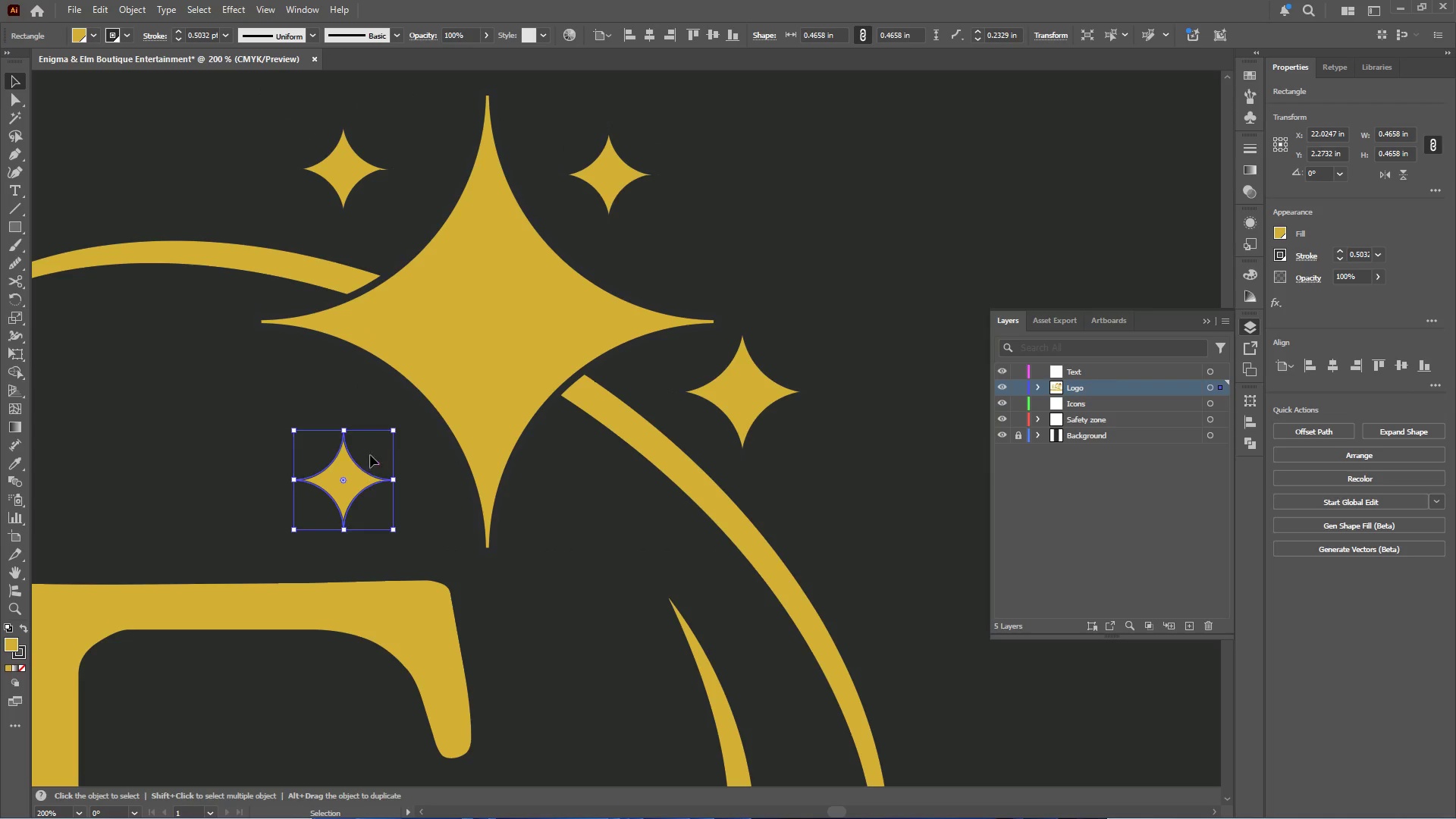 
hold_key(key=AltLeft, duration=0.38)
 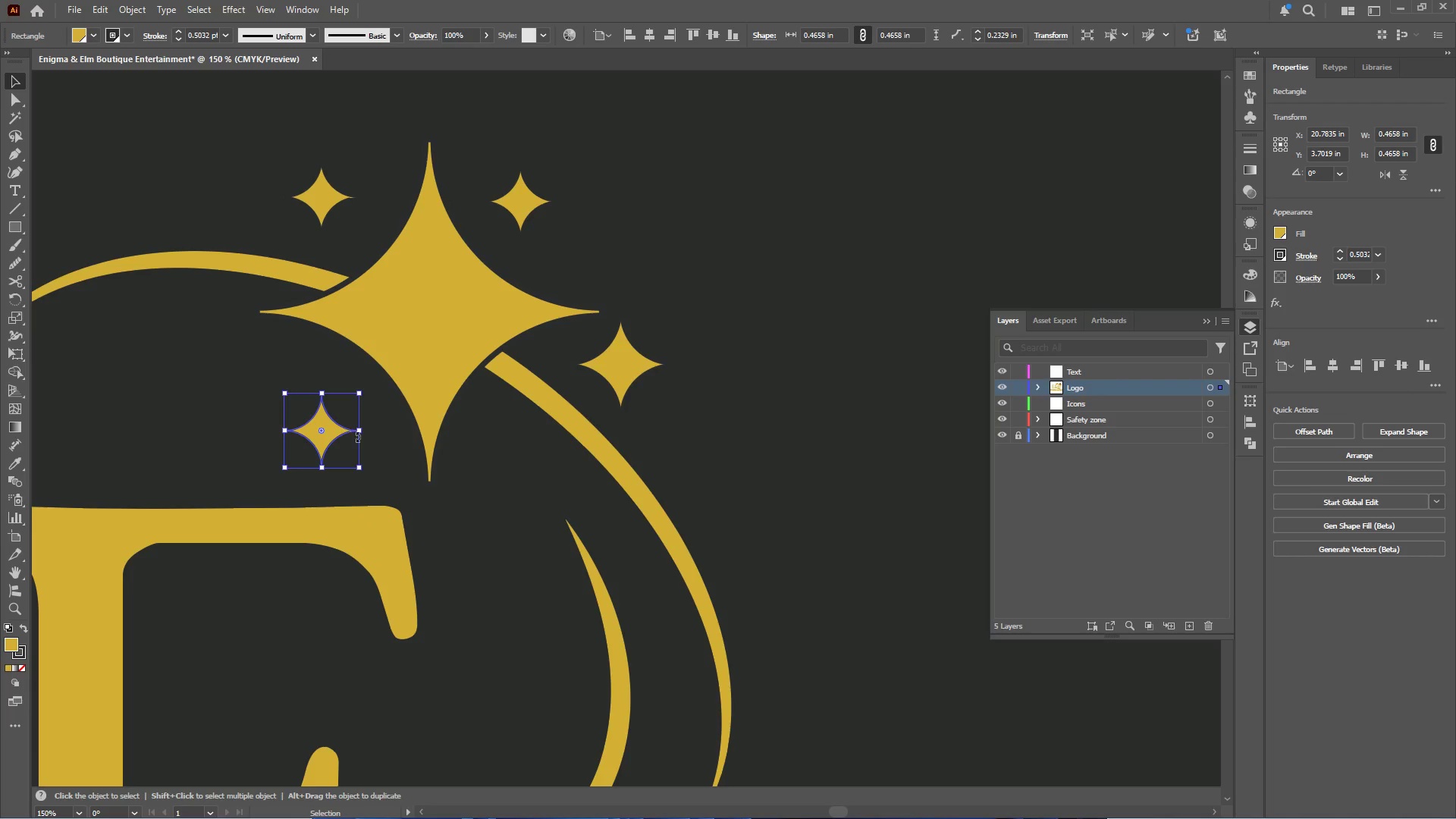 
key(Alt+AltLeft)
 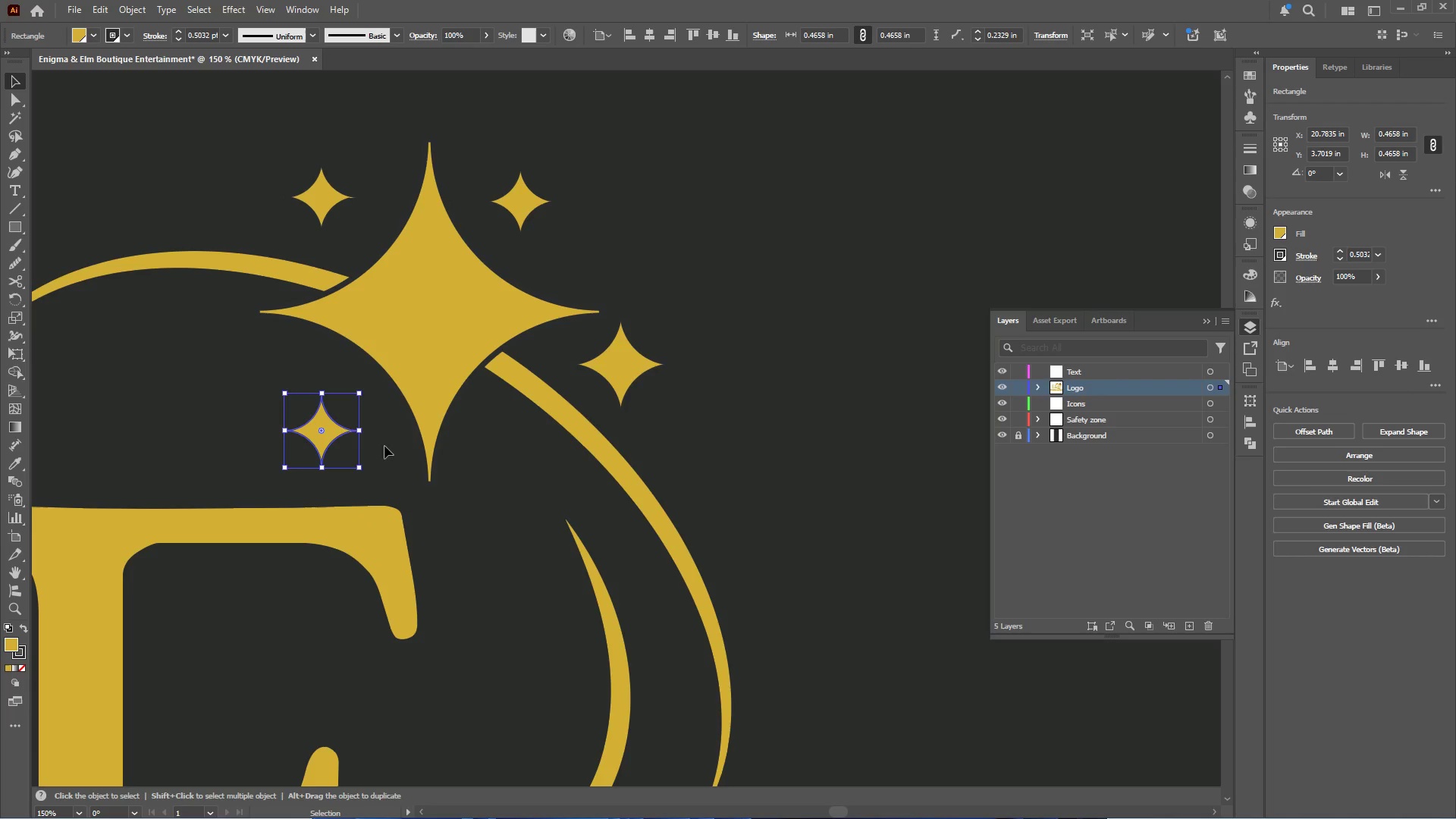 
hold_key(key=AltLeft, duration=1.95)
 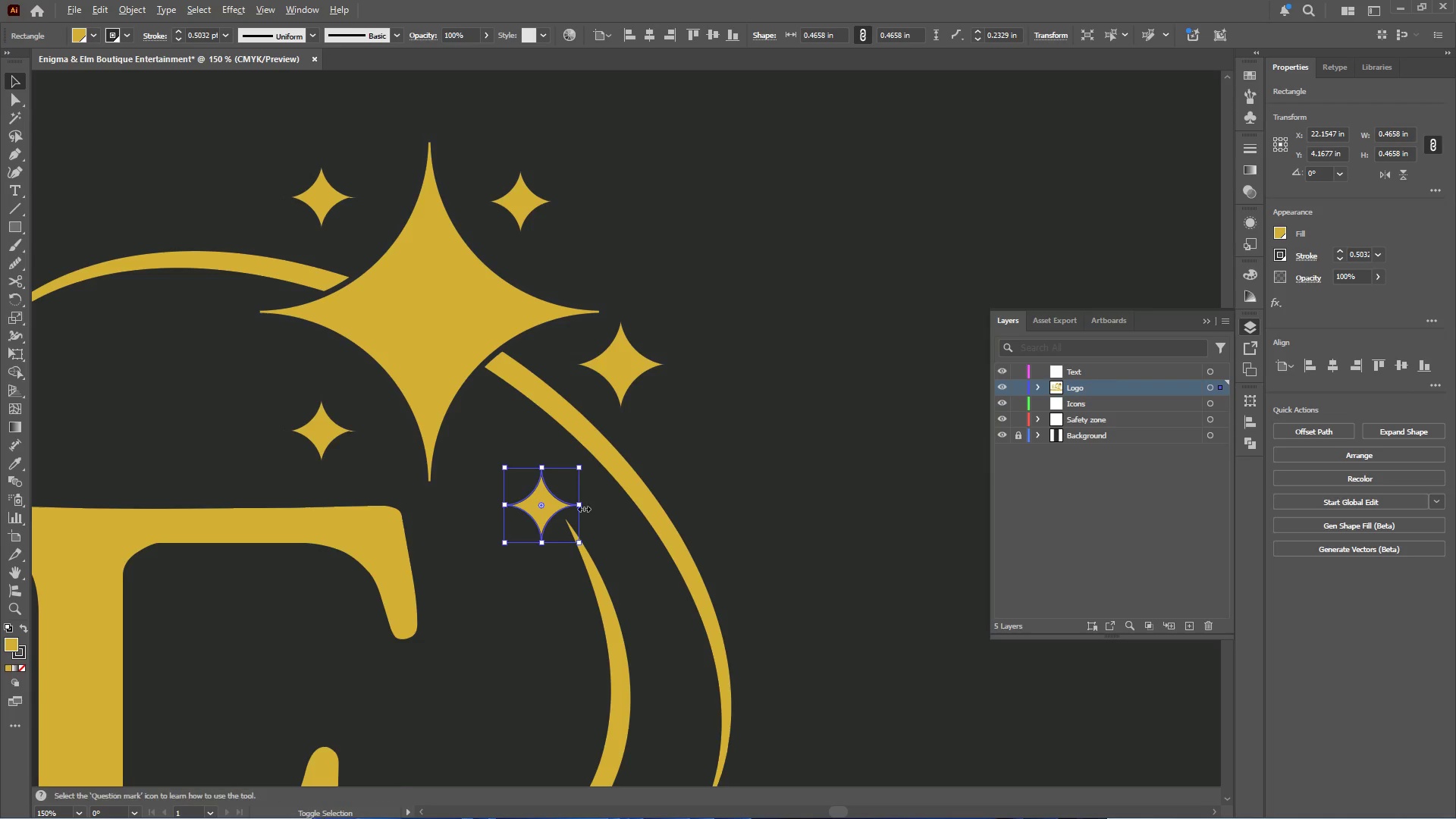 
scroll: coordinate [458, 478], scroll_direction: down, amount: 1.0
 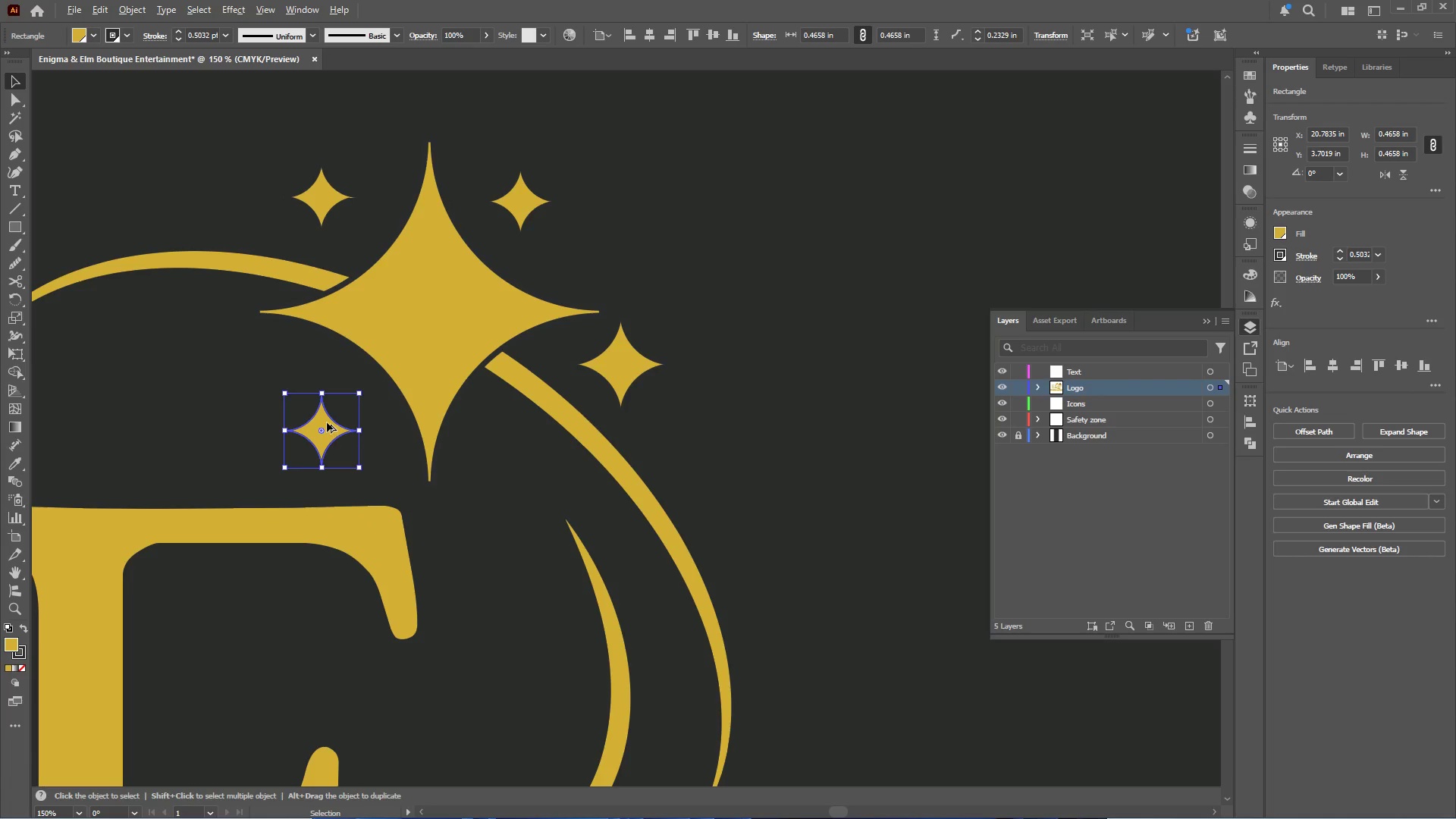 
left_click_drag(start_coordinate=[328, 422], to_coordinate=[548, 494])
 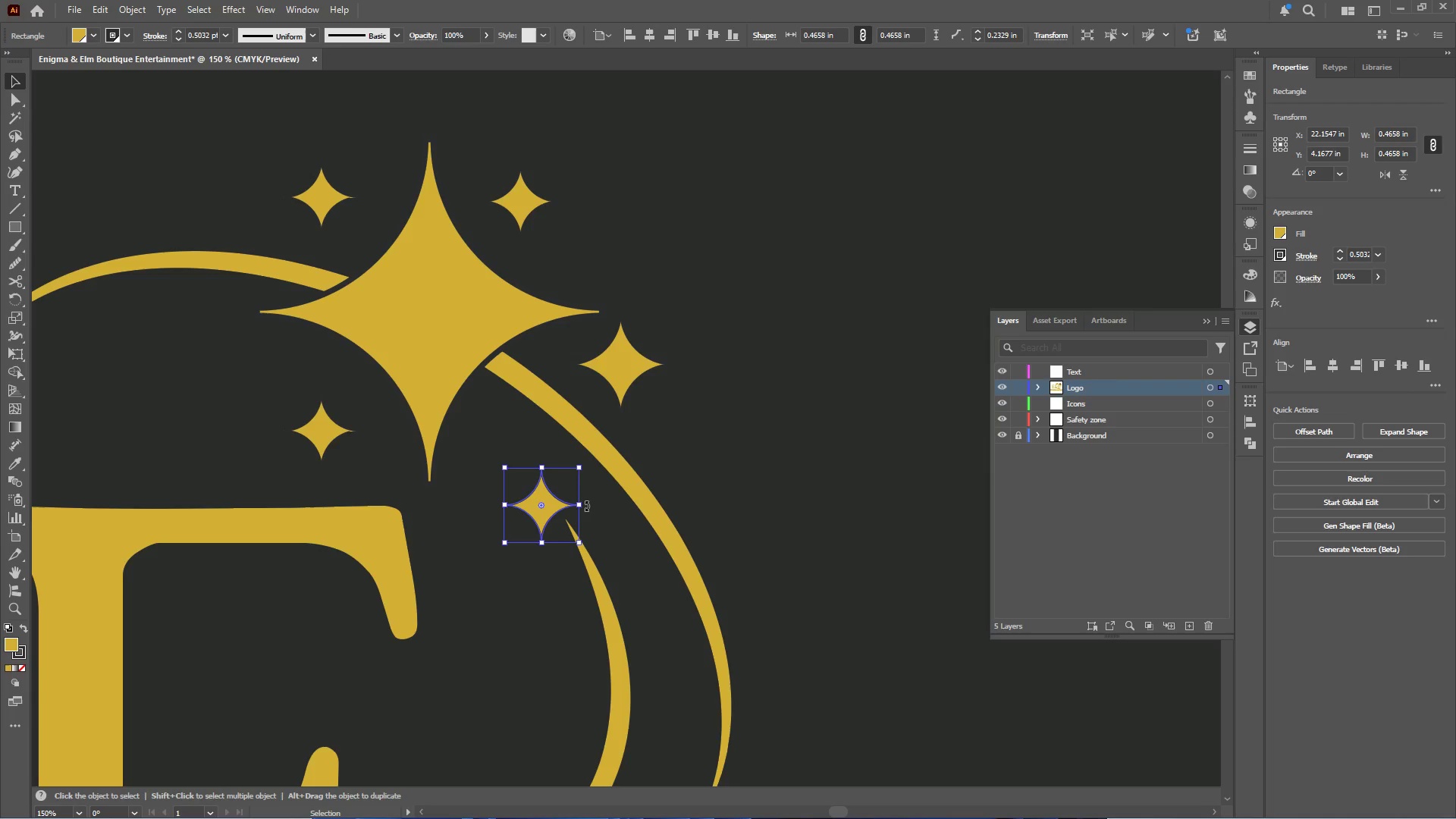 
hold_key(key=AltLeft, duration=1.83)
hold_key(key=ShiftLeft, duration=1.73)
left_click_drag(start_coordinate=[582, 504], to_coordinate=[566, 500])
 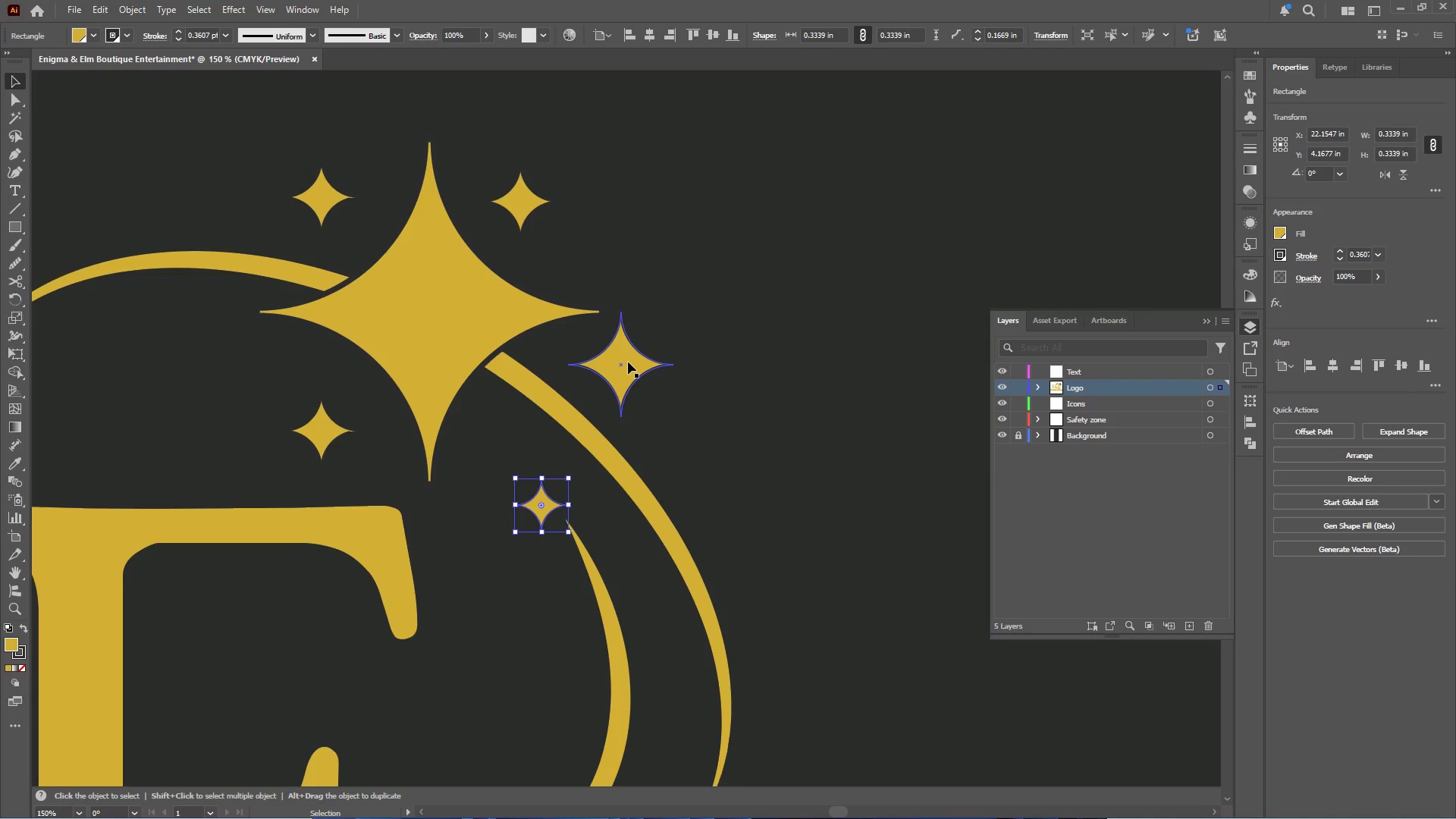 
left_click([628, 362])
 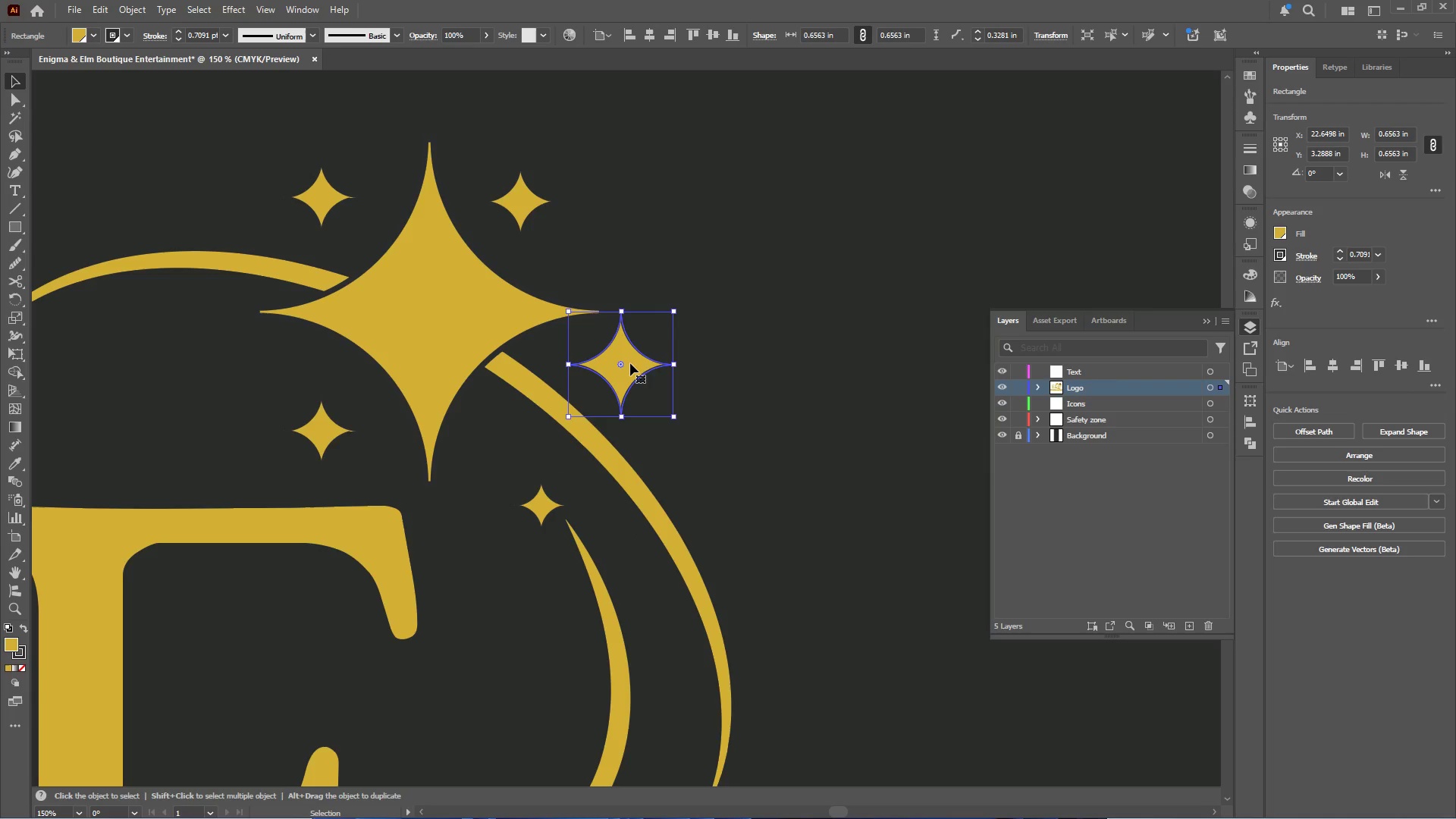 
scroll: coordinate [602, 353], scroll_direction: up, amount: 4.0
 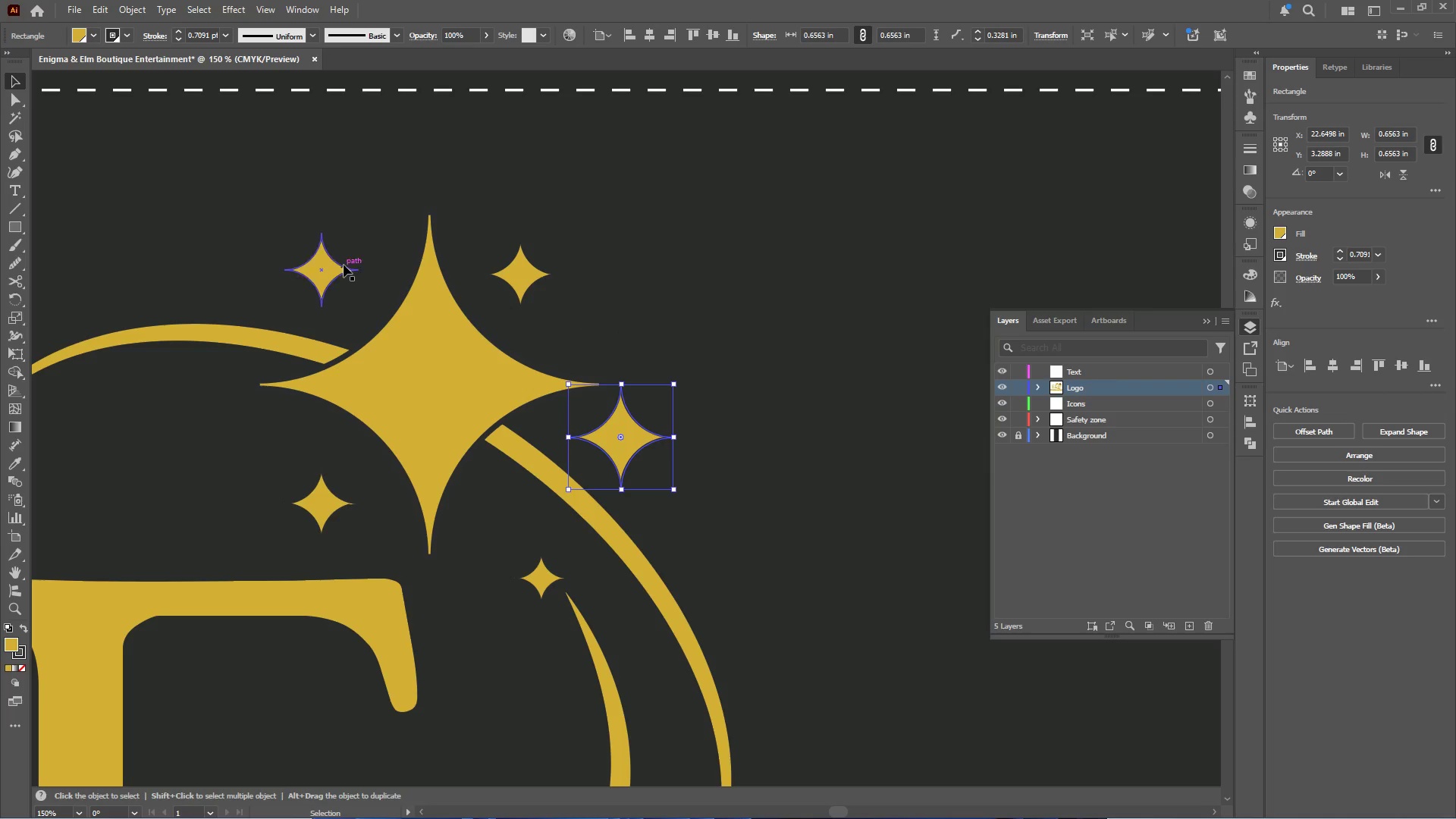 
left_click([338, 266])
 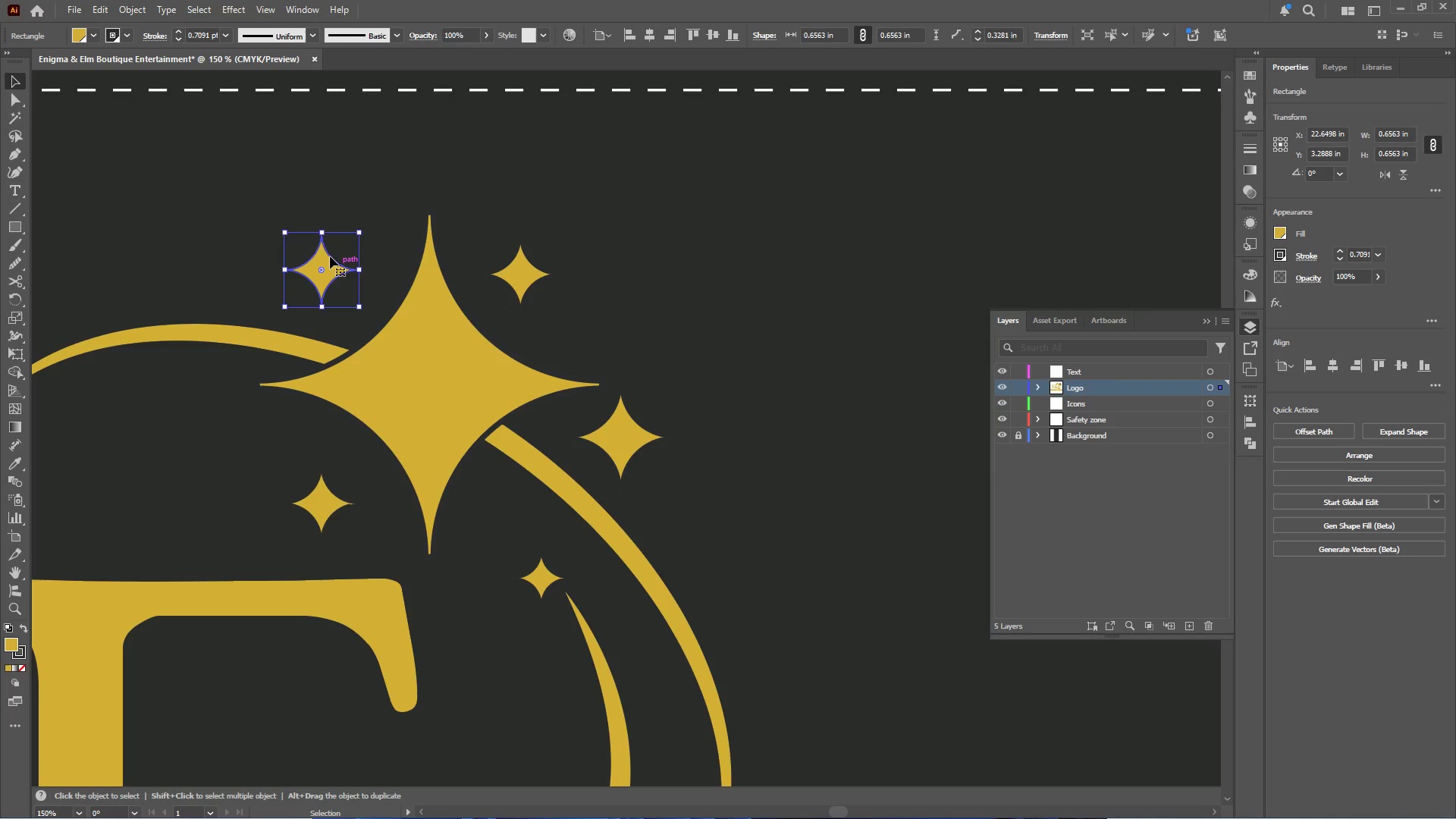 
hold_key(key=AltLeft, duration=1.59)
hold_key(key=ShiftLeft, duration=1.41)
left_click_drag(start_coordinate=[325, 234], to_coordinate=[325, 253])
 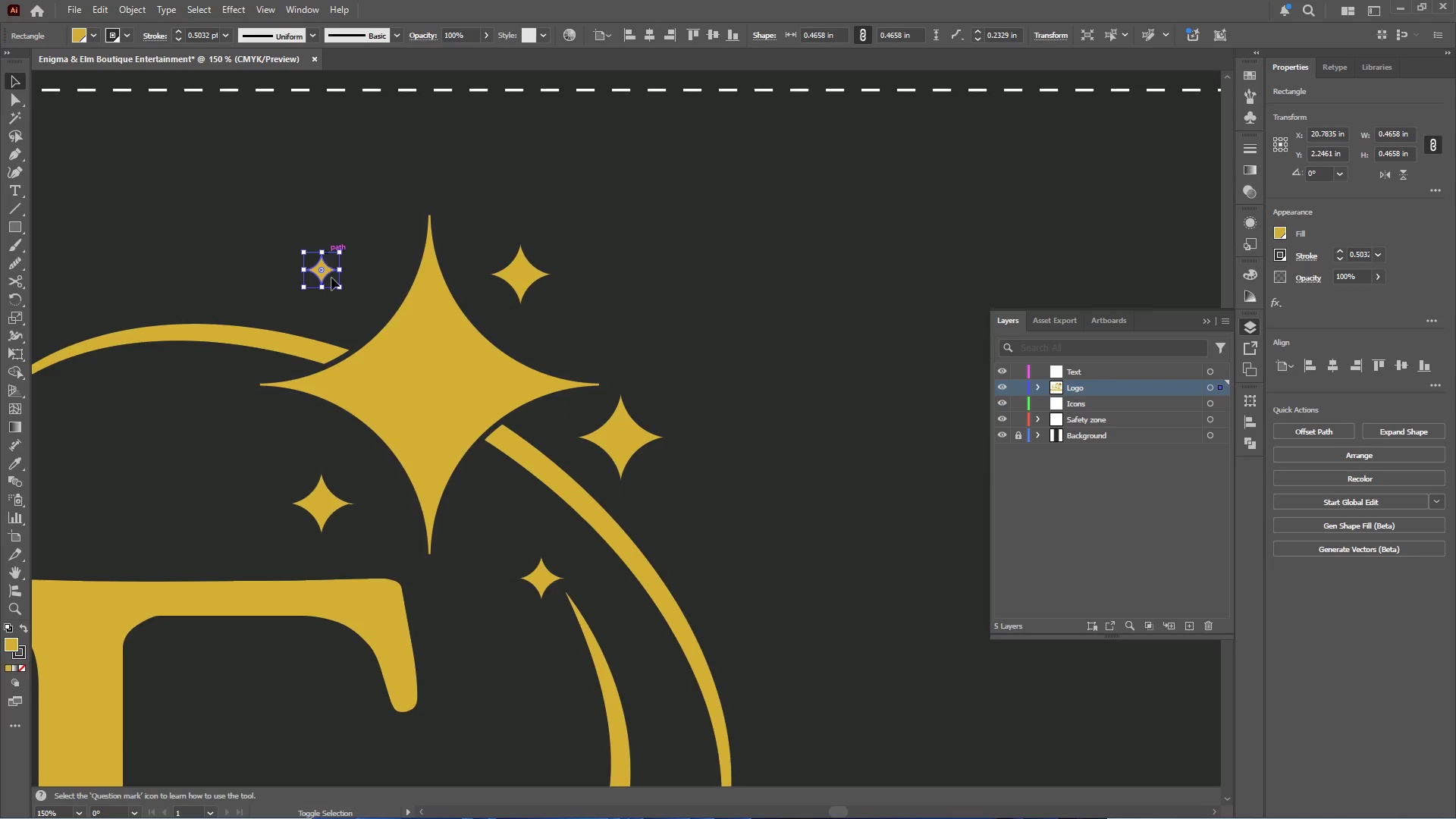 
scroll: coordinate [332, 279], scroll_direction: up, amount: 3.0
 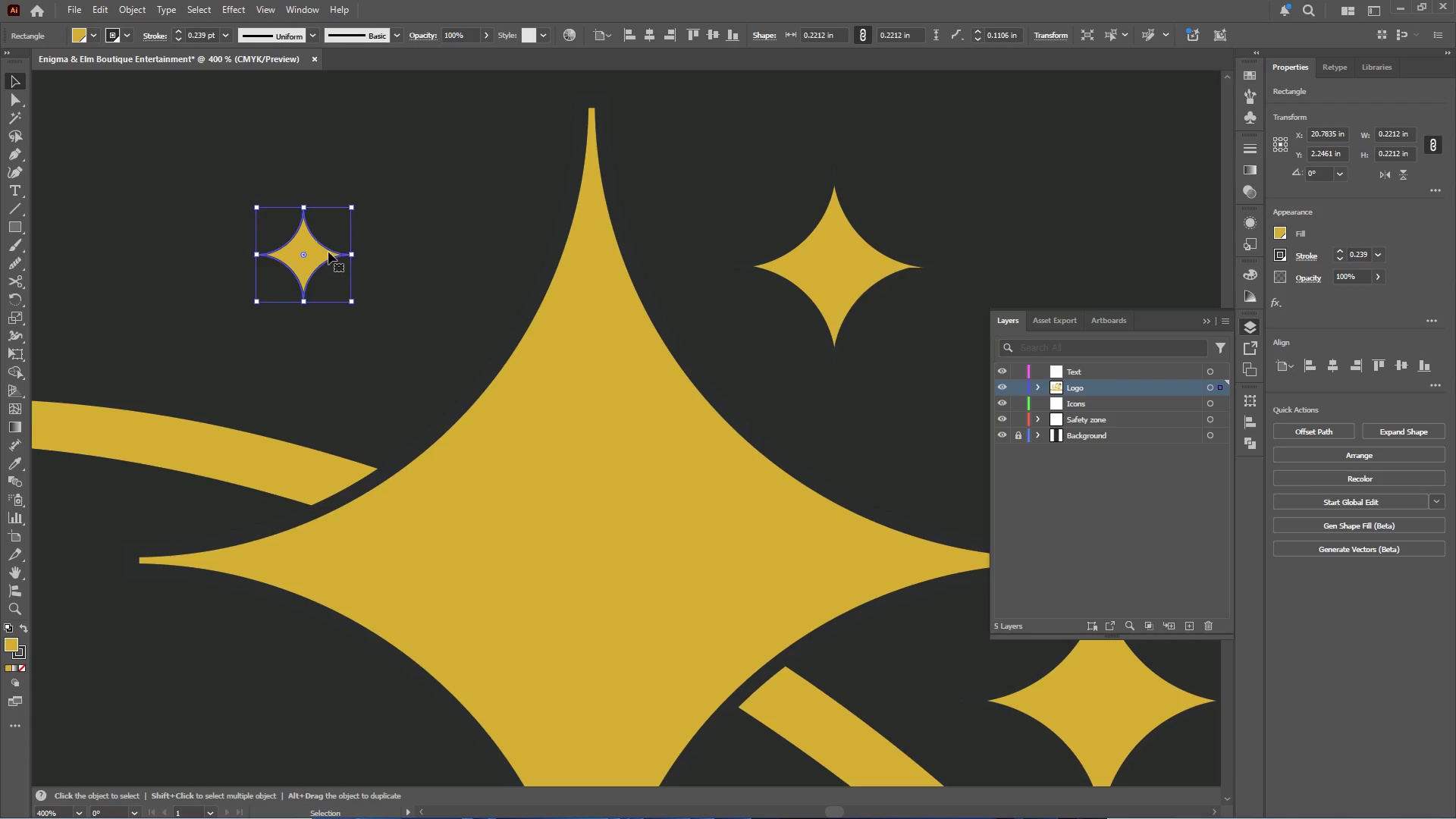 
left_click_drag(start_coordinate=[327, 249], to_coordinate=[400, 310])
 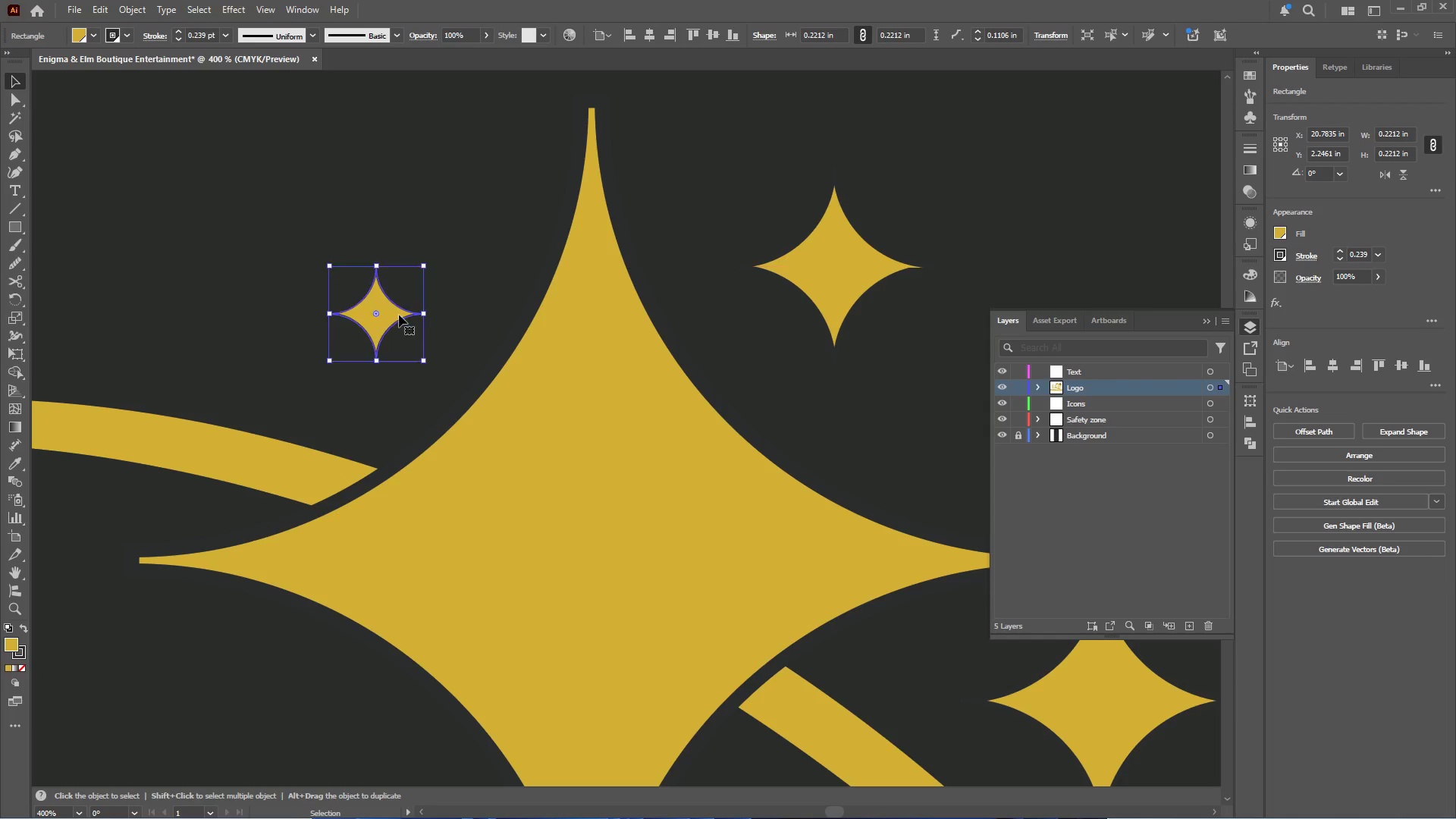 
hold_key(key=AltLeft, duration=0.55)
scroll: coordinate [381, 318], scroll_direction: up, amount: 4.0
 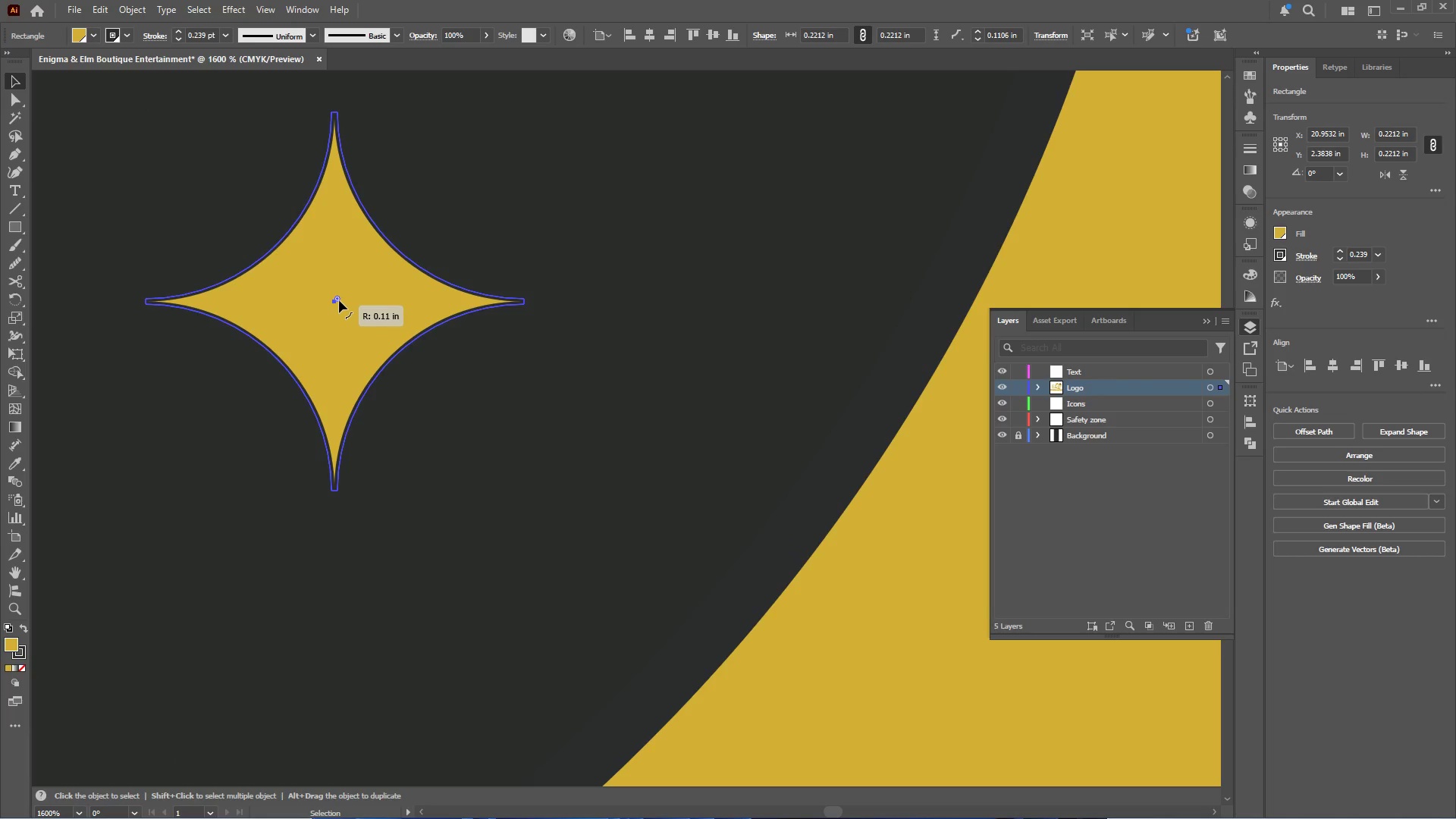 
hold_key(key=AltLeft, duration=0.42)
 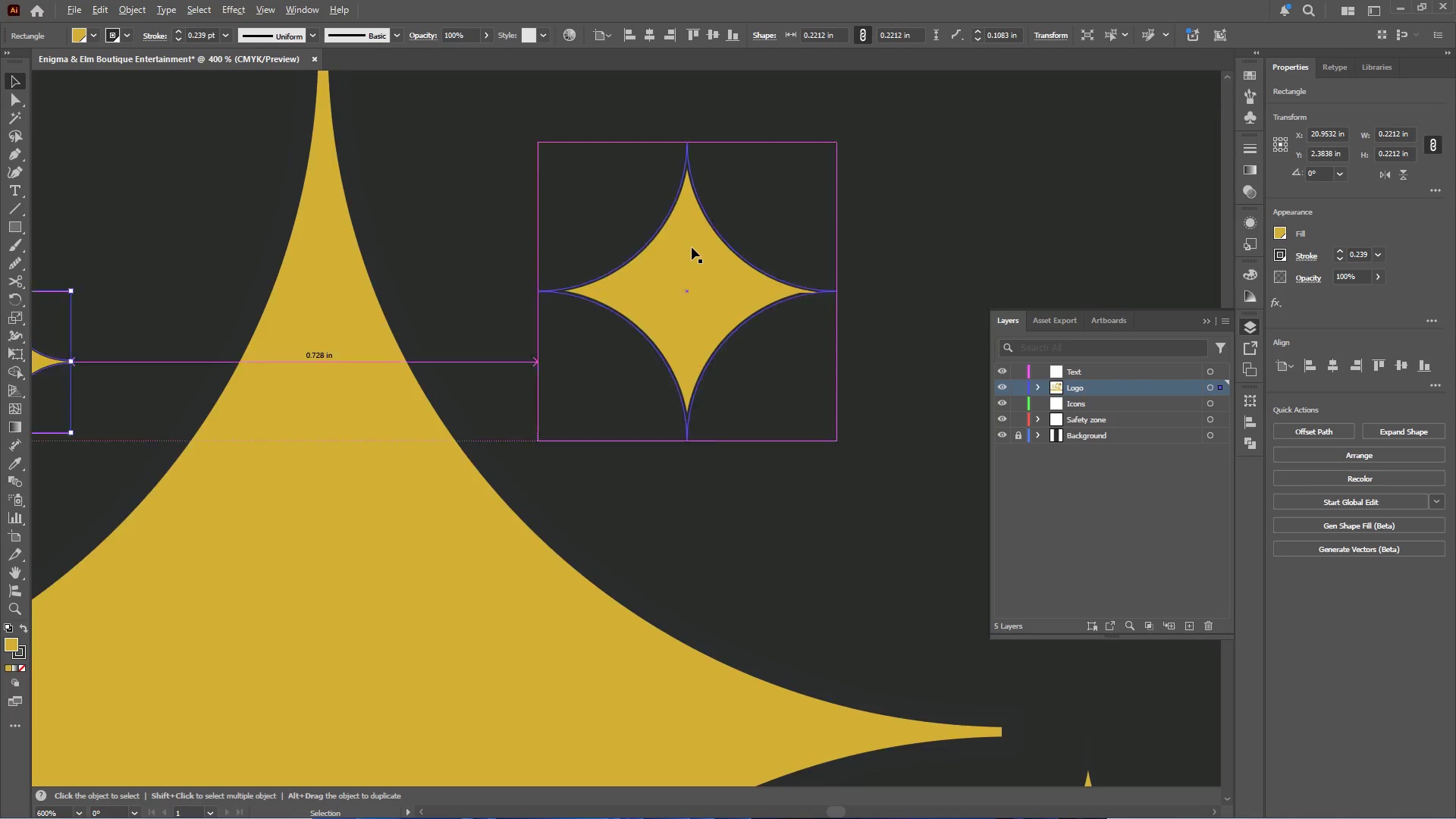 
hold_key(key=AltLeft, duration=0.53)
 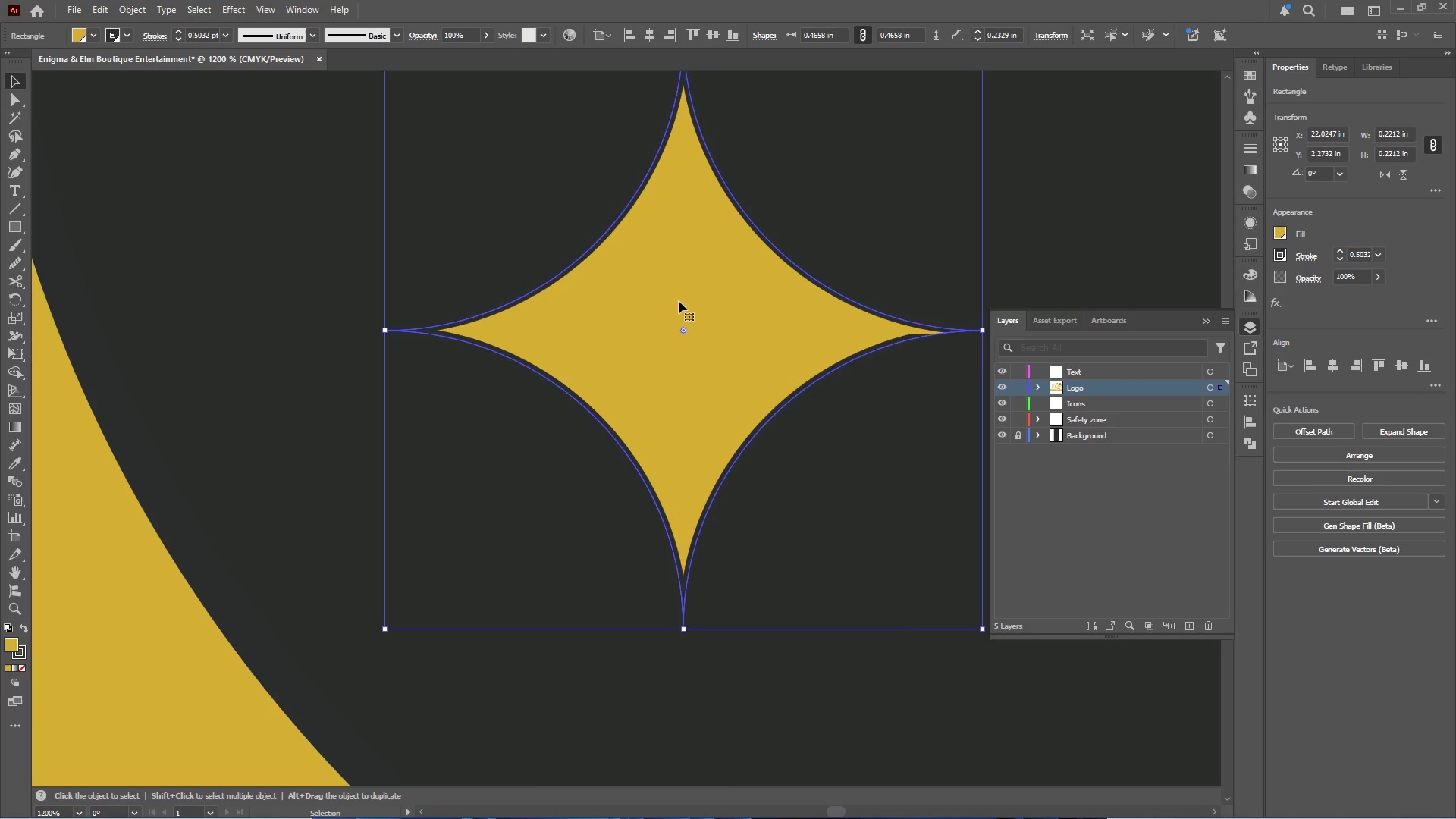 
scroll: coordinate [329, 312], scroll_direction: down, amount: 5.0
 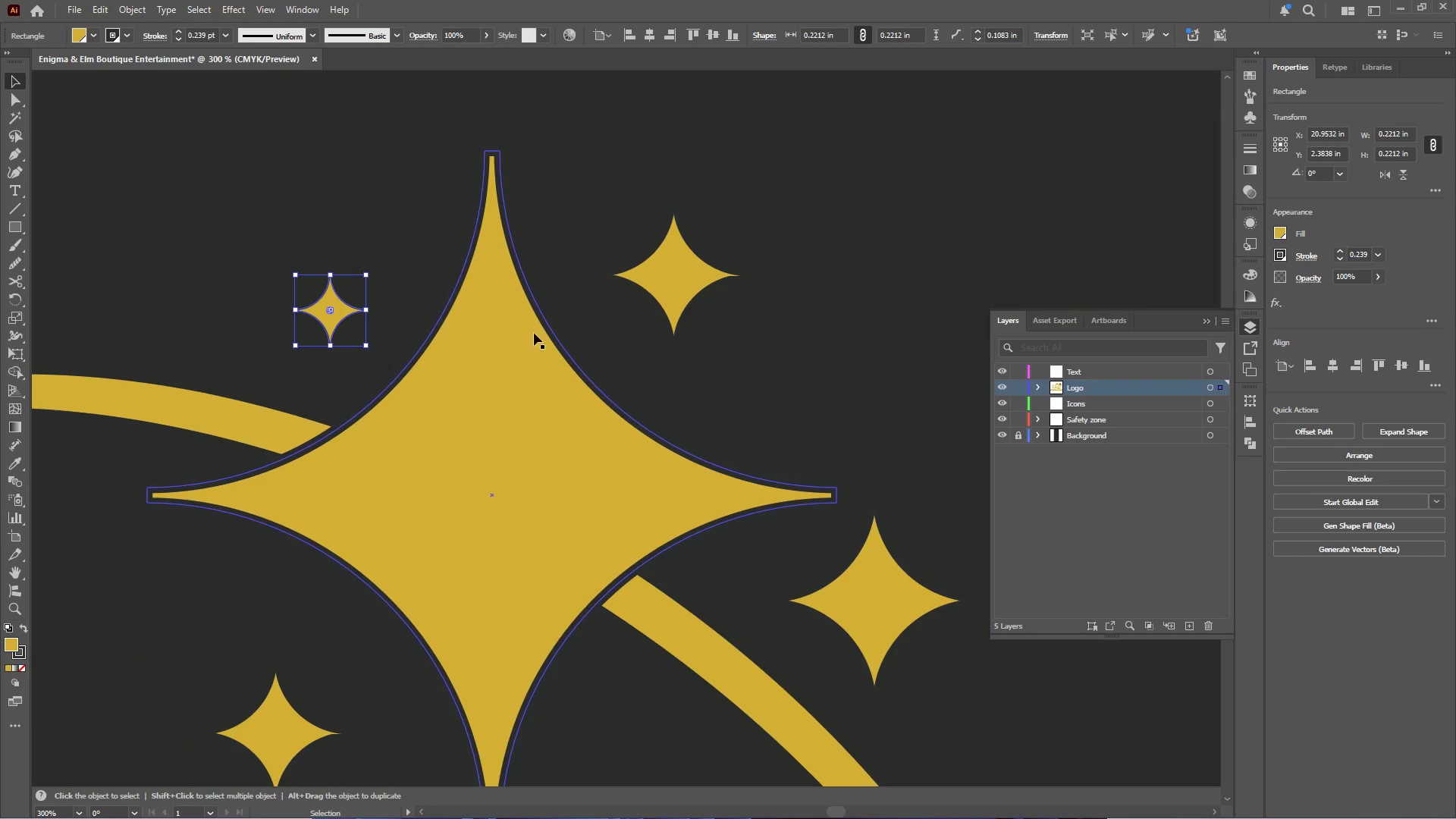 
scroll: coordinate [690, 255], scroll_direction: up, amount: 4.0
 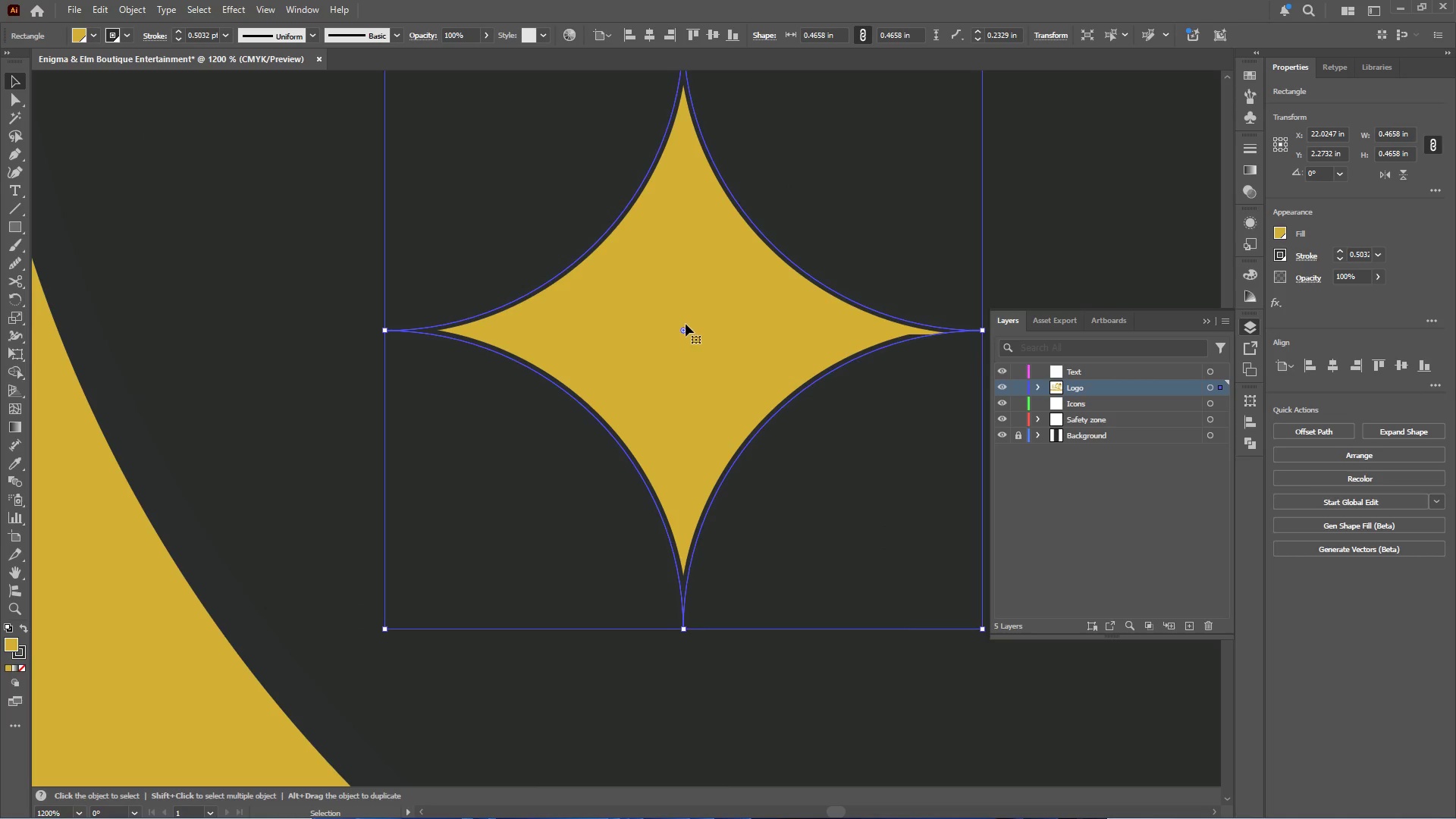 
left_click_drag(start_coordinate=[682, 329], to_coordinate=[677, 312])
 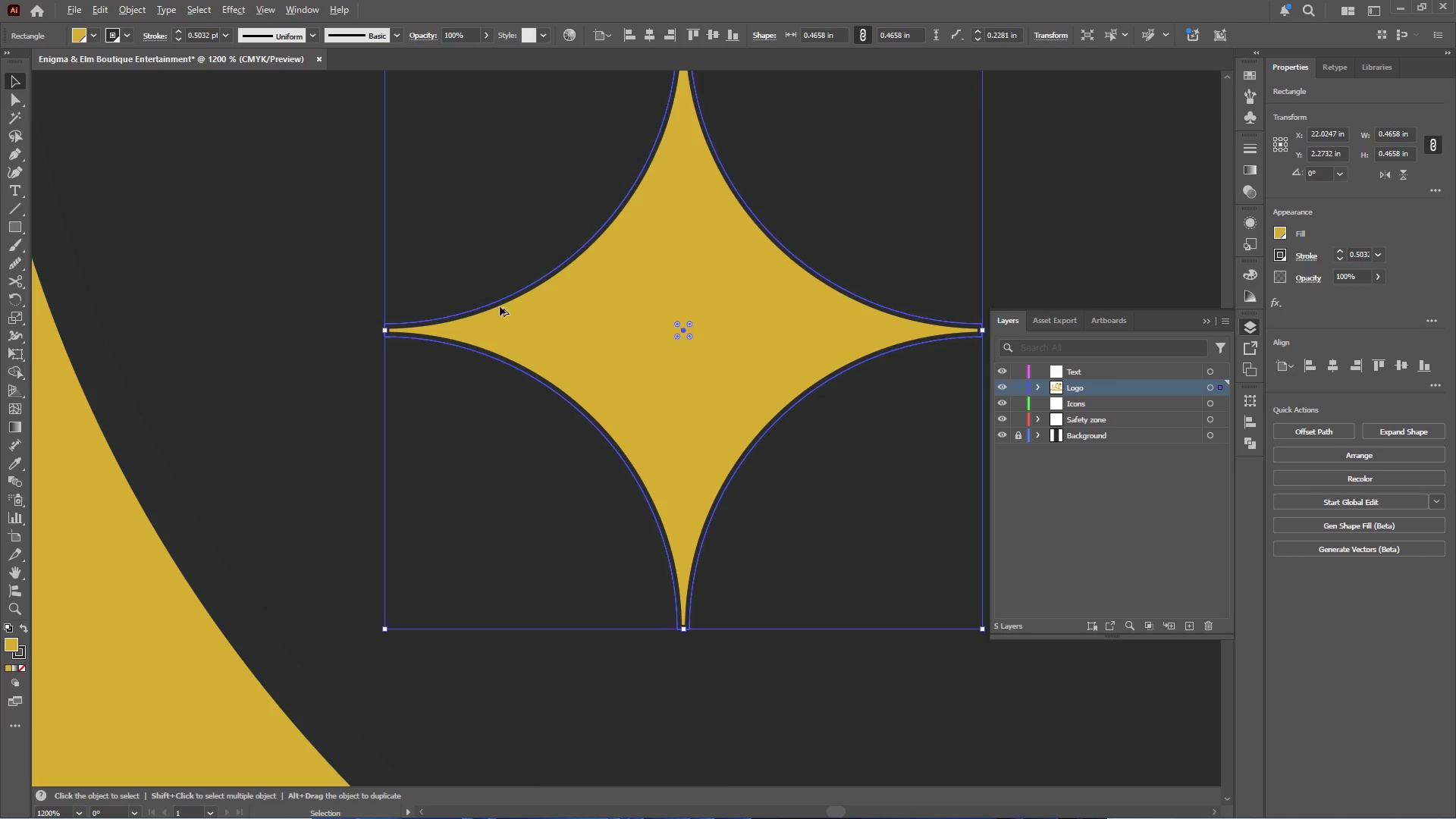 
hold_key(key=AltLeft, duration=0.47)
 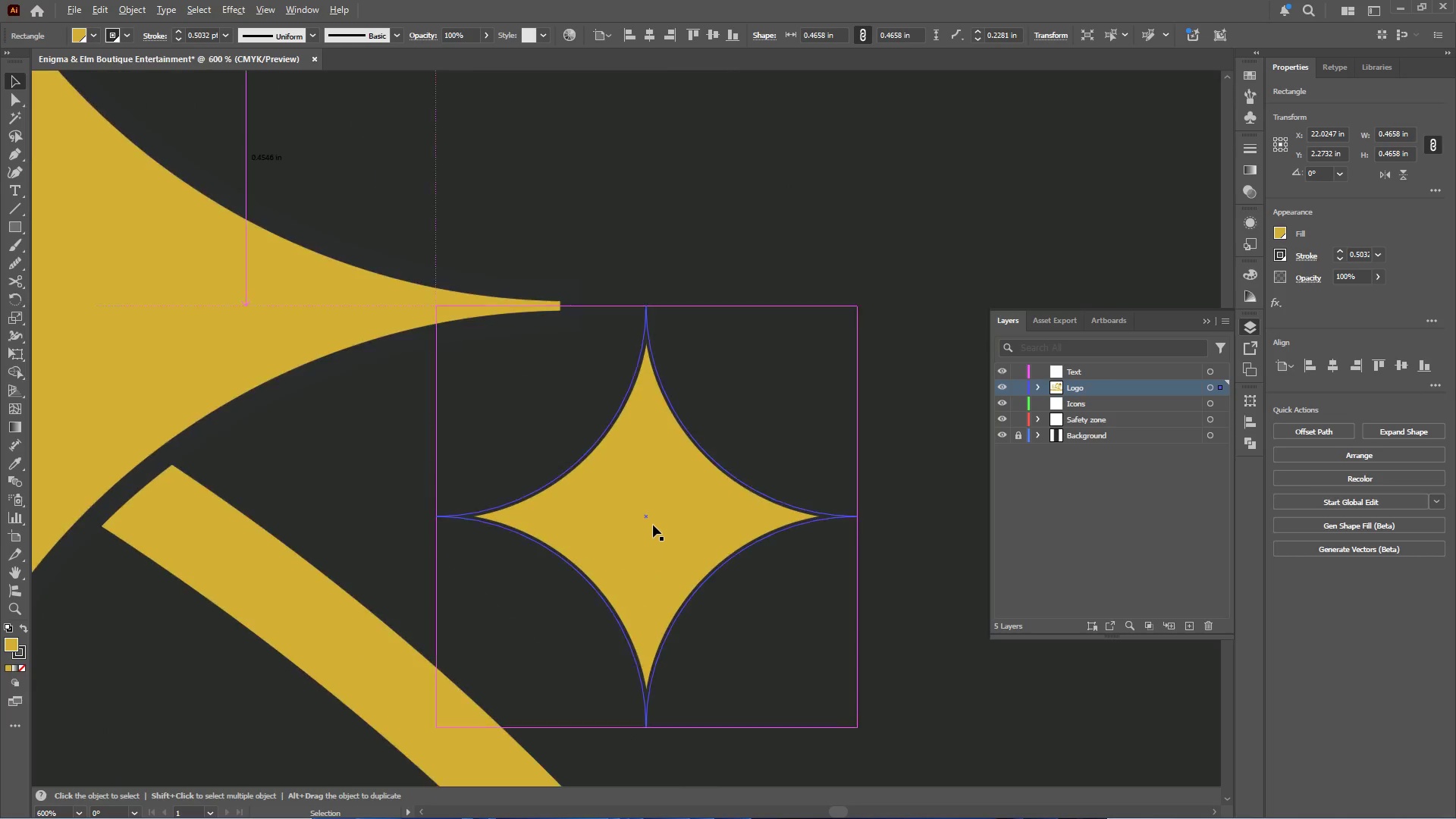 
hold_key(key=AltLeft, duration=0.36)
 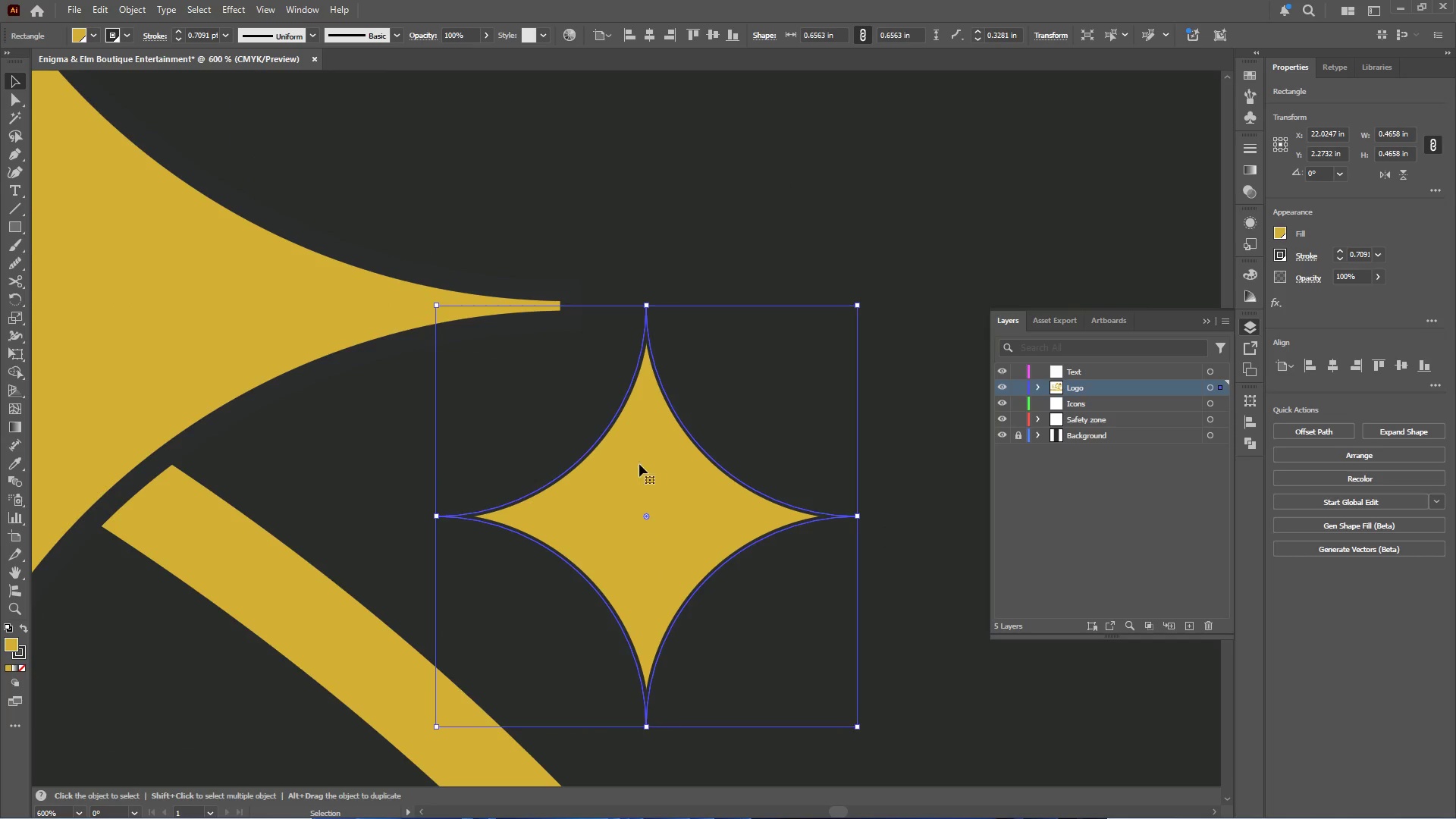 
scroll: coordinate [484, 303], scroll_direction: down, amount: 5.0
 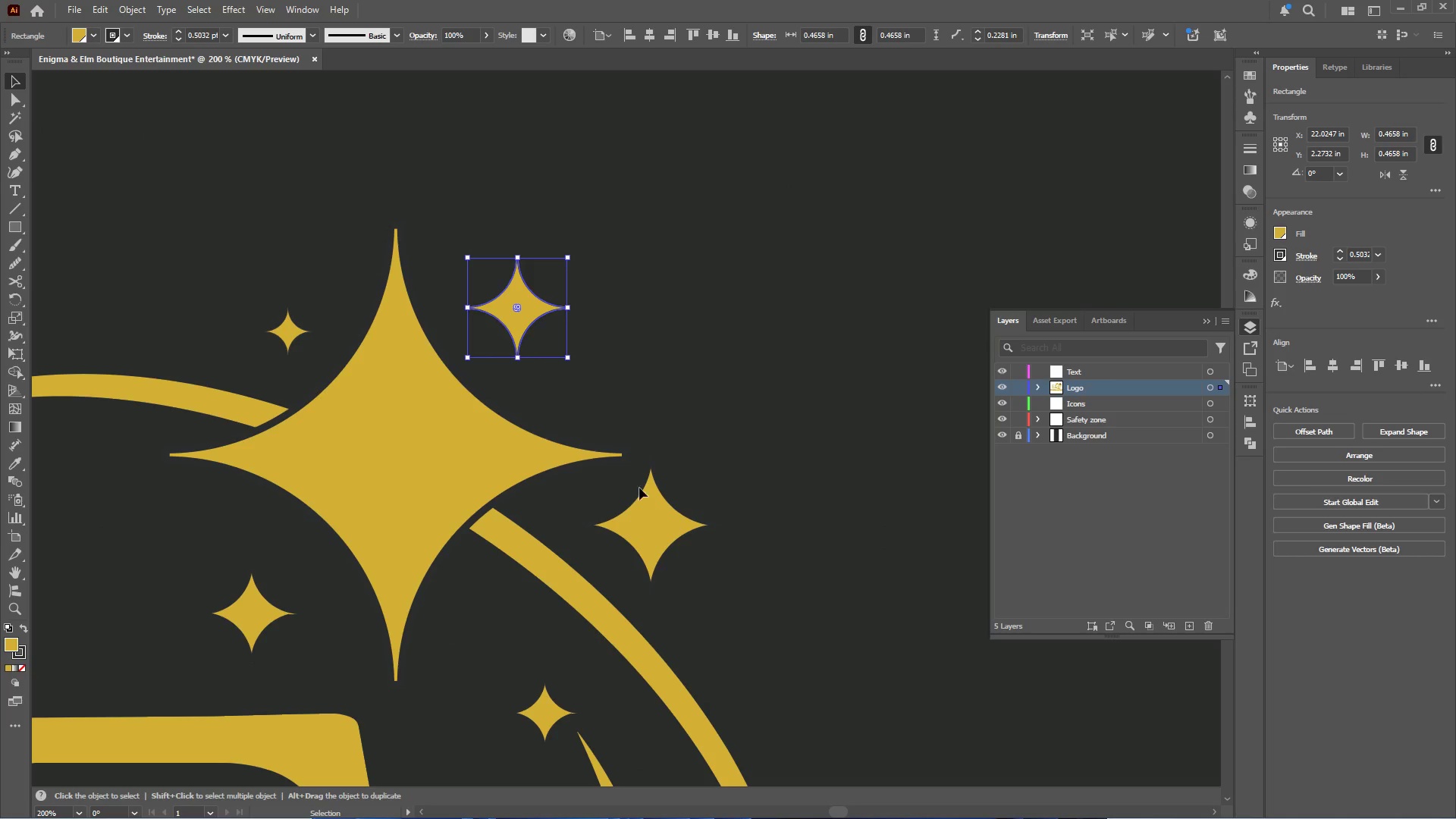 
left_click([653, 519])
 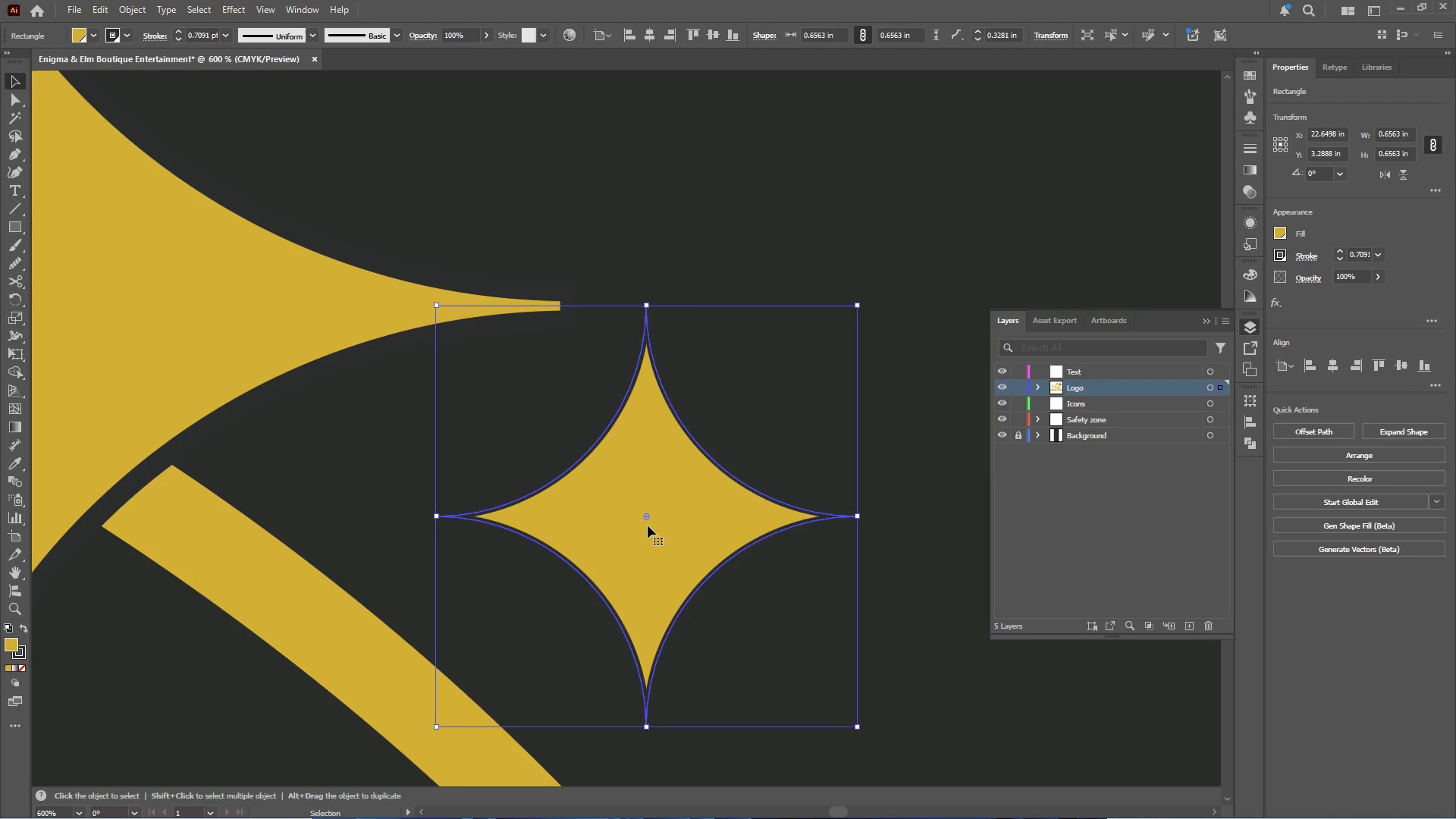 
scroll: coordinate [653, 530], scroll_direction: up, amount: 3.0
 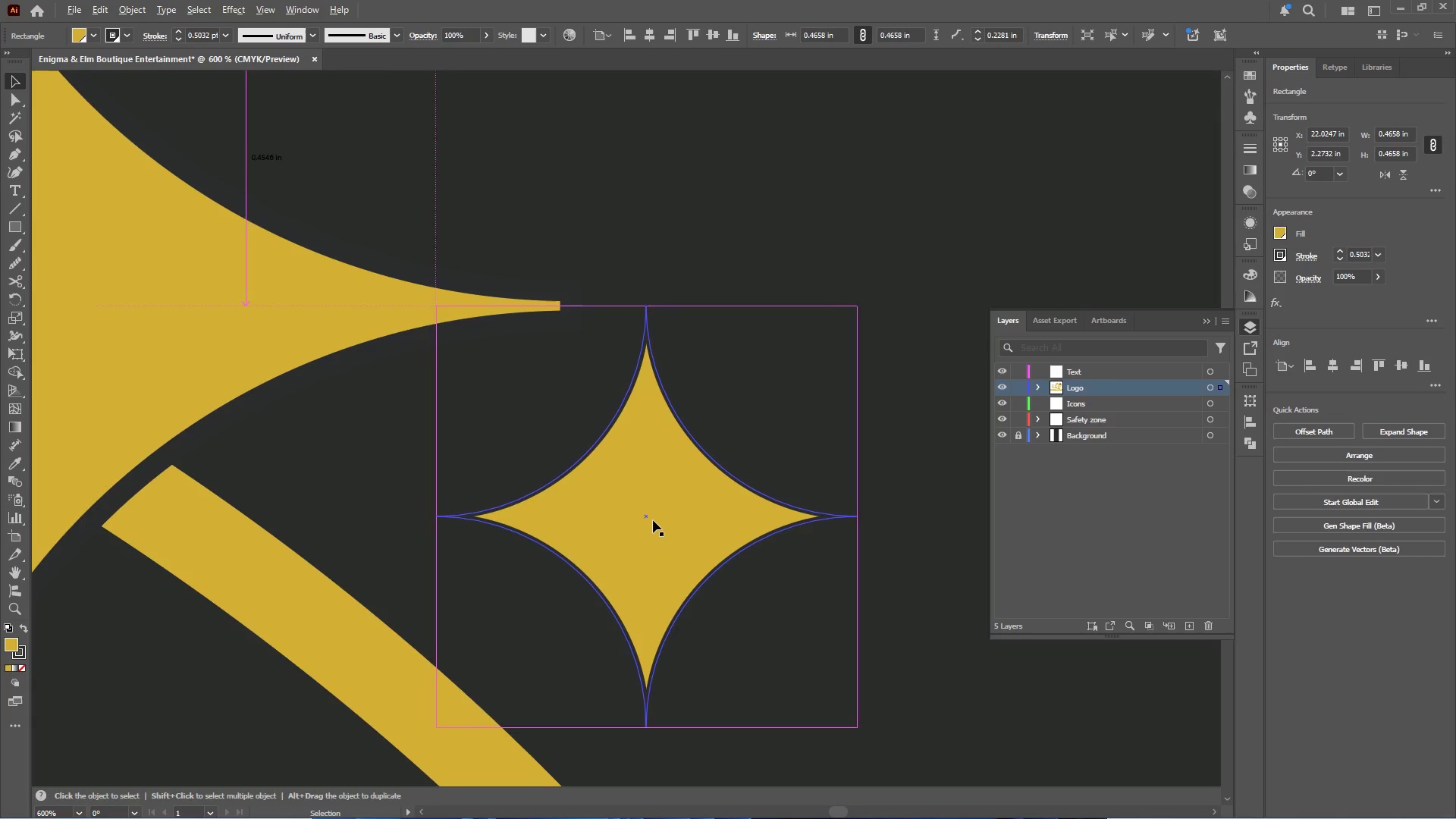 
left_click_drag(start_coordinate=[645, 514], to_coordinate=[645, 506])
 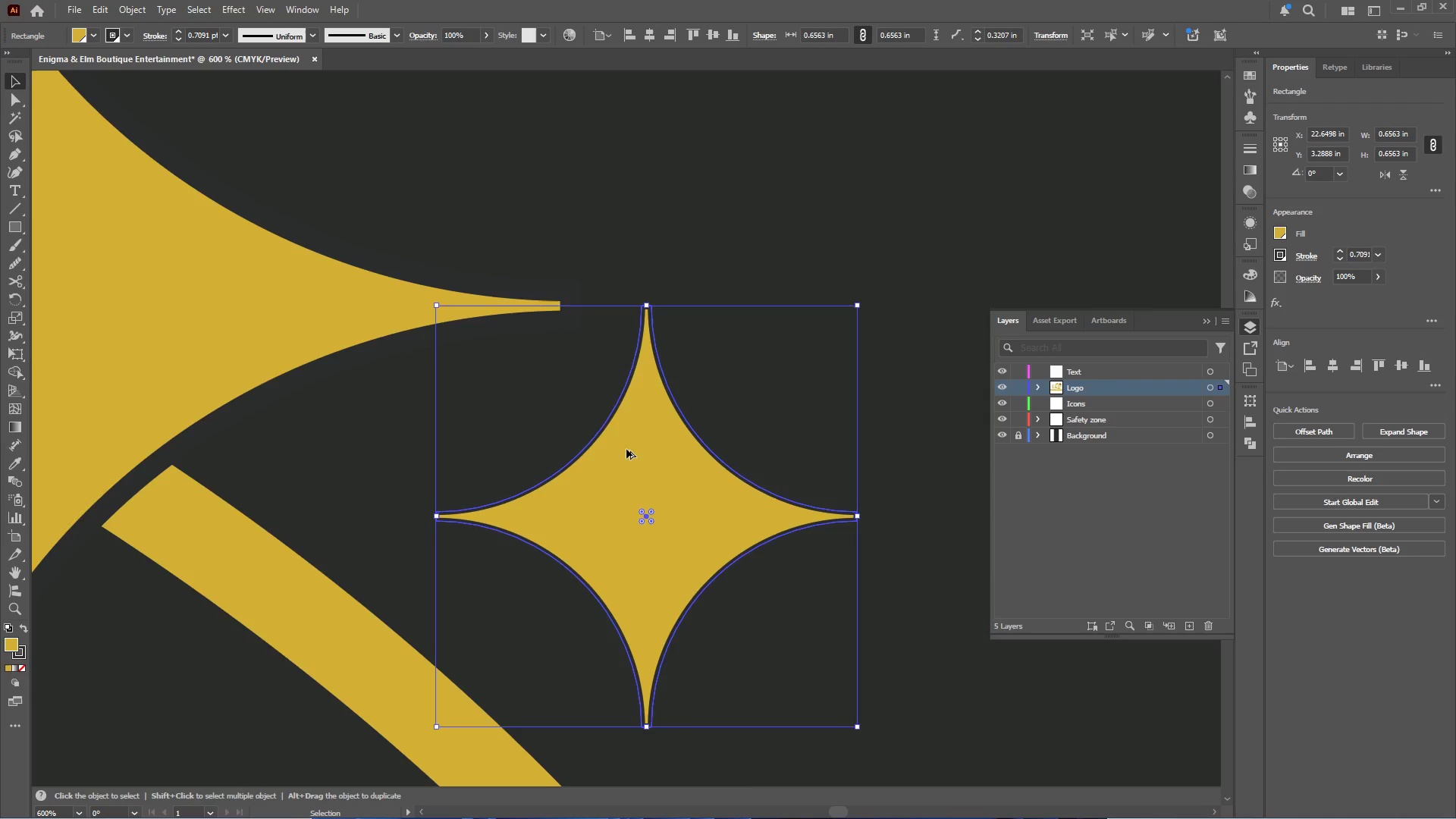 
hold_key(key=AltLeft, duration=0.41)
 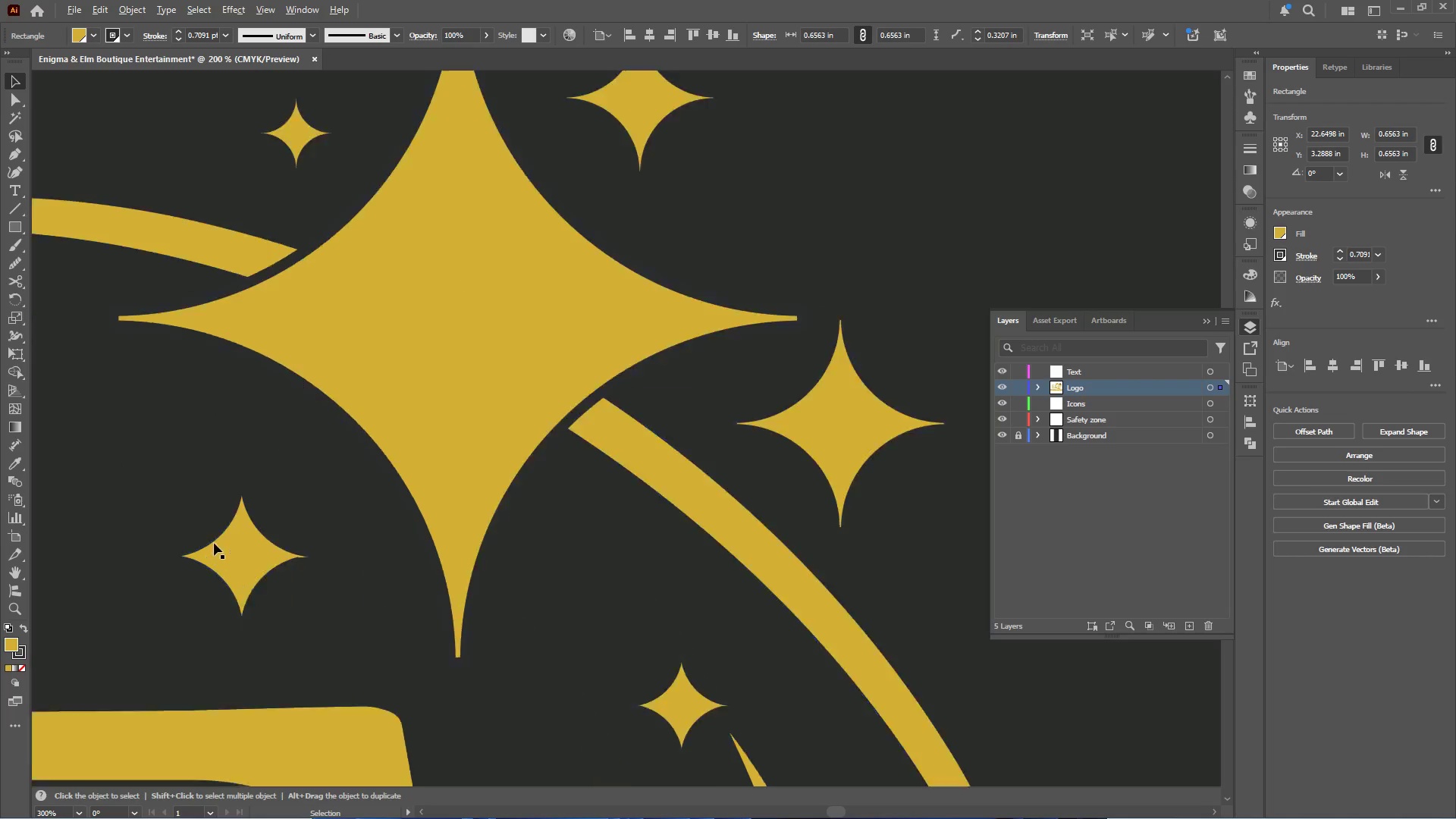 
hold_key(key=AltLeft, duration=0.64)
 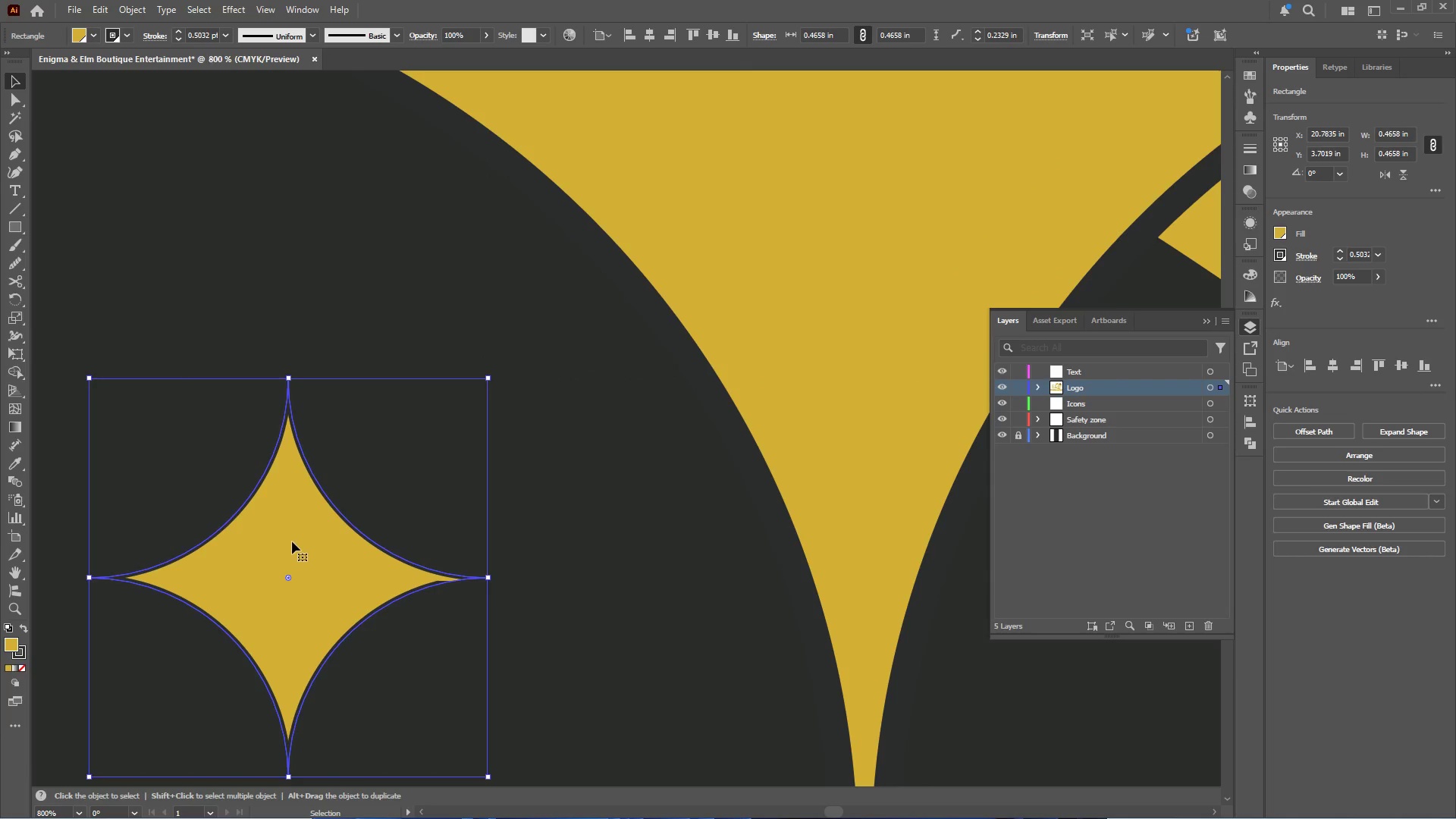 
scroll: coordinate [624, 437], scroll_direction: down, amount: 4.0
 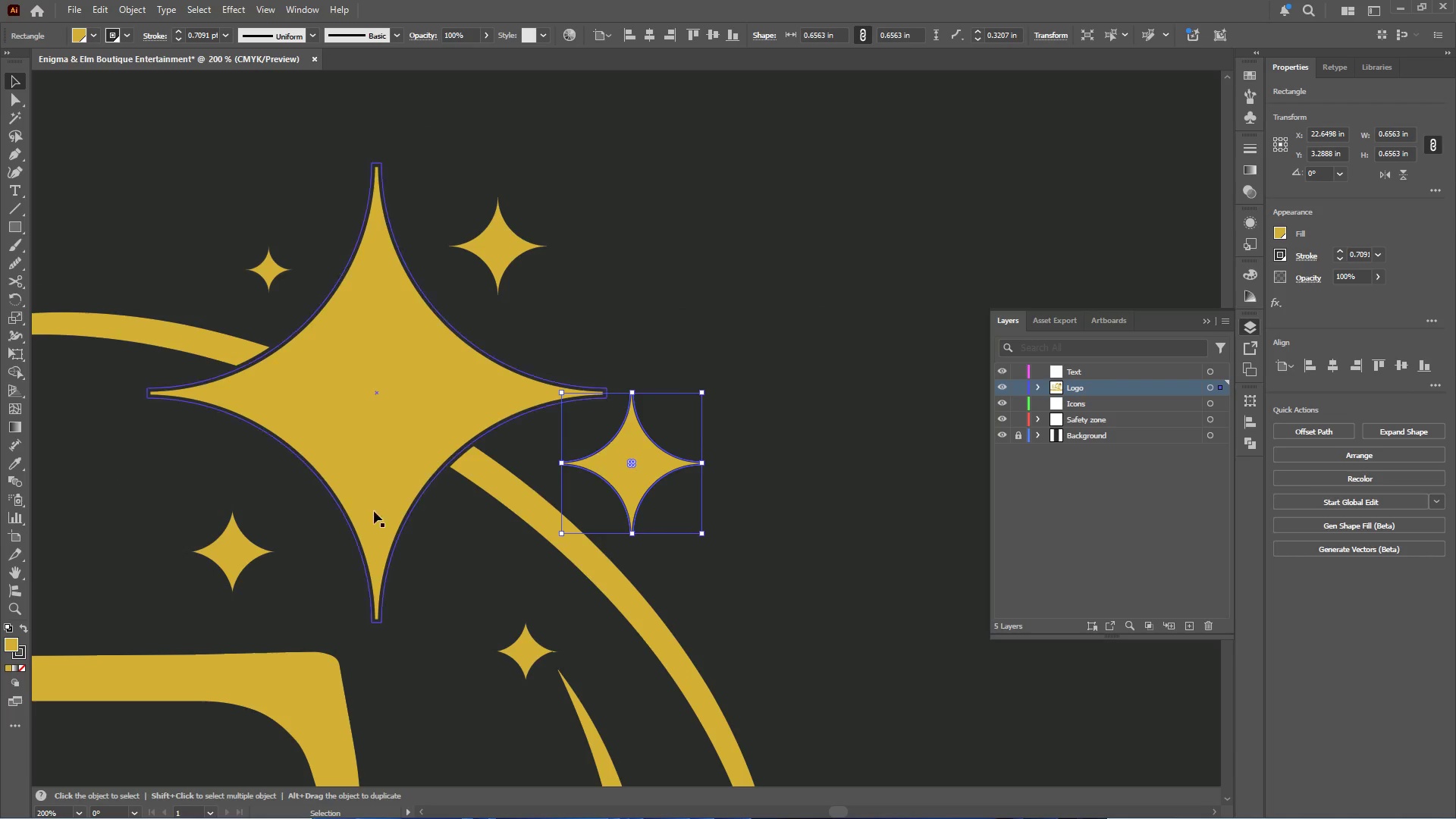 
scroll: coordinate [214, 543], scroll_direction: up, amount: 4.0
 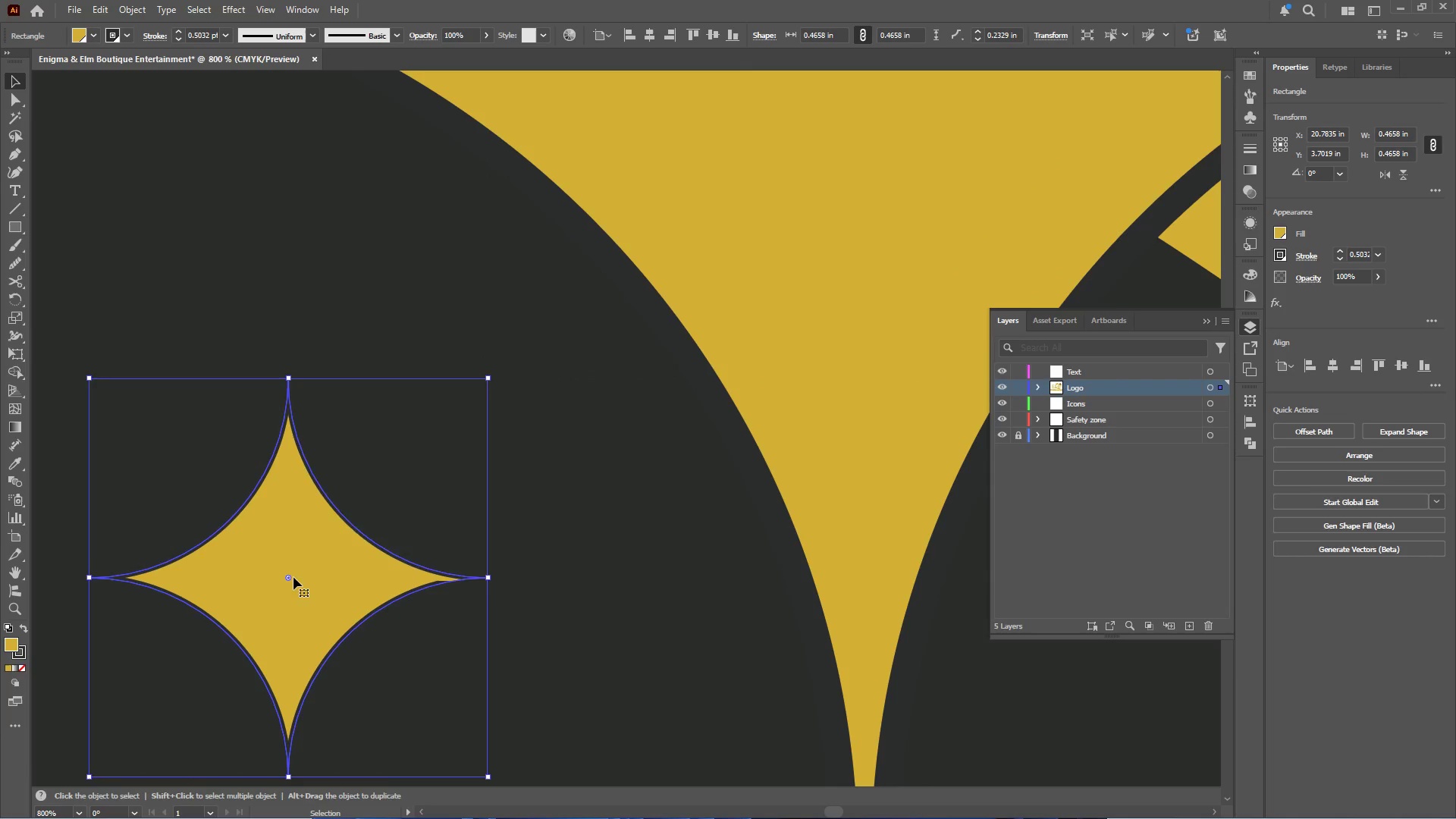 
left_click_drag(start_coordinate=[286, 579], to_coordinate=[286, 568])
 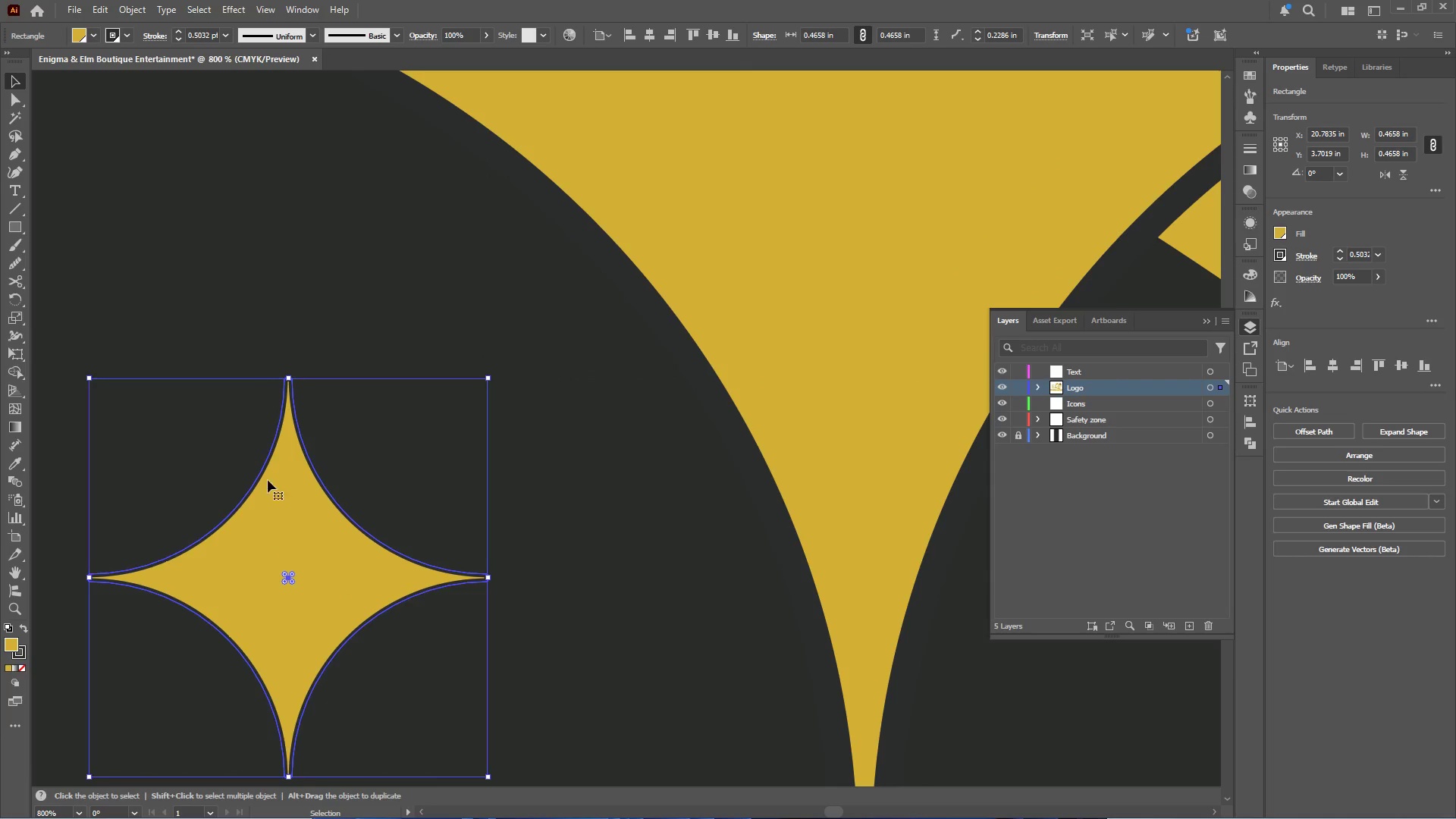 
hold_key(key=AltLeft, duration=0.44)
 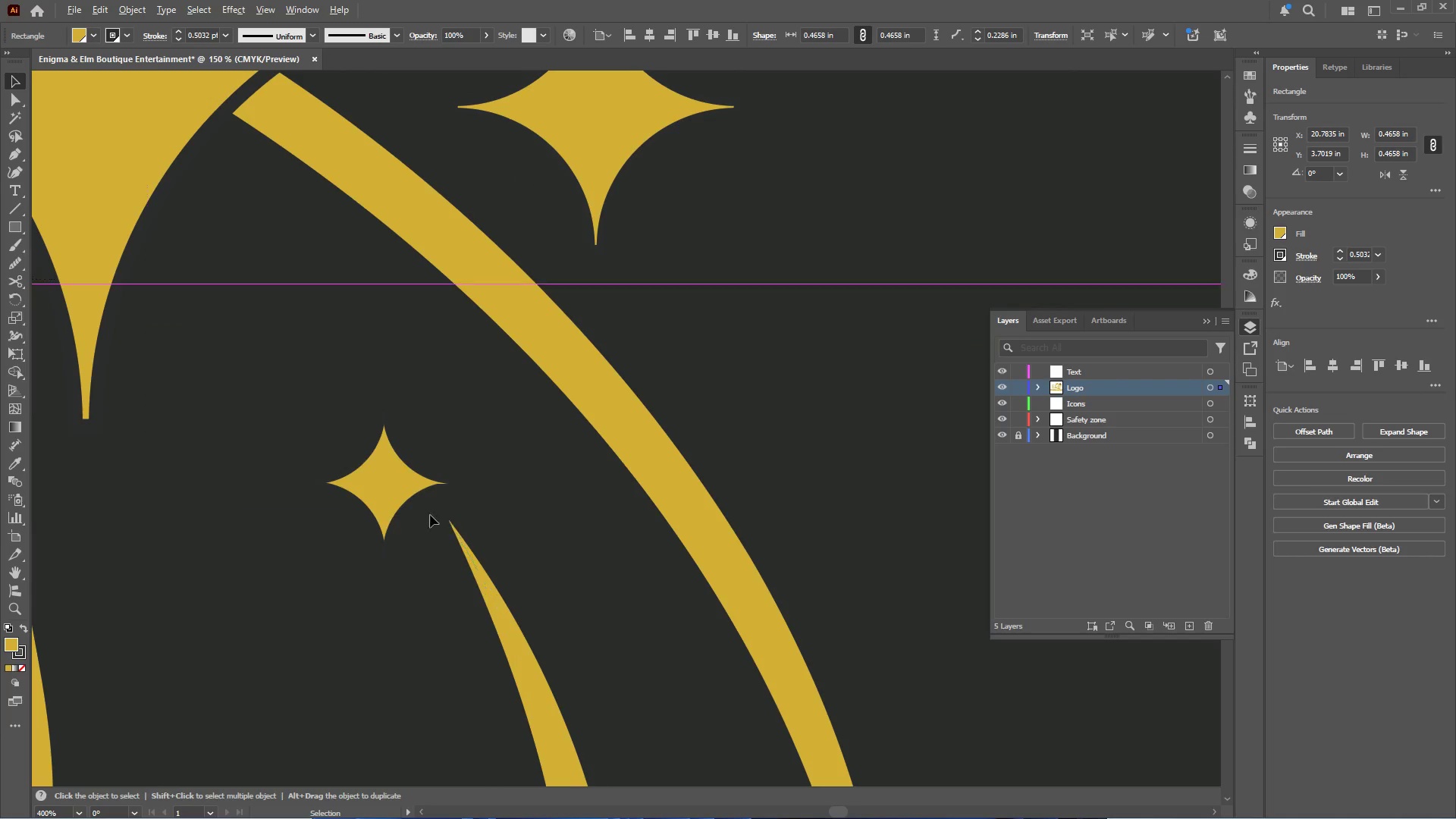 
hold_key(key=AltLeft, duration=0.39)
 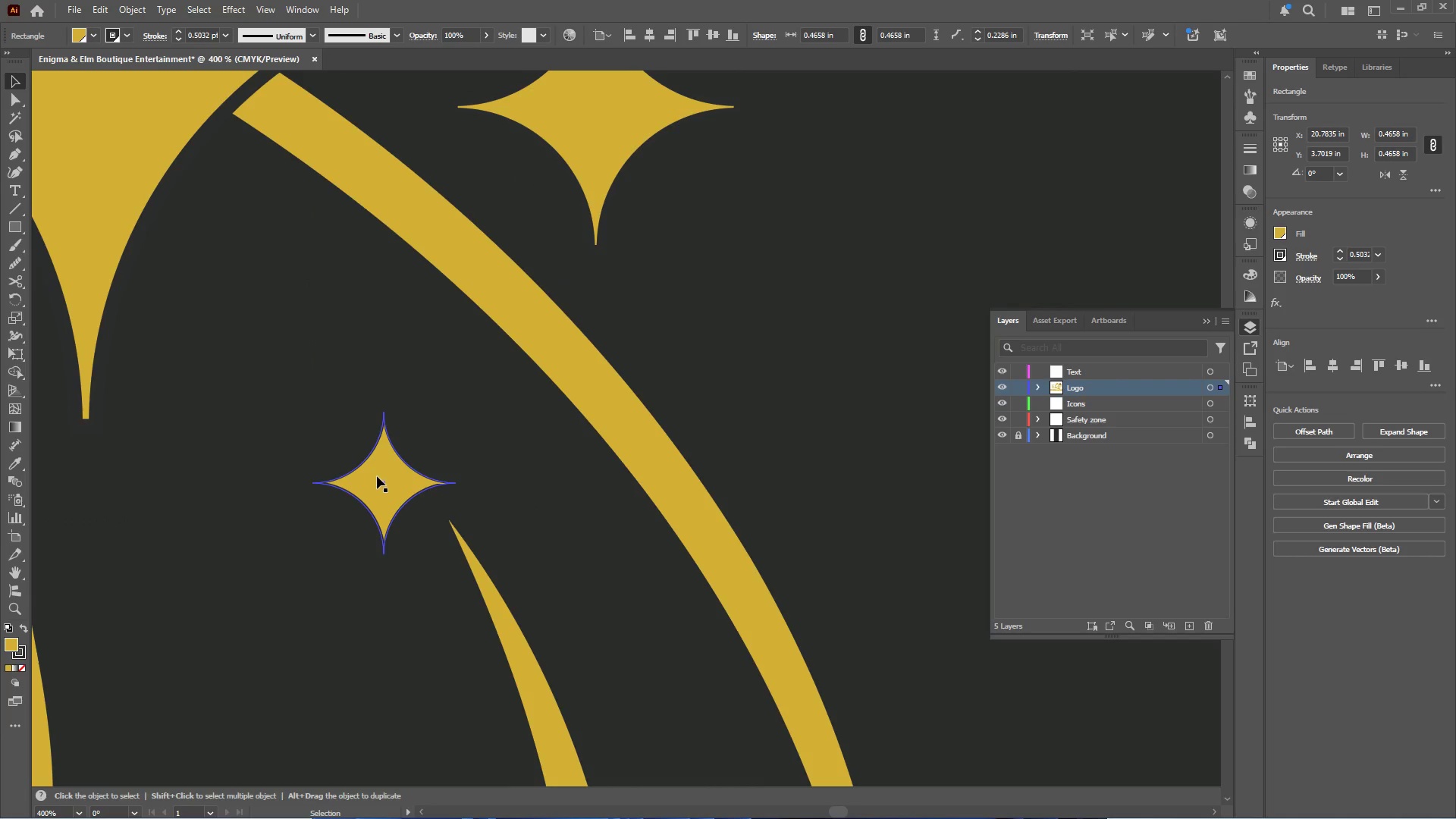 
left_click([377, 476])
 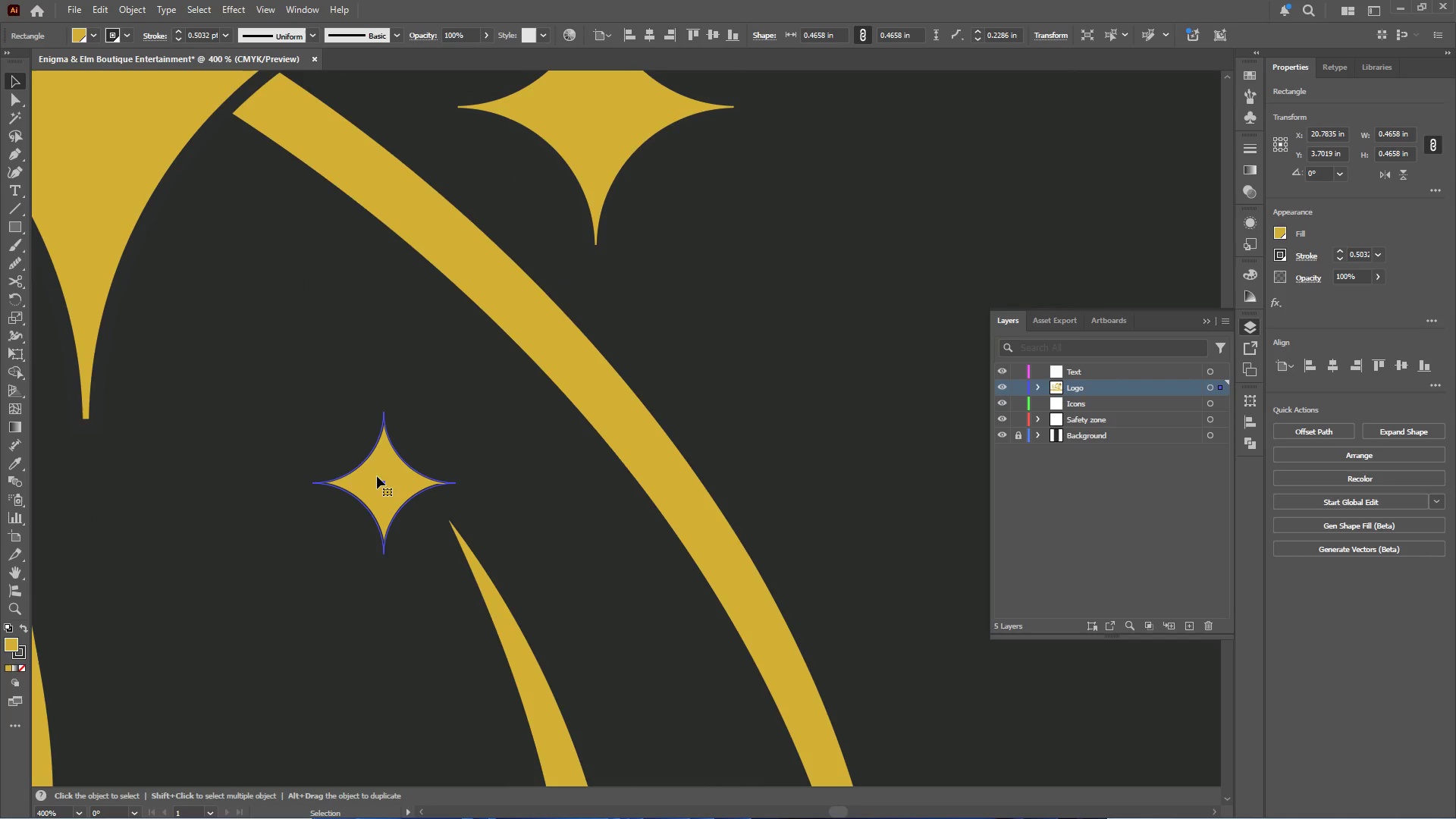 
scroll: coordinate [485, 548], scroll_direction: down, amount: 2.0
 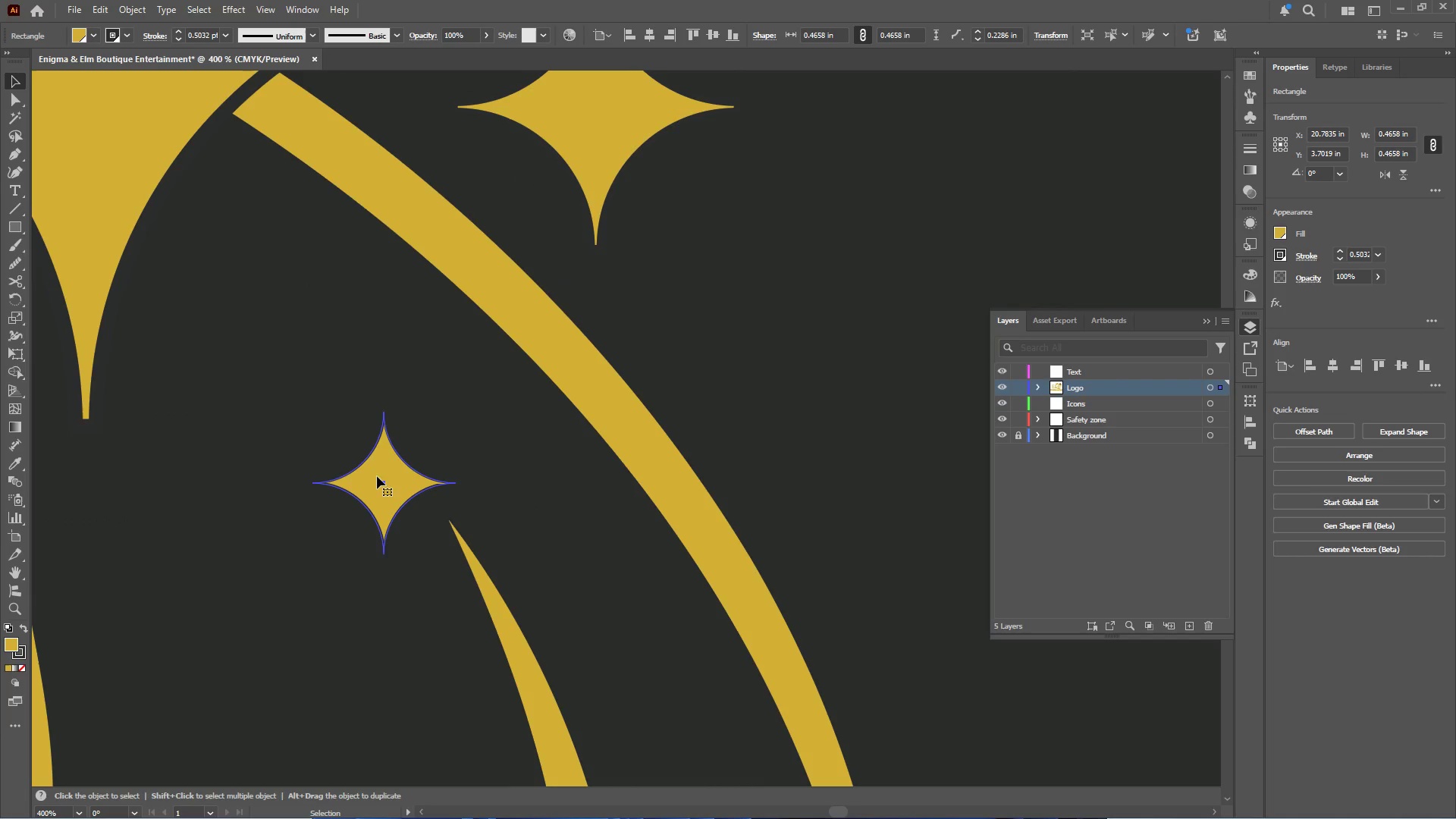 
hold_key(key=AltLeft, duration=0.42)
scroll: coordinate [376, 473], scroll_direction: up, amount: 3.0
 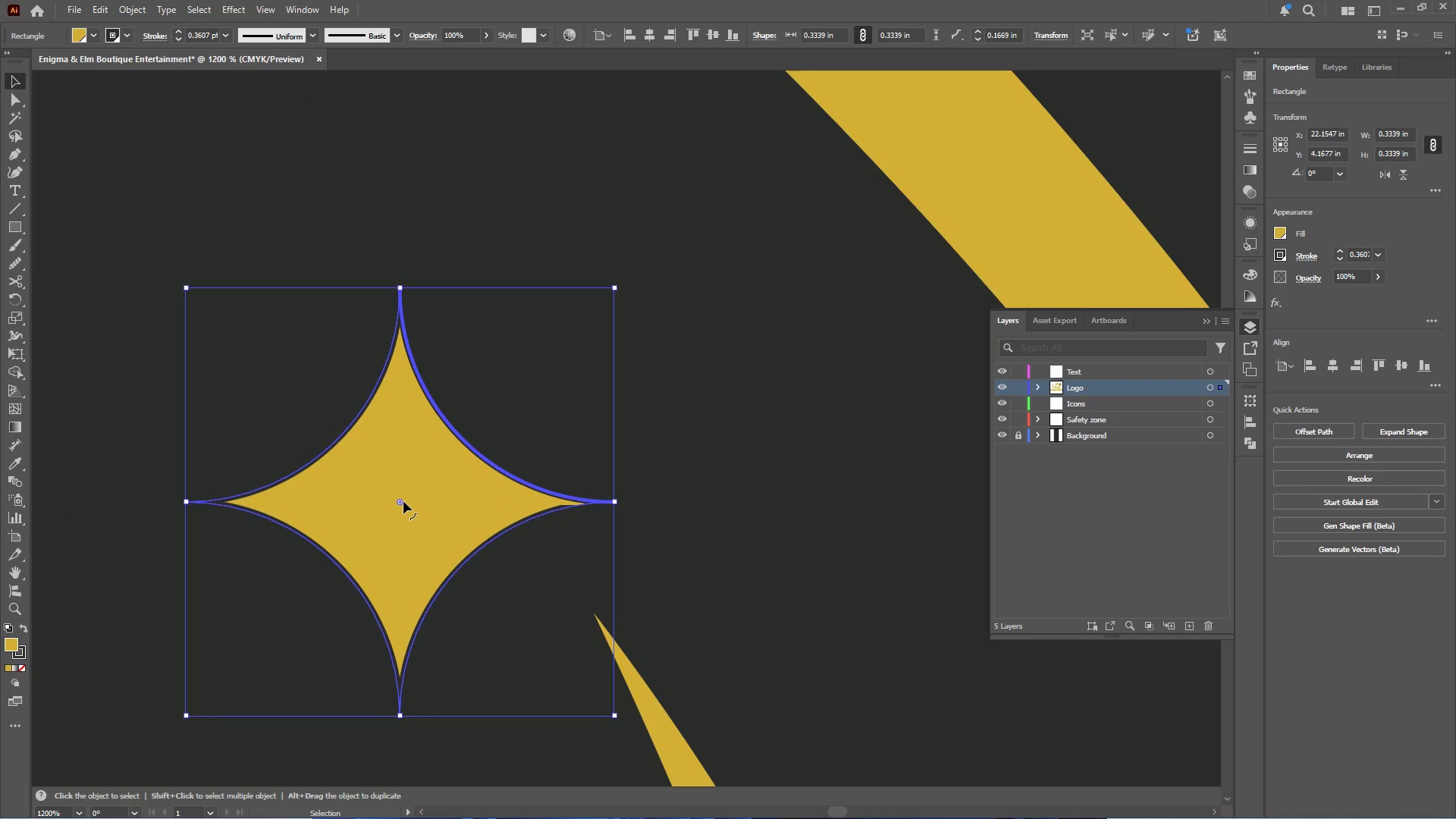 
left_click_drag(start_coordinate=[403, 501], to_coordinate=[402, 497])
 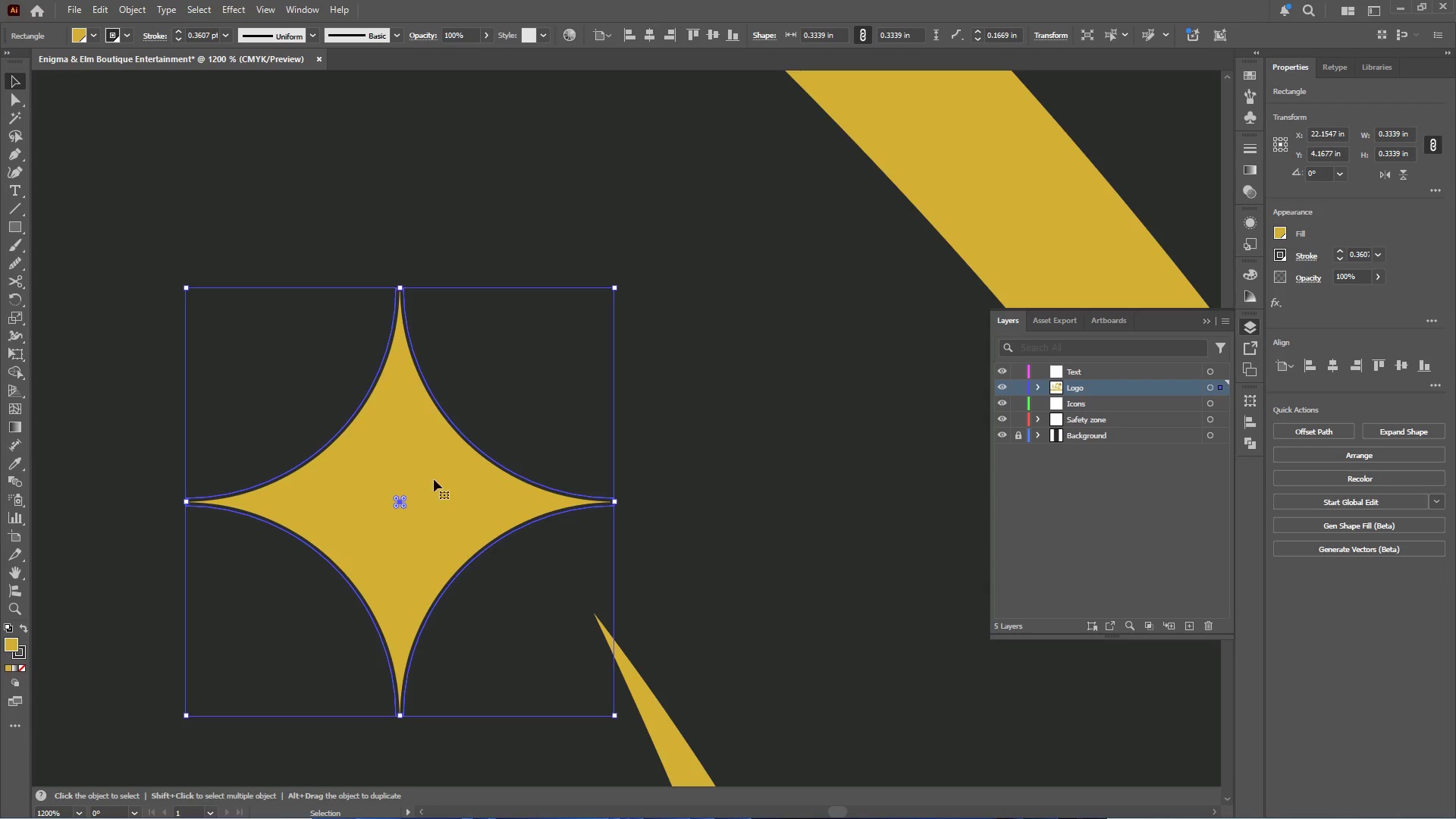 
hold_key(key=AltLeft, duration=0.81)
scroll: coordinate [561, 428], scroll_direction: down, amount: 7.0
 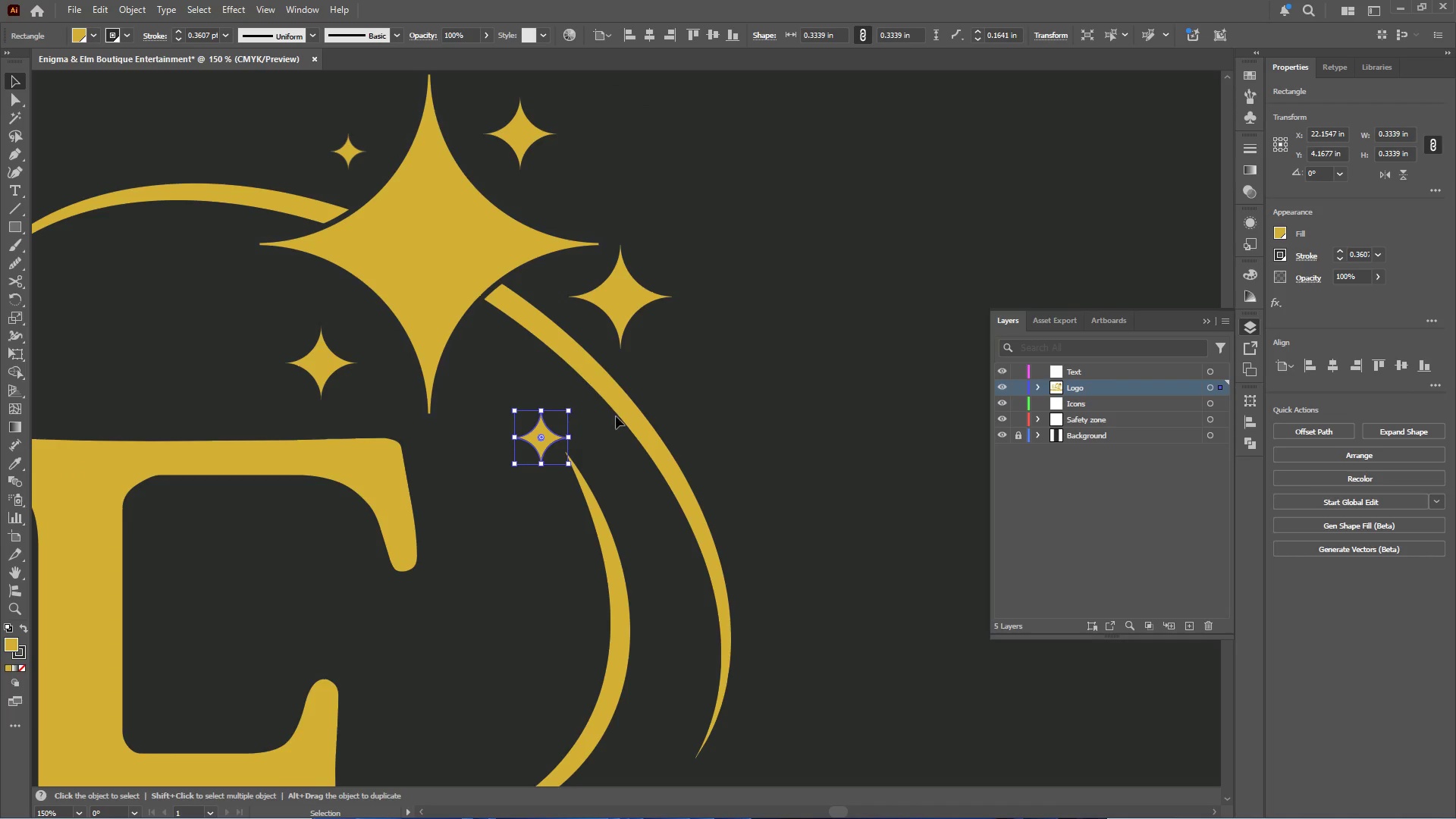 
left_click([679, 392])
 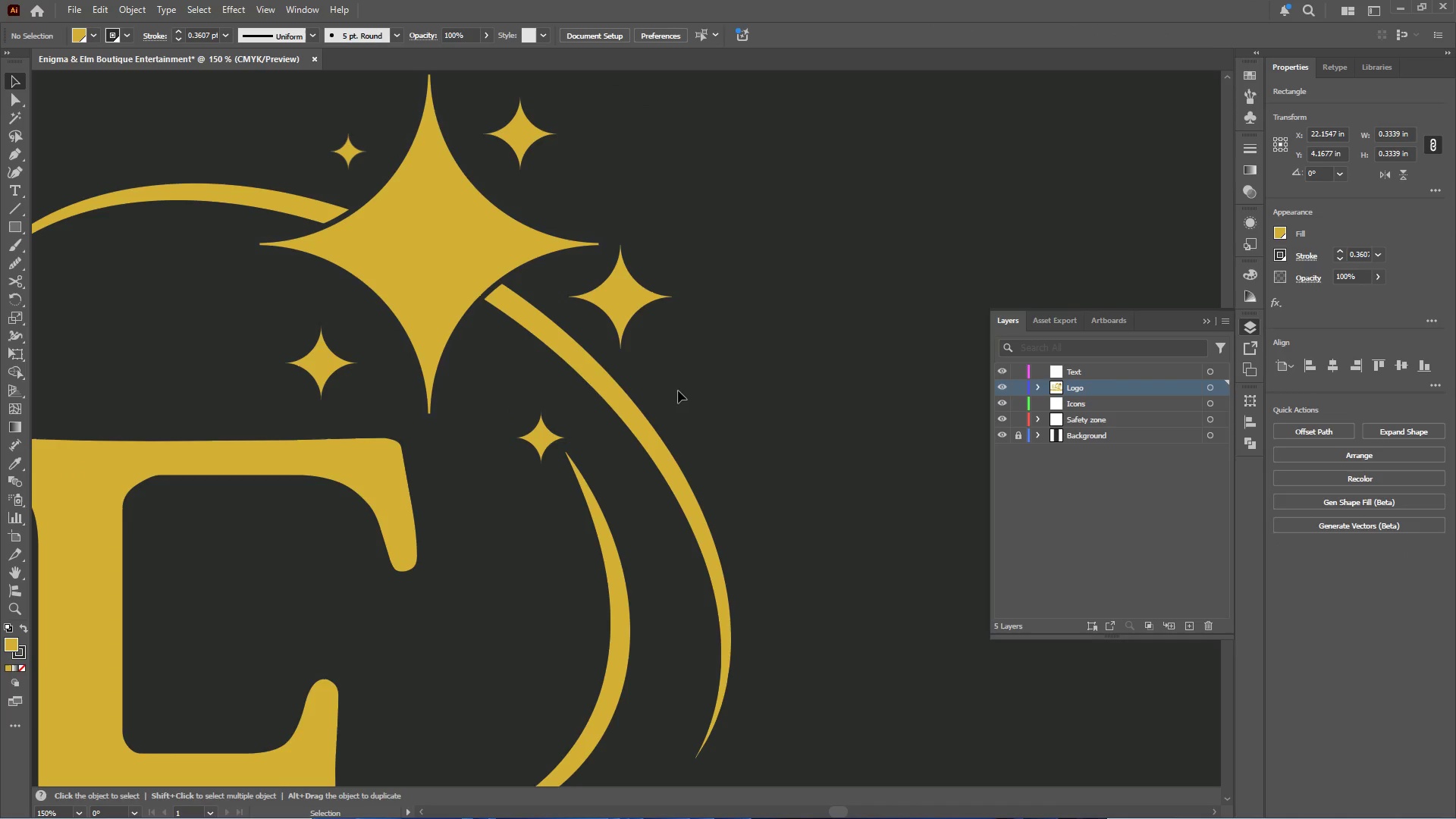 
hold_key(key=AltLeft, duration=0.48)
scroll: coordinate [662, 378], scroll_direction: down, amount: 5.0
 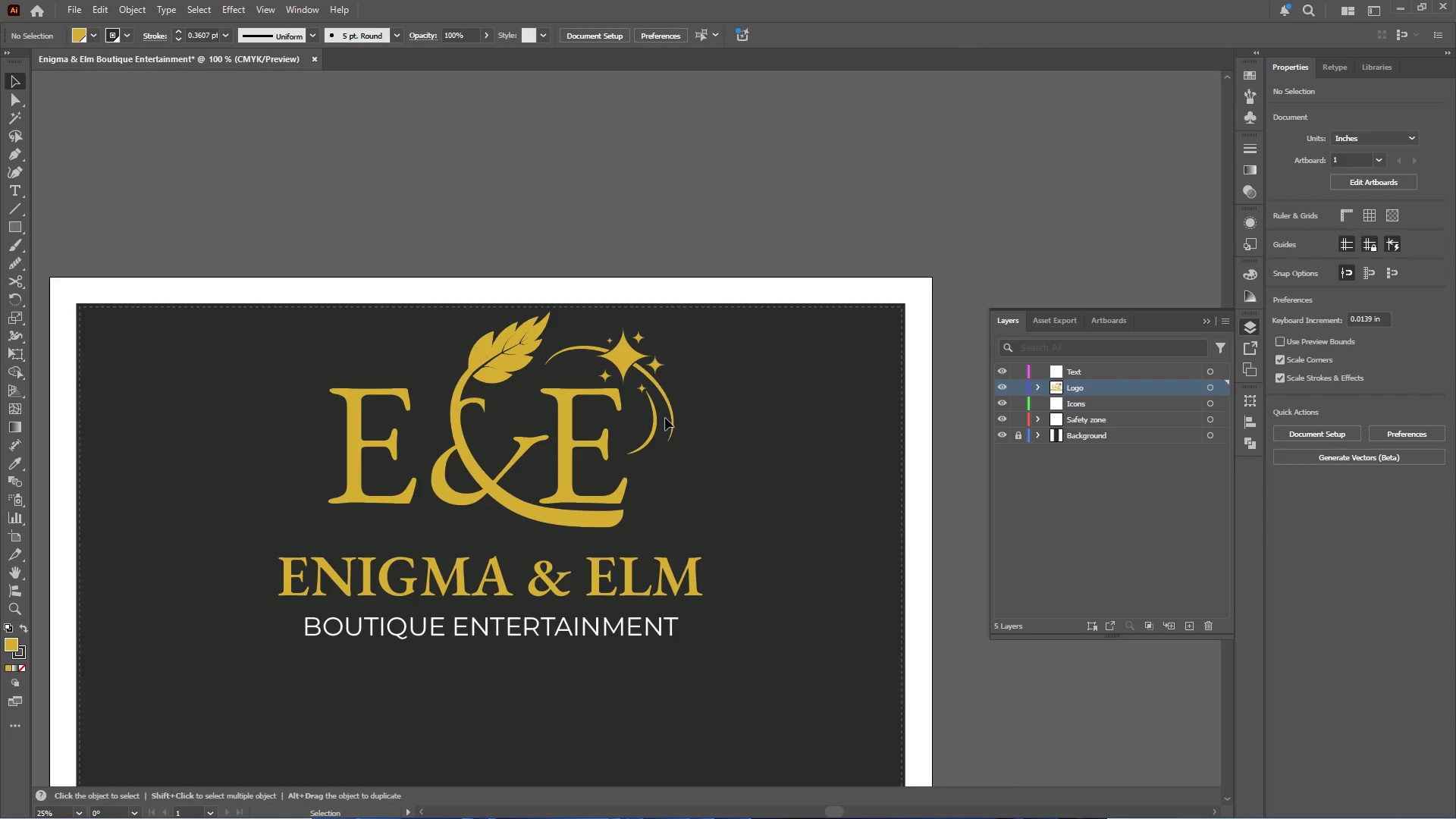 
hold_key(key=AltLeft, duration=0.53)
scroll: coordinate [640, 404], scroll_direction: up, amount: 3.0
 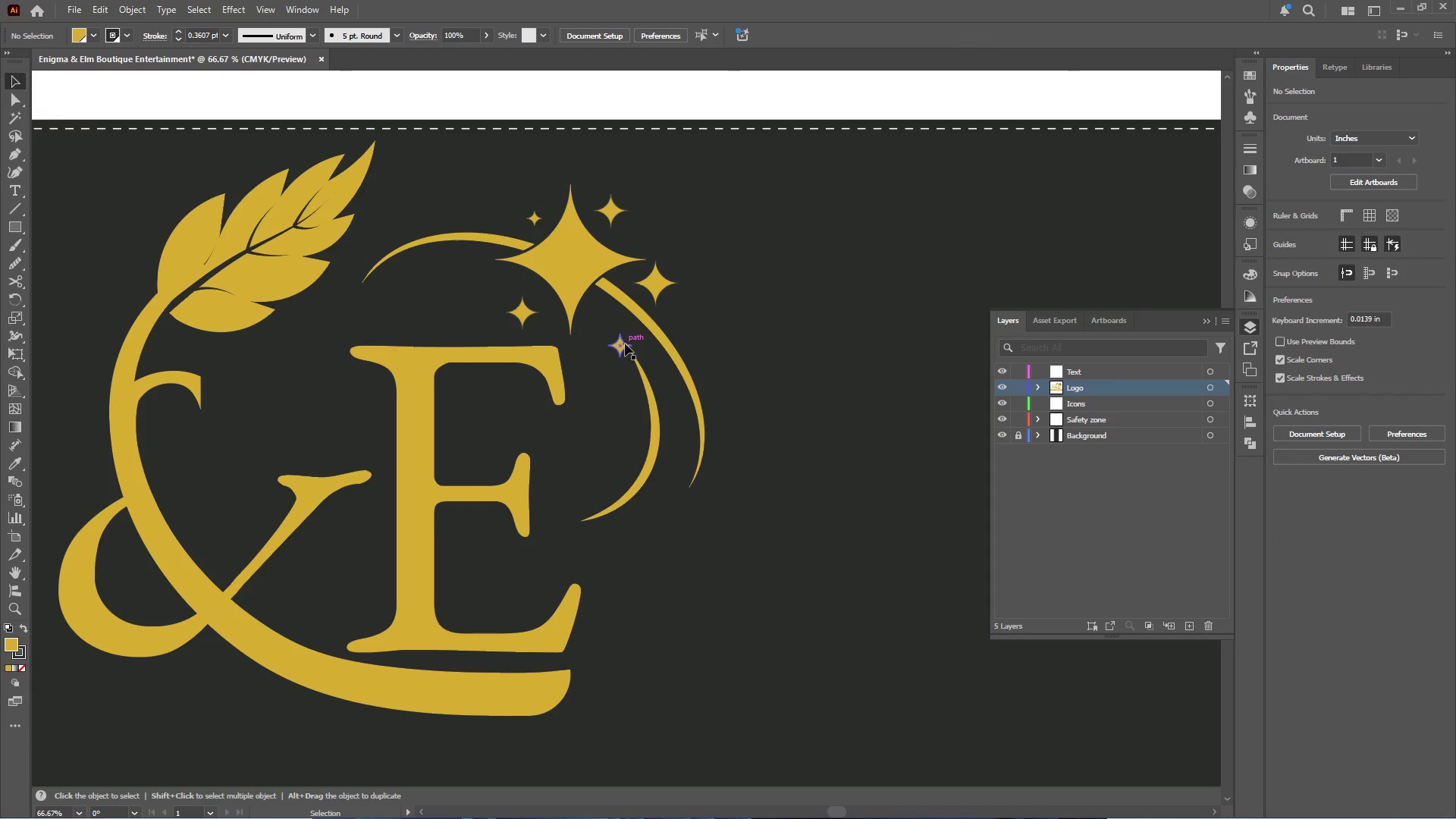 
left_click_drag(start_coordinate=[625, 344], to_coordinate=[626, 337])
 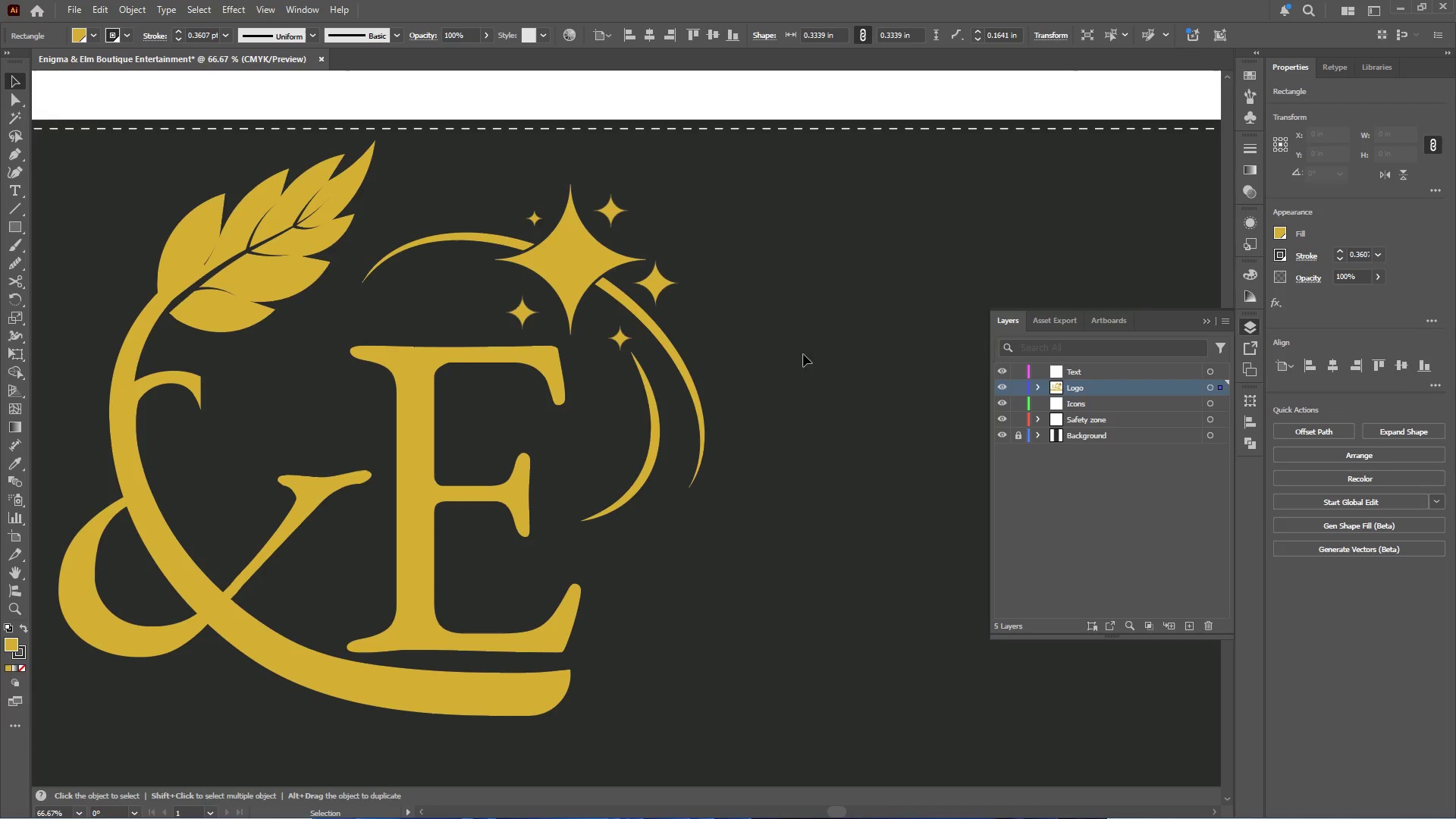 
hold_key(key=AltLeft, duration=0.47)
scroll: coordinate [689, 346], scroll_direction: down, amount: 3.0
 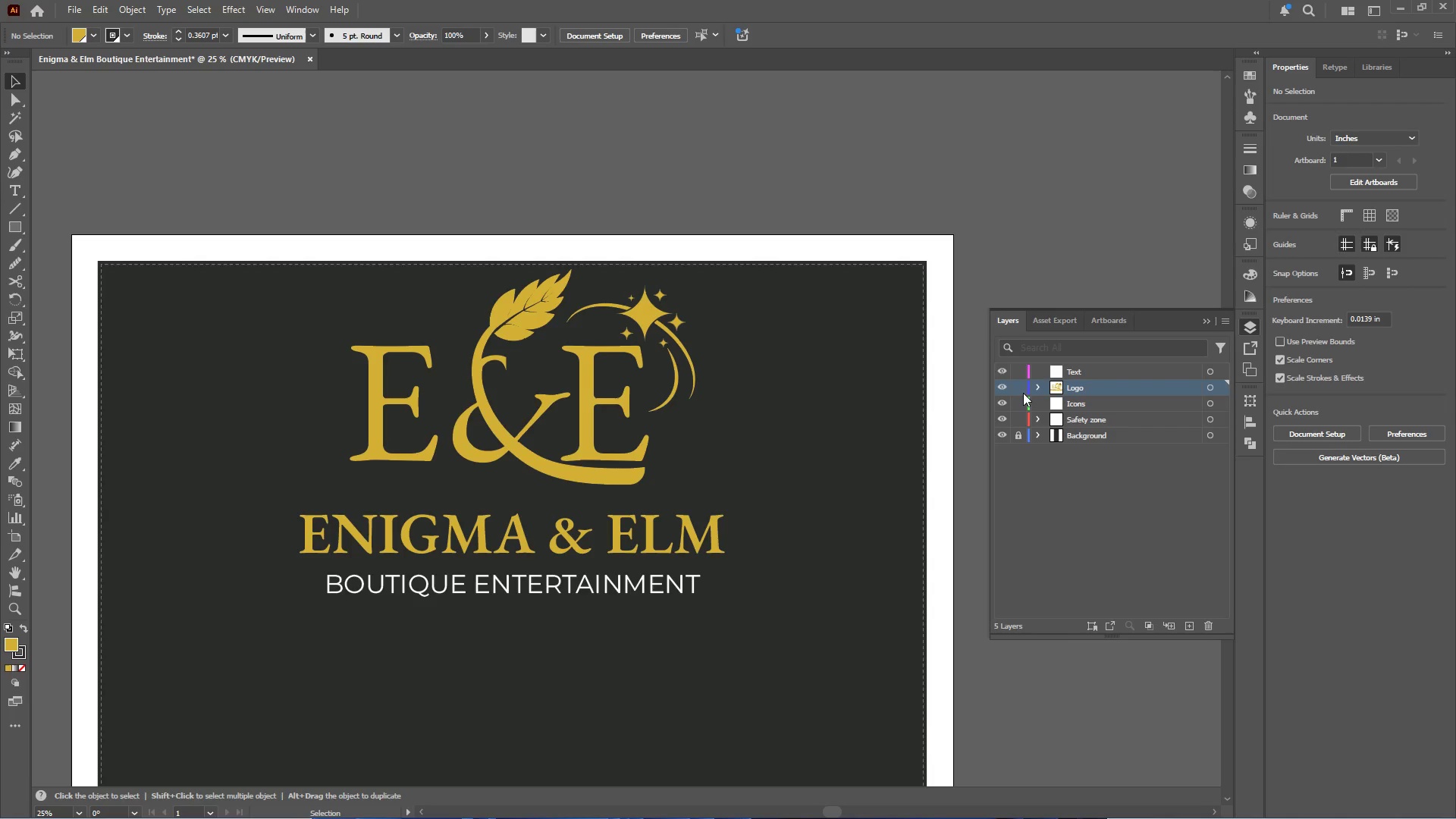 
wait(5.18)
 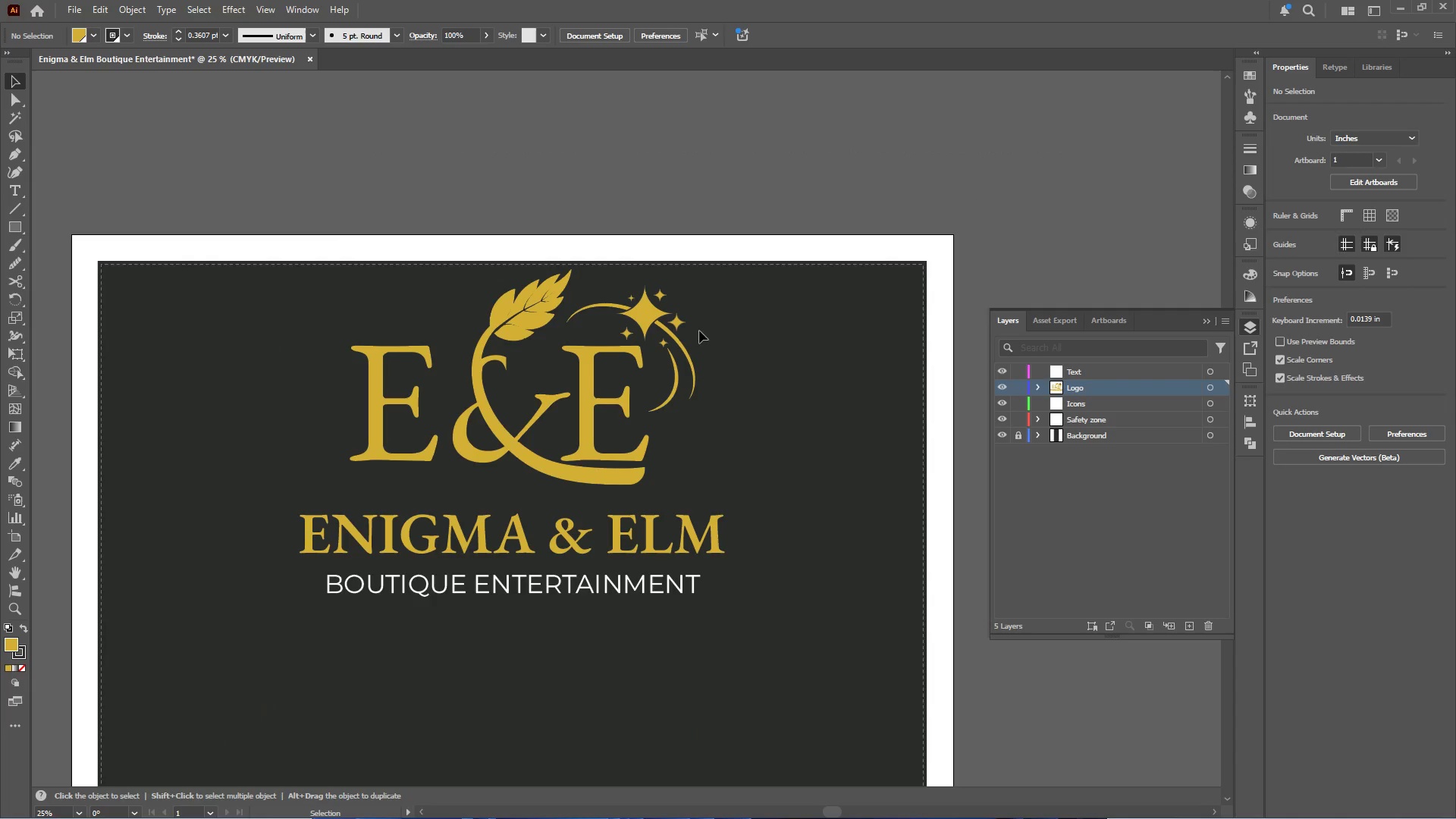 
left_click([1012, 419])
 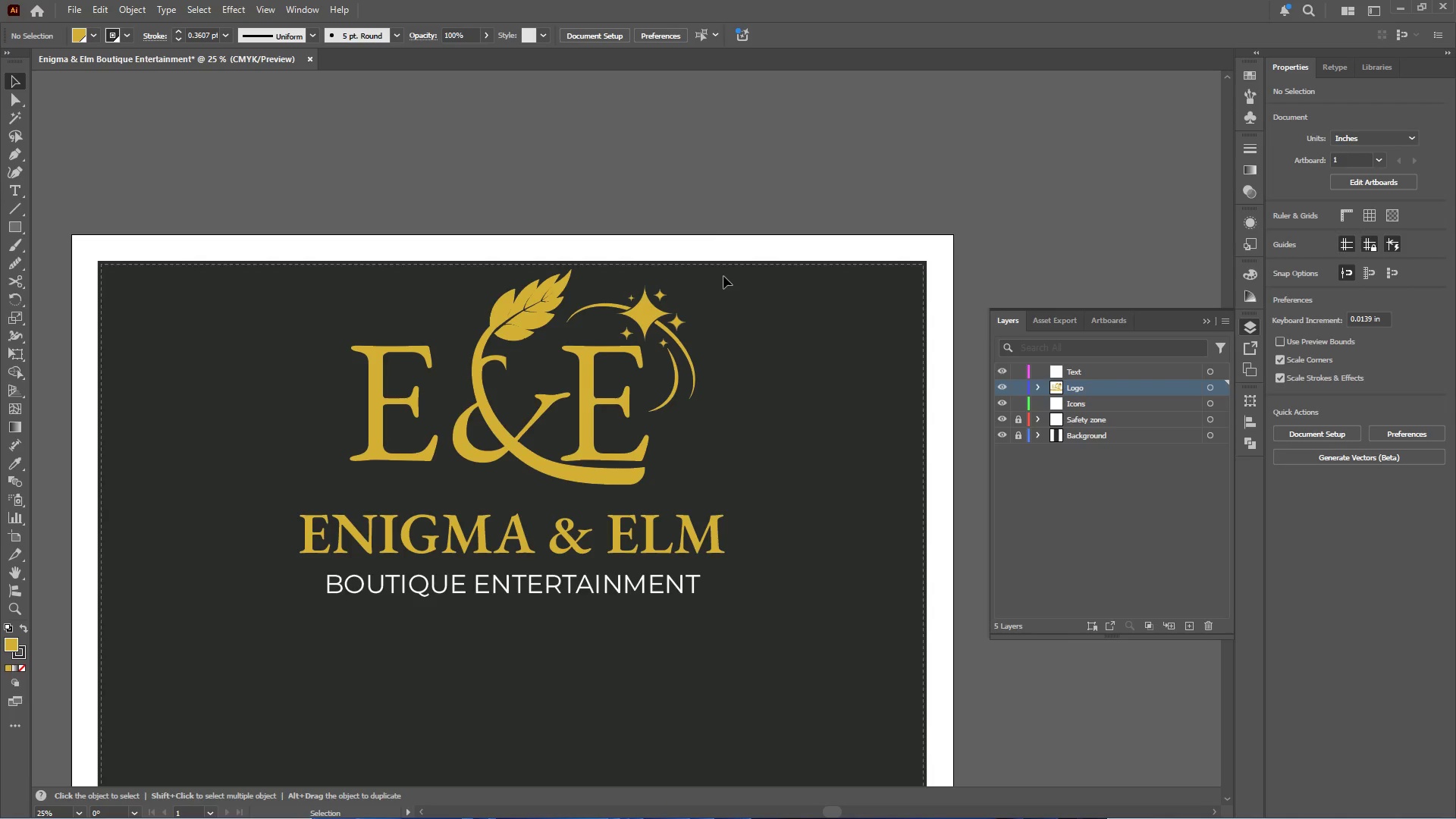 
left_click([708, 236])
 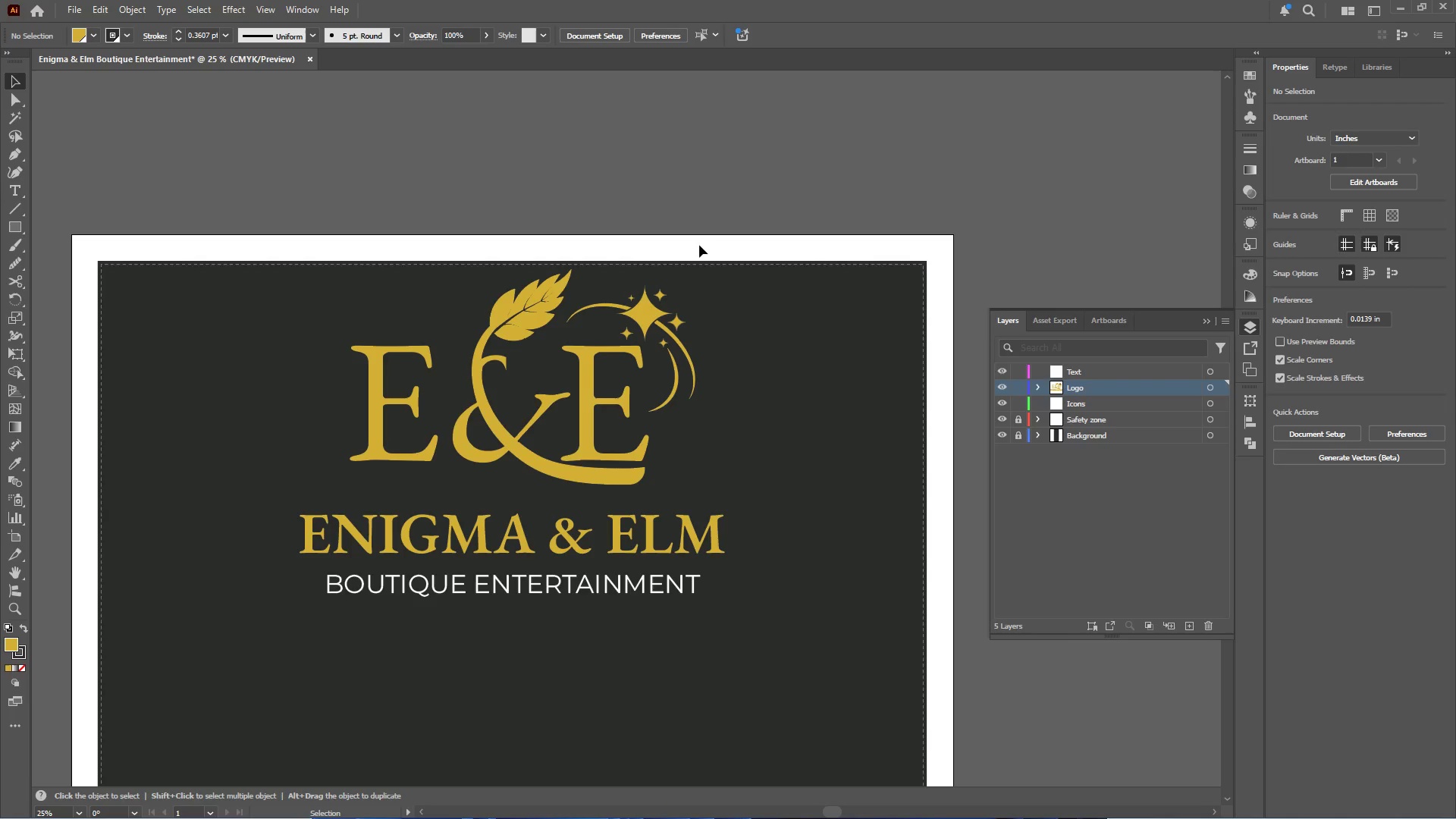 
left_click([648, 311])
 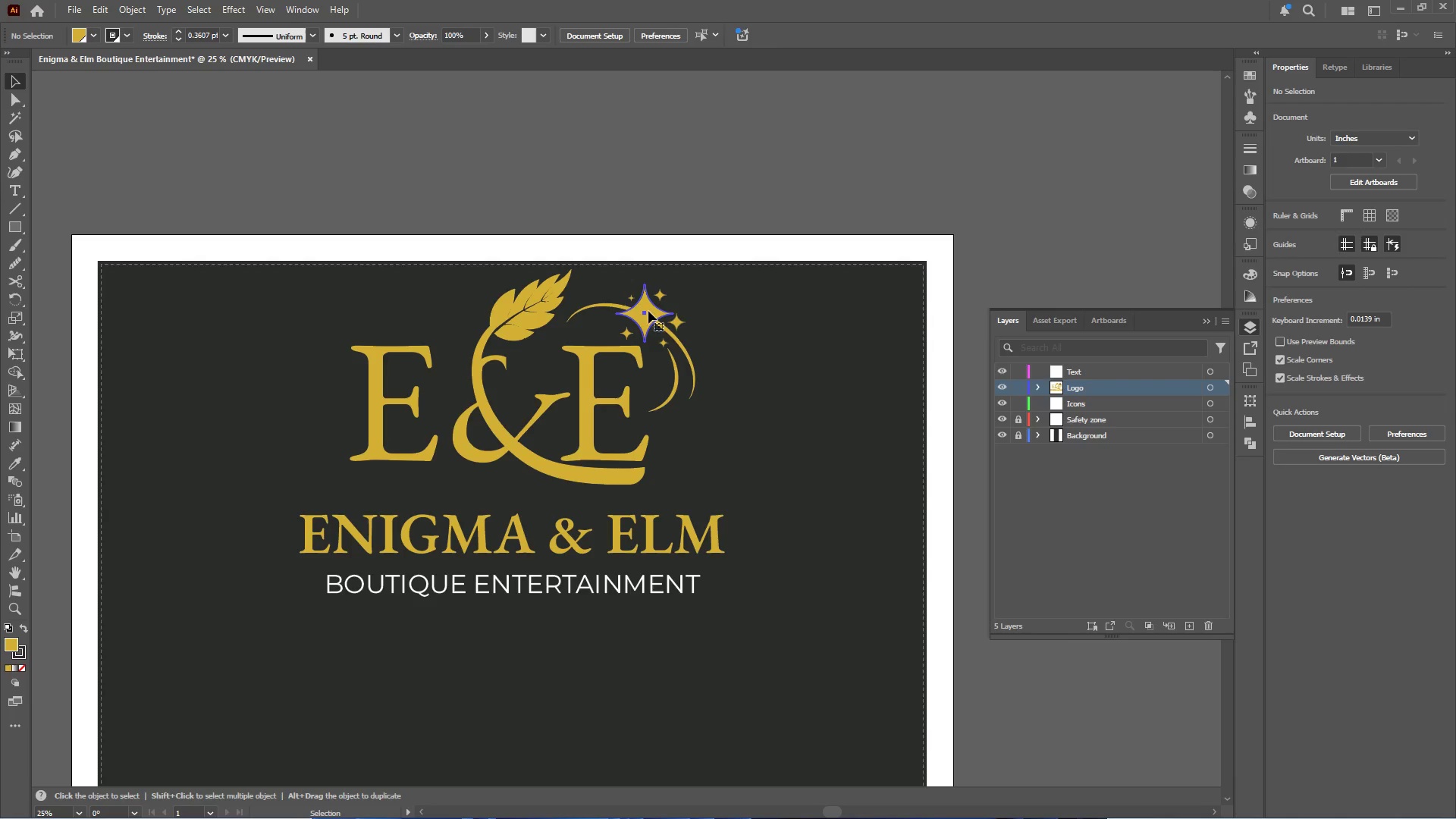 
hold_key(key=AltLeft, duration=0.52)
 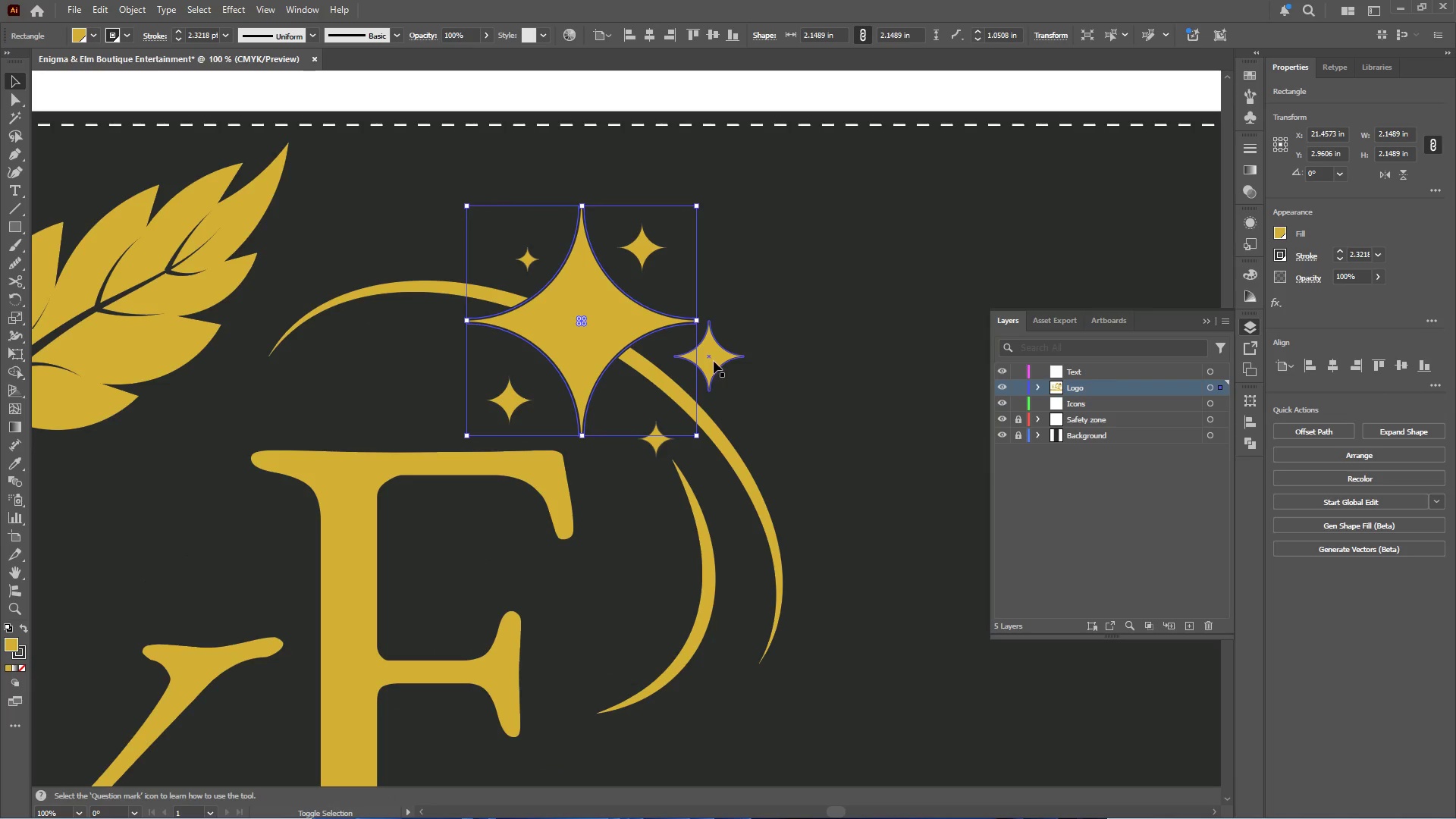 
hold_key(key=ShiftLeft, duration=0.92)
 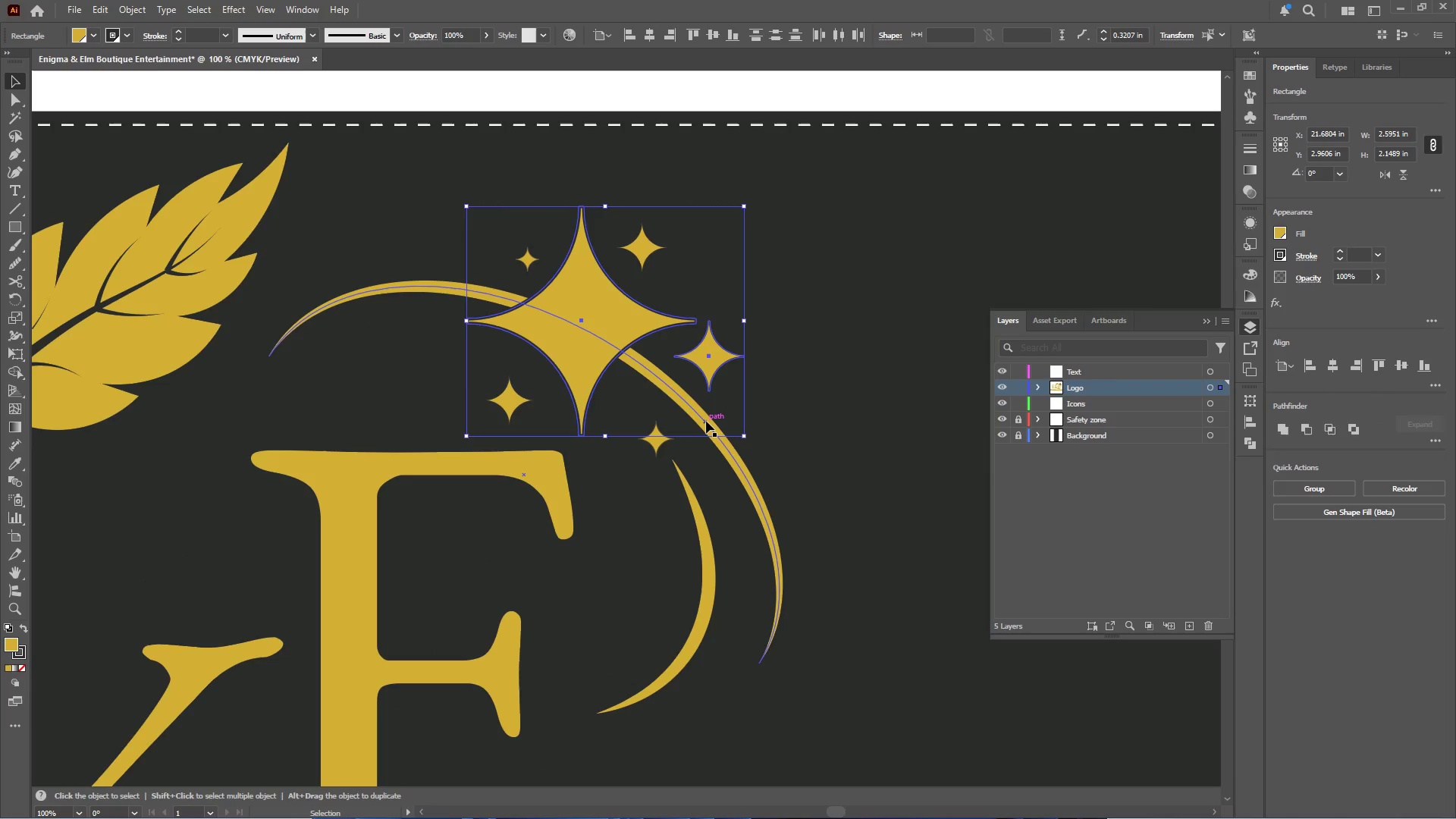 
scroll: coordinate [666, 311], scroll_direction: up, amount: 5.0
 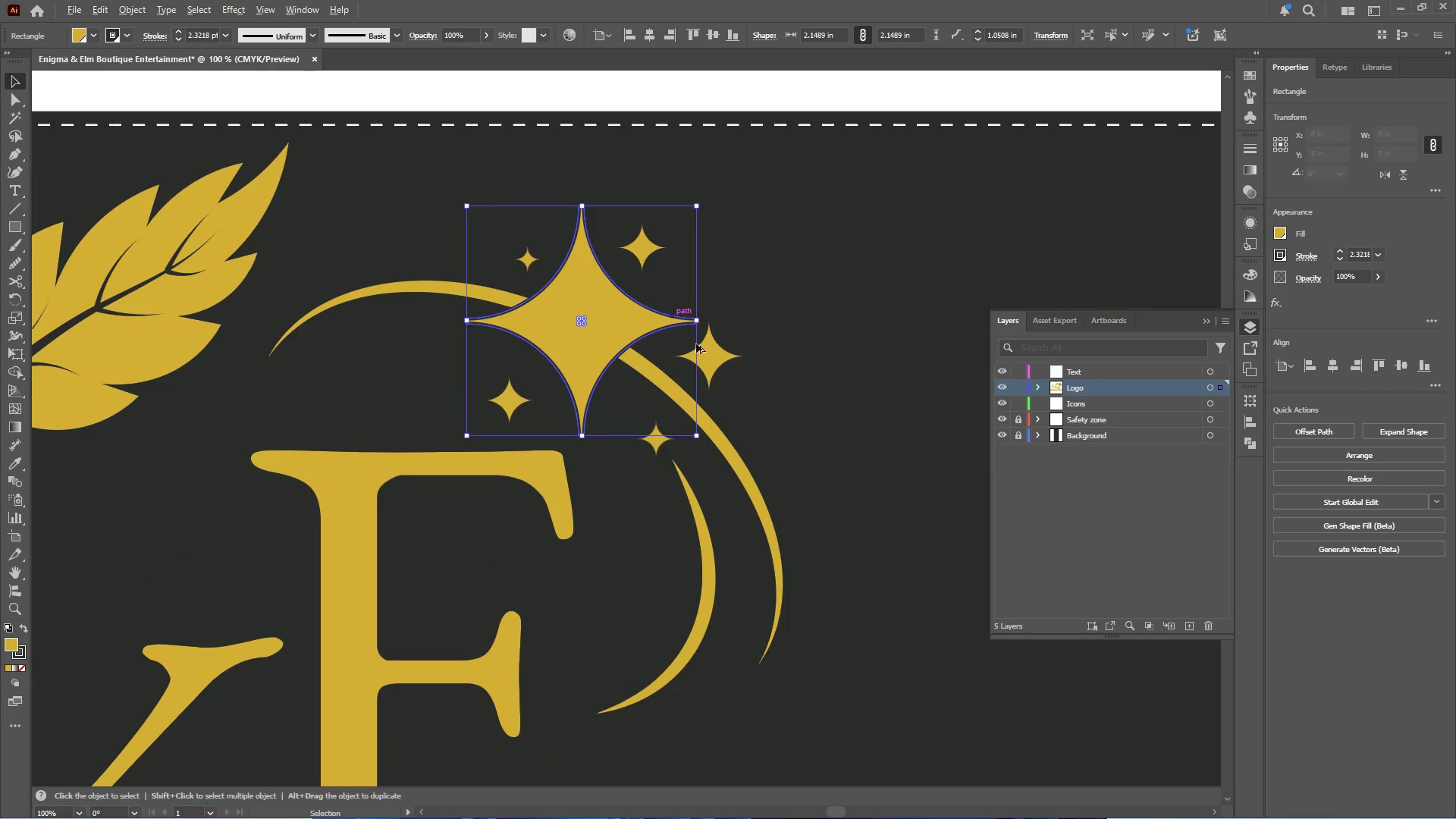 
left_click([714, 361])
 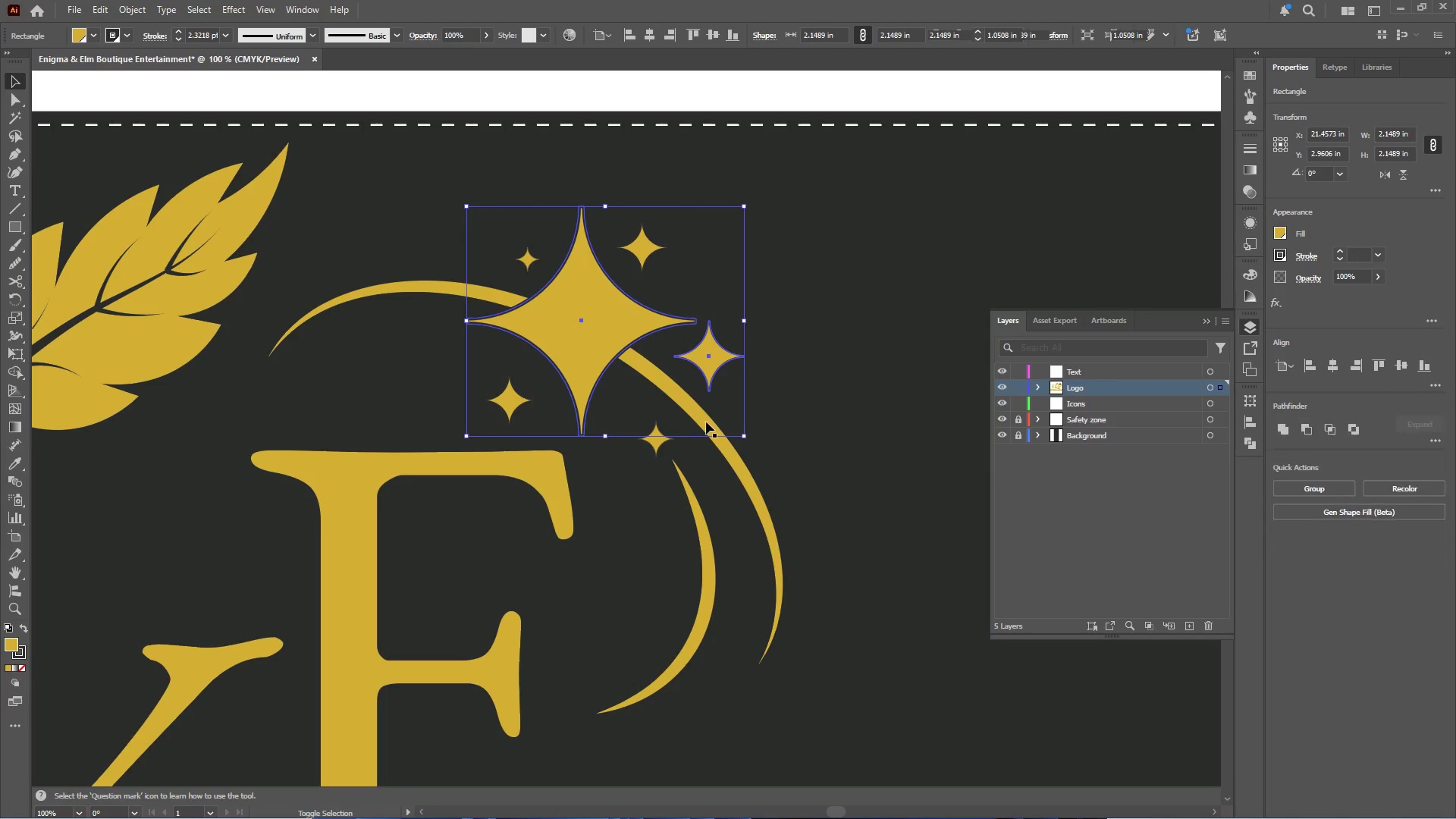 
left_click([706, 421])
 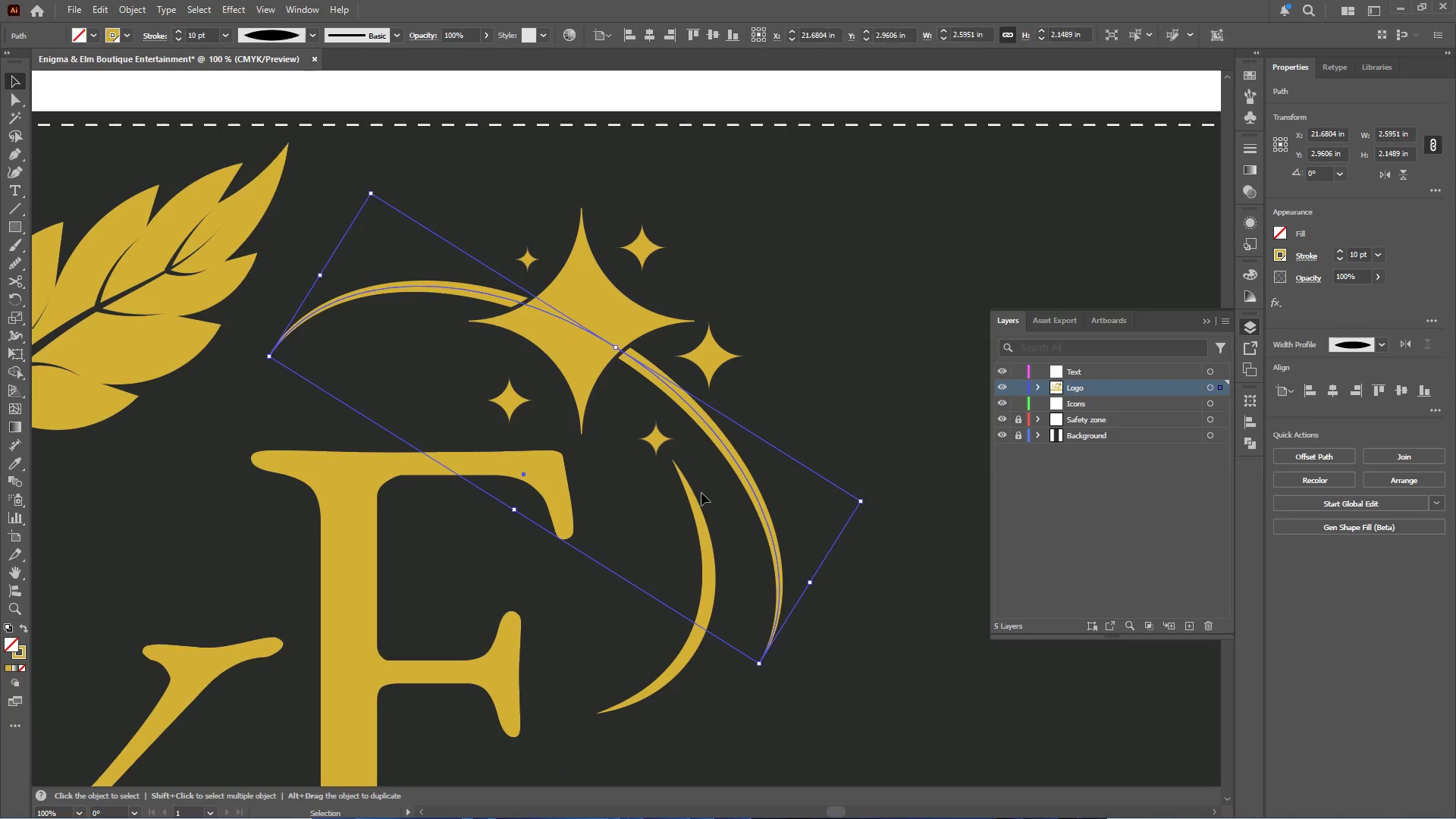 
hold_key(key=ShiftLeft, duration=0.56)
left_click([699, 519])
 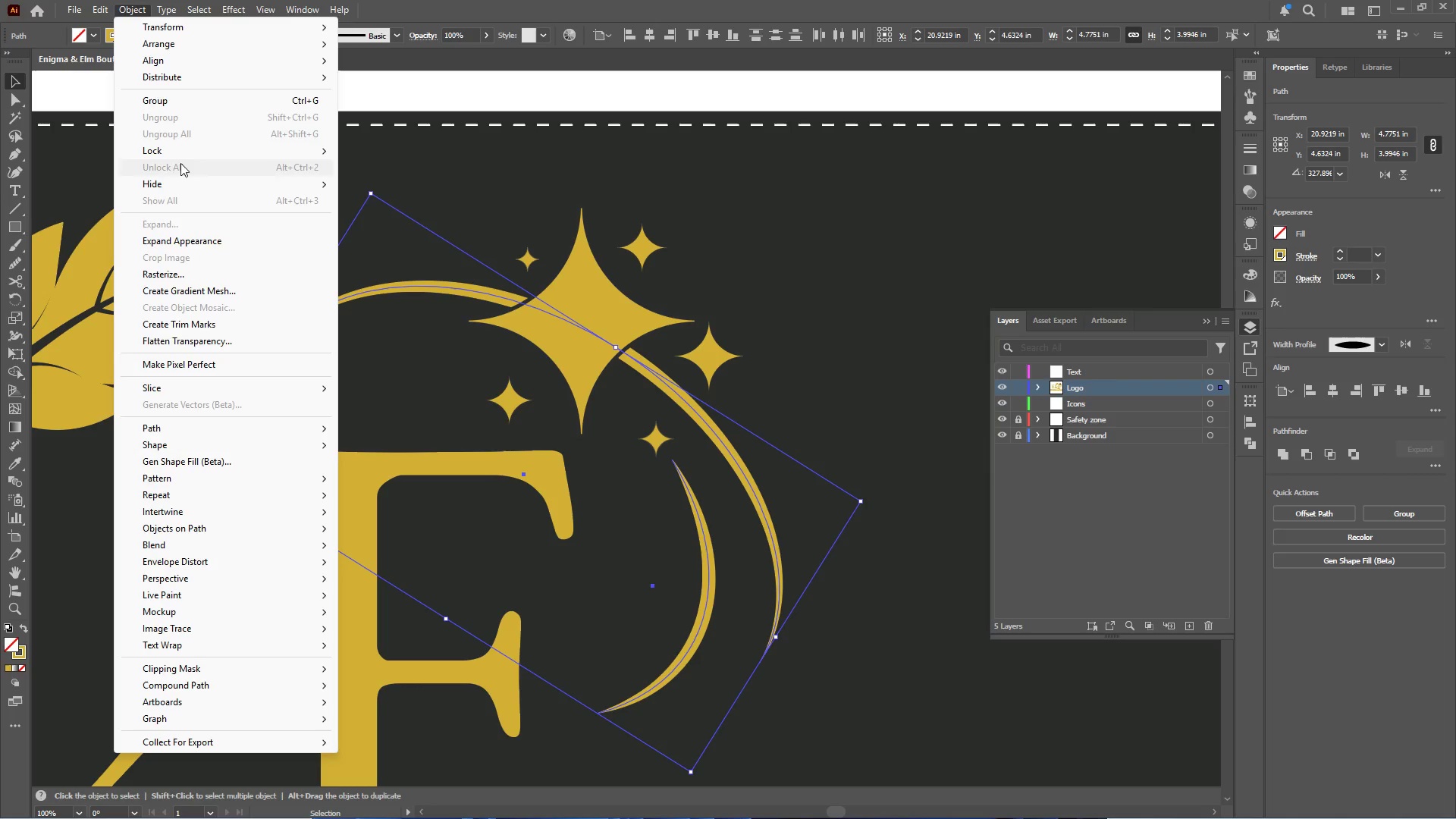 
left_click([180, 240])
 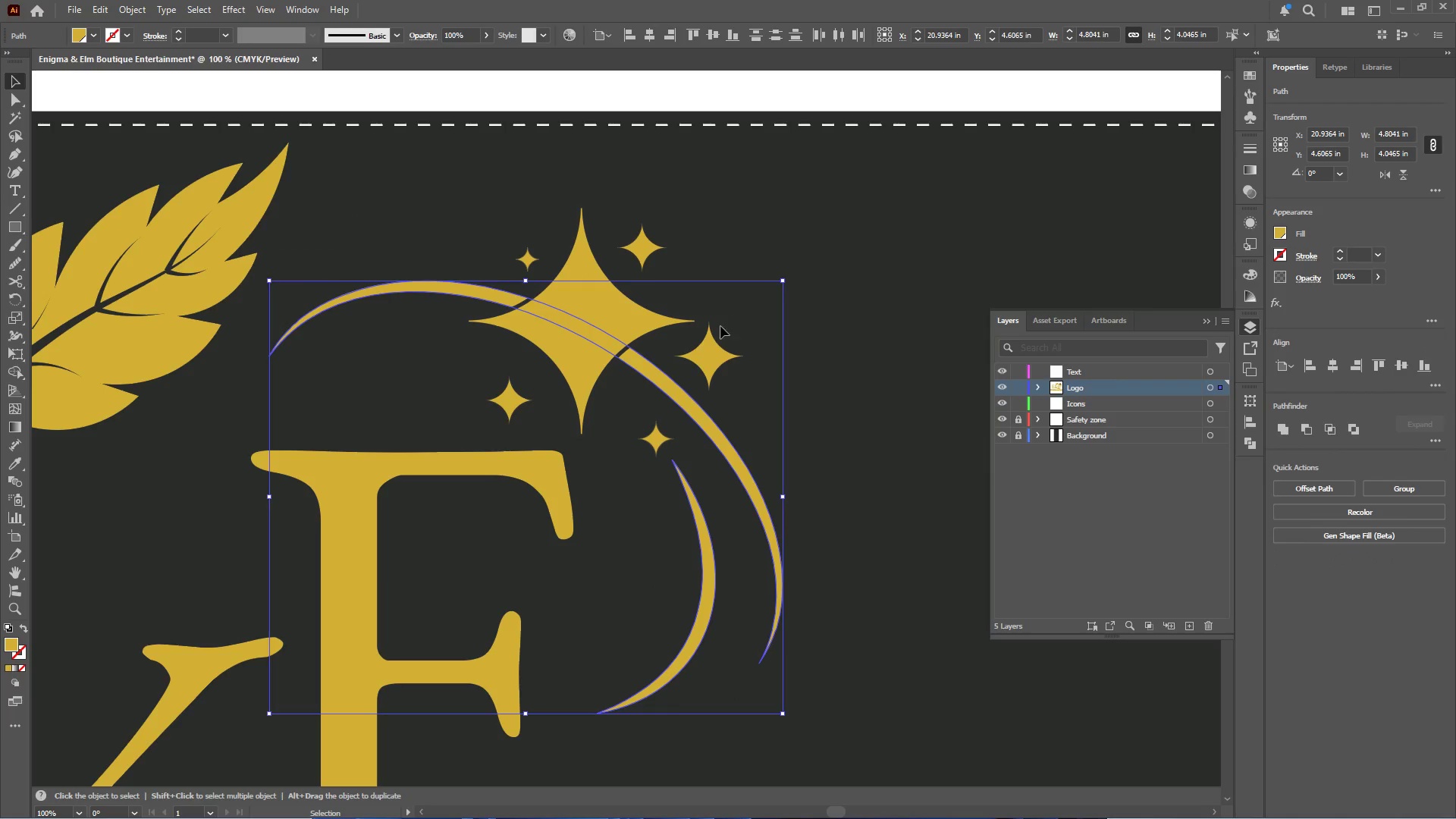 
left_click([613, 310])
 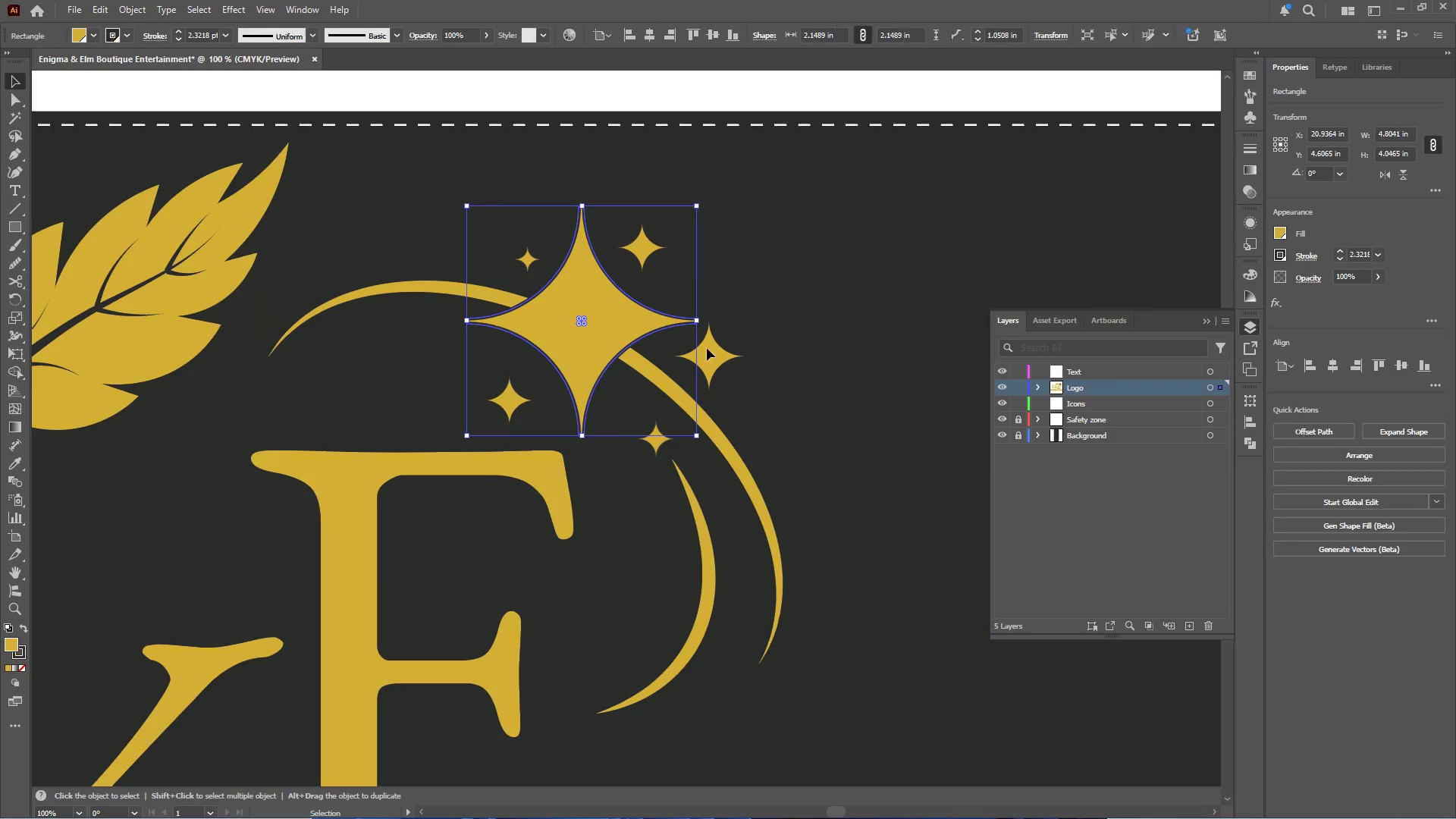 
hold_key(key=ShiftLeft, duration=4.67)
left_click([526, 256])
 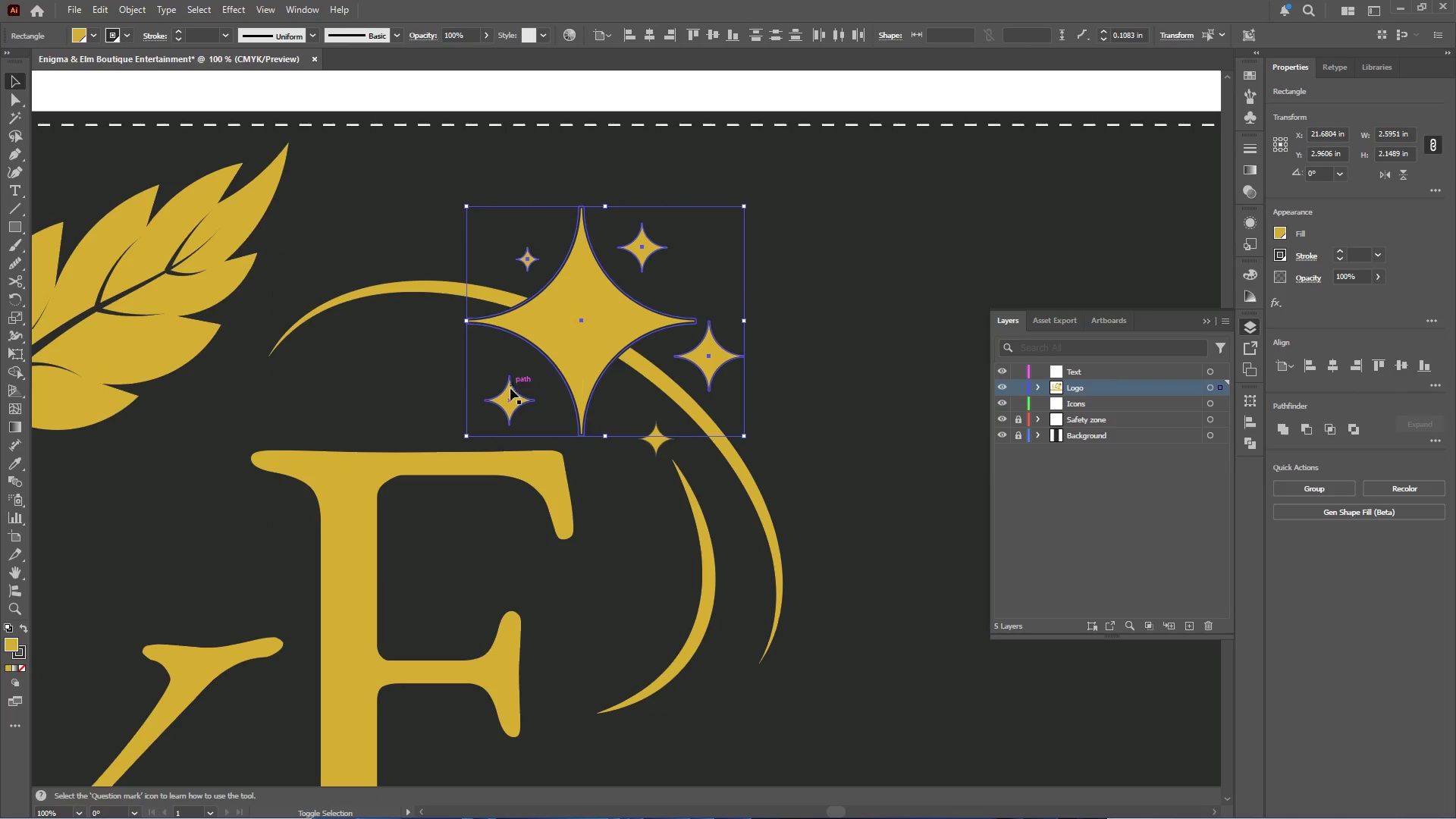 
left_click([510, 397])
 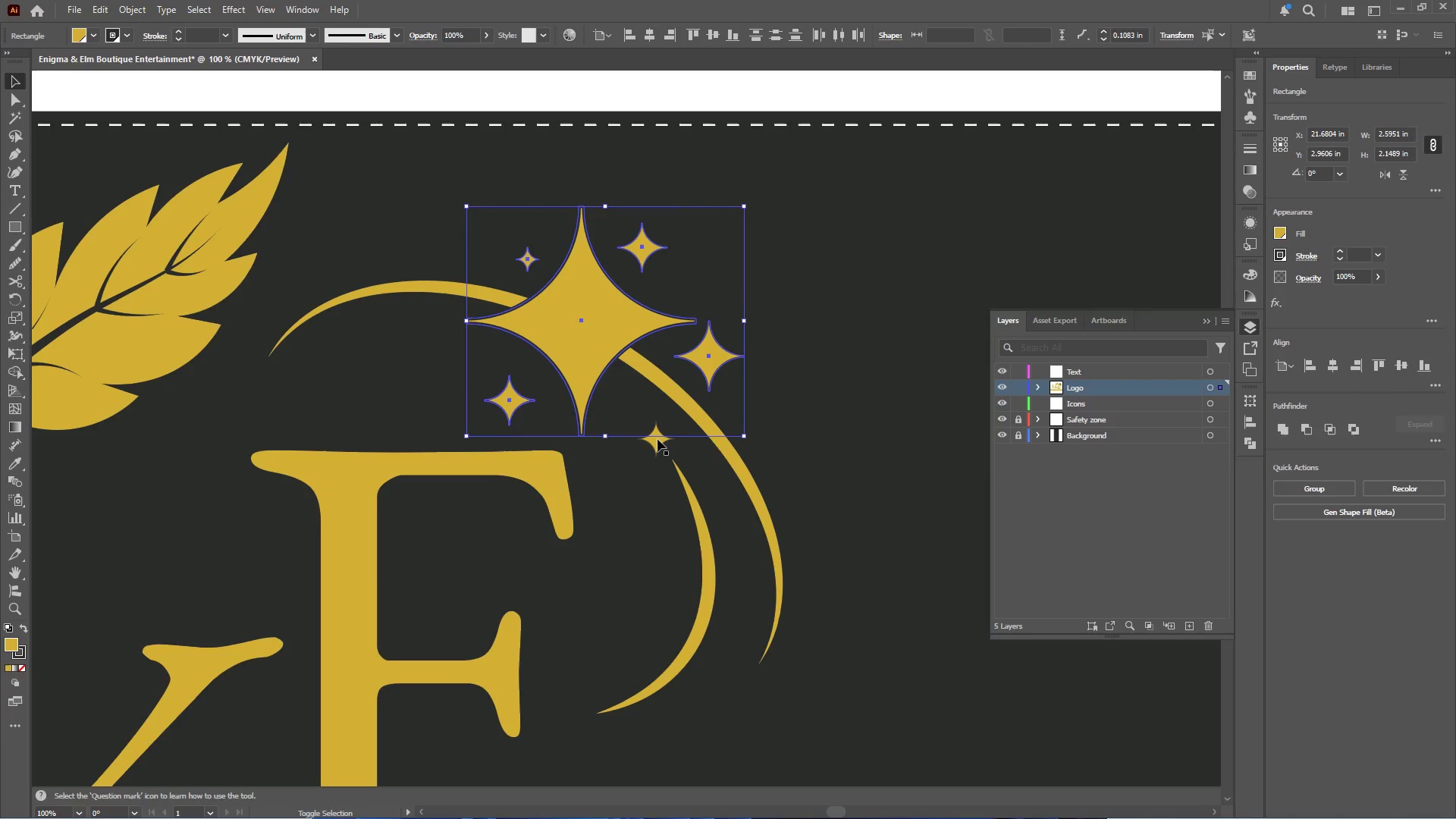 
left_click([657, 439])
 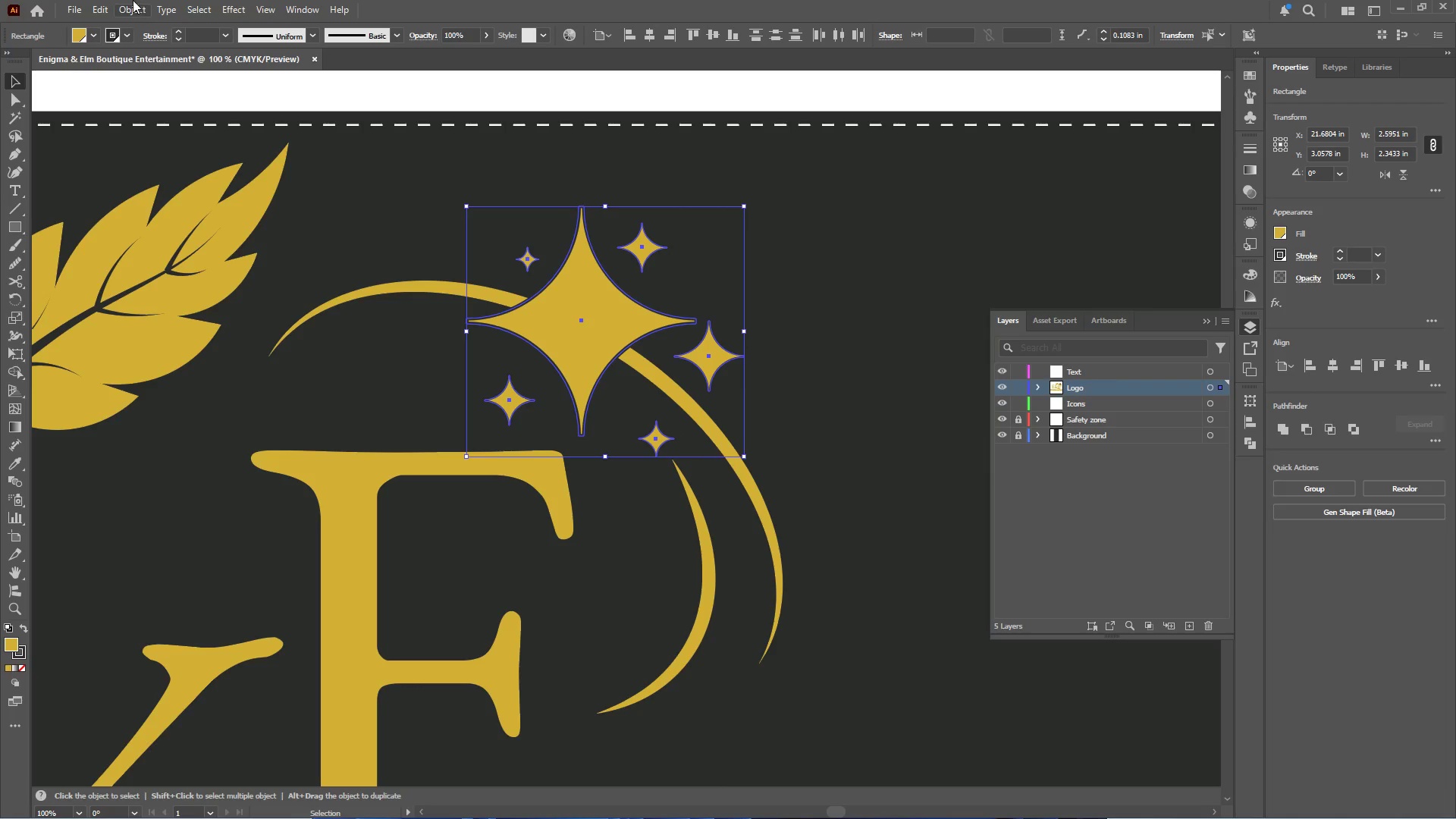 
left_click([132, 6])
 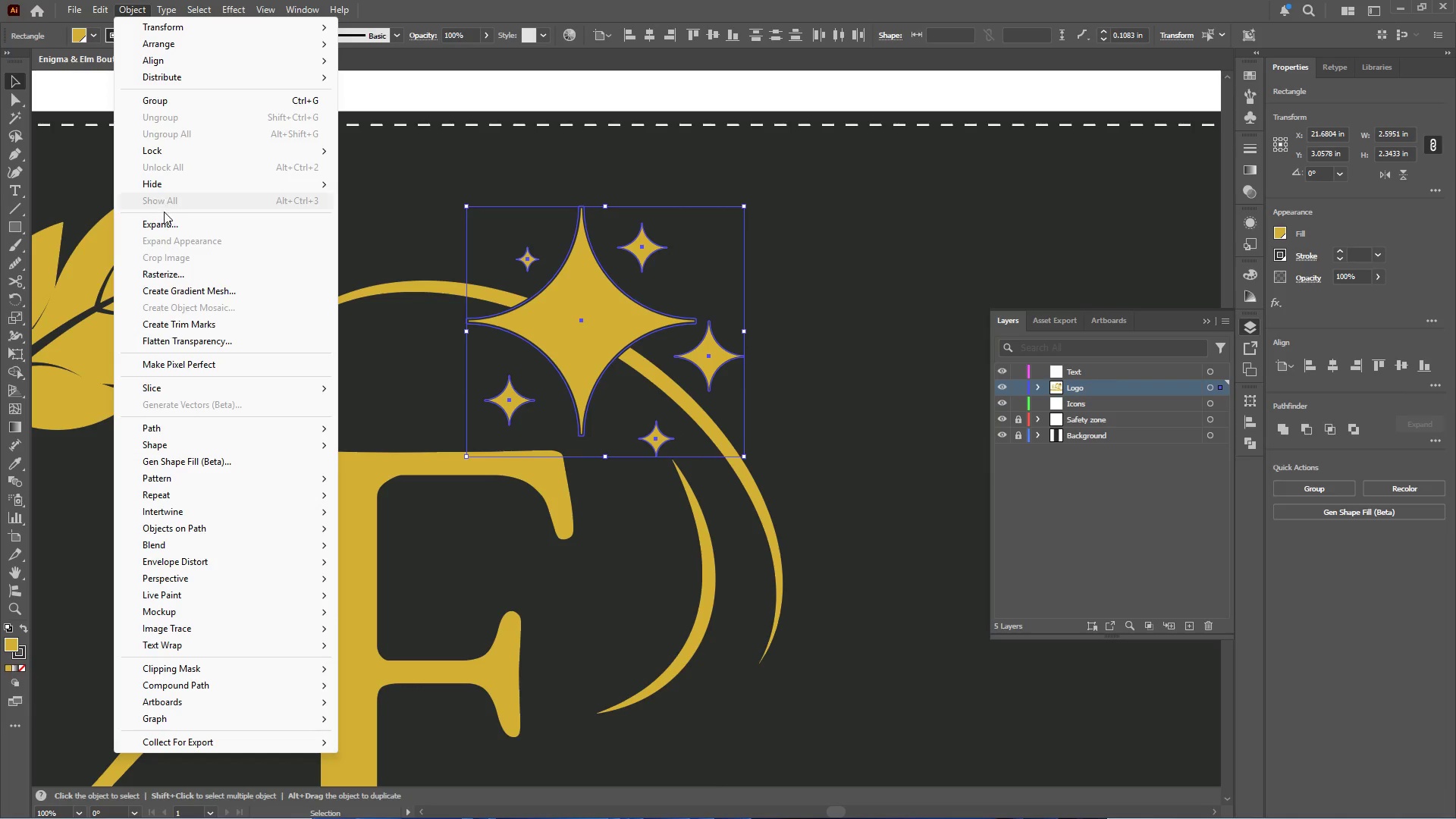 
left_click([165, 218])
 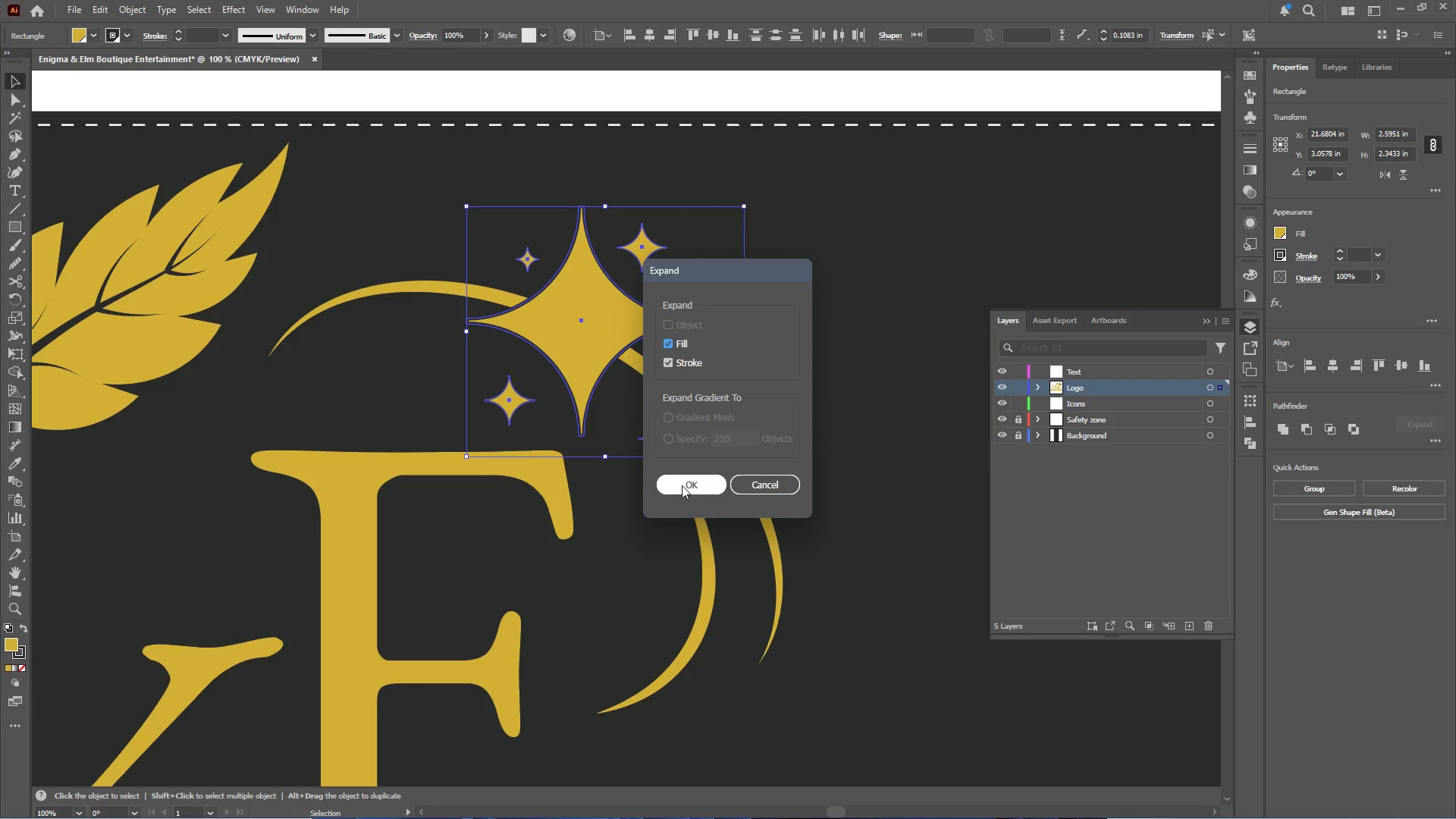 
left_click([688, 491])
 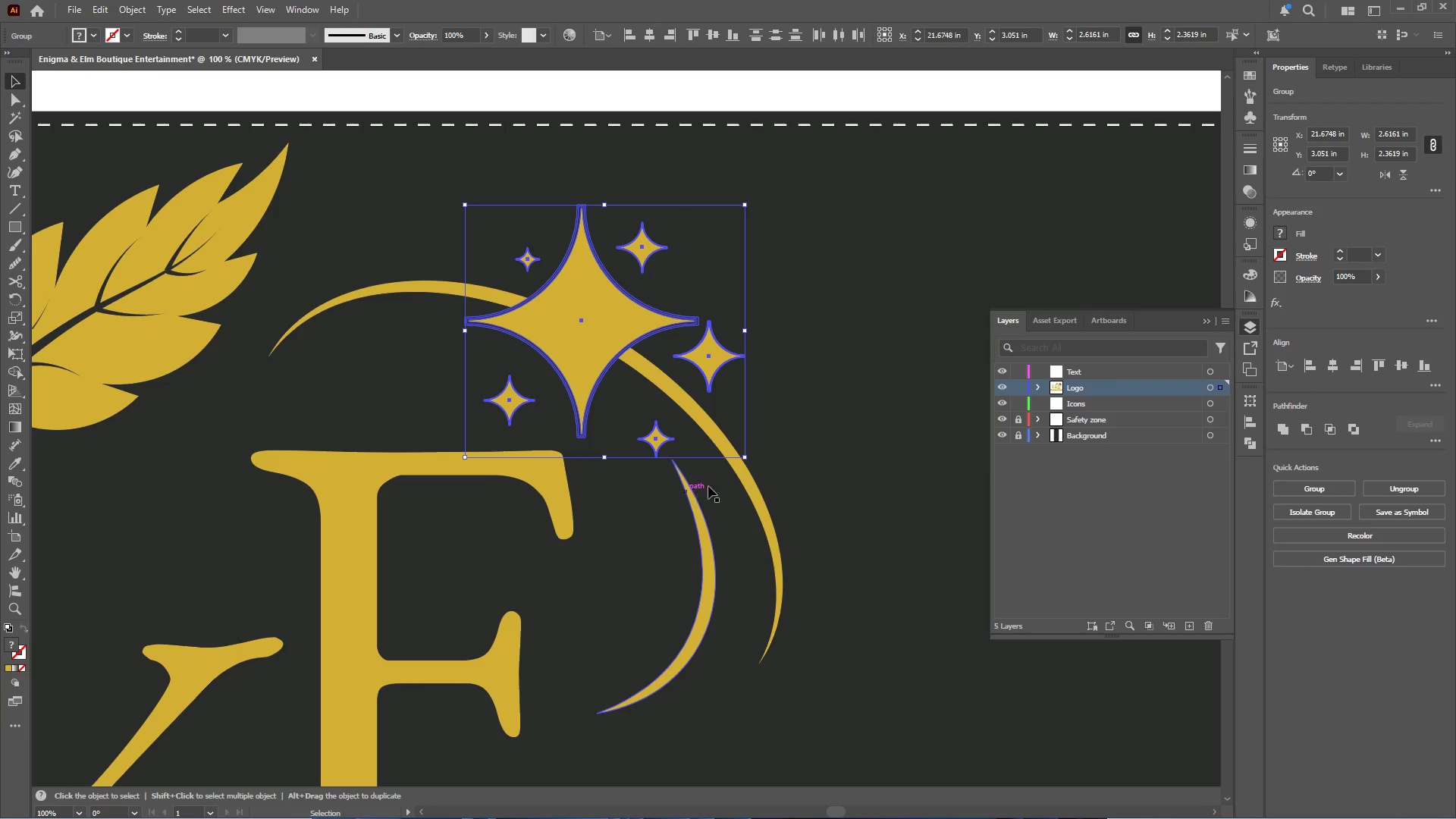 
hold_key(key=ShiftLeft, duration=1.34)
left_click([757, 493])
 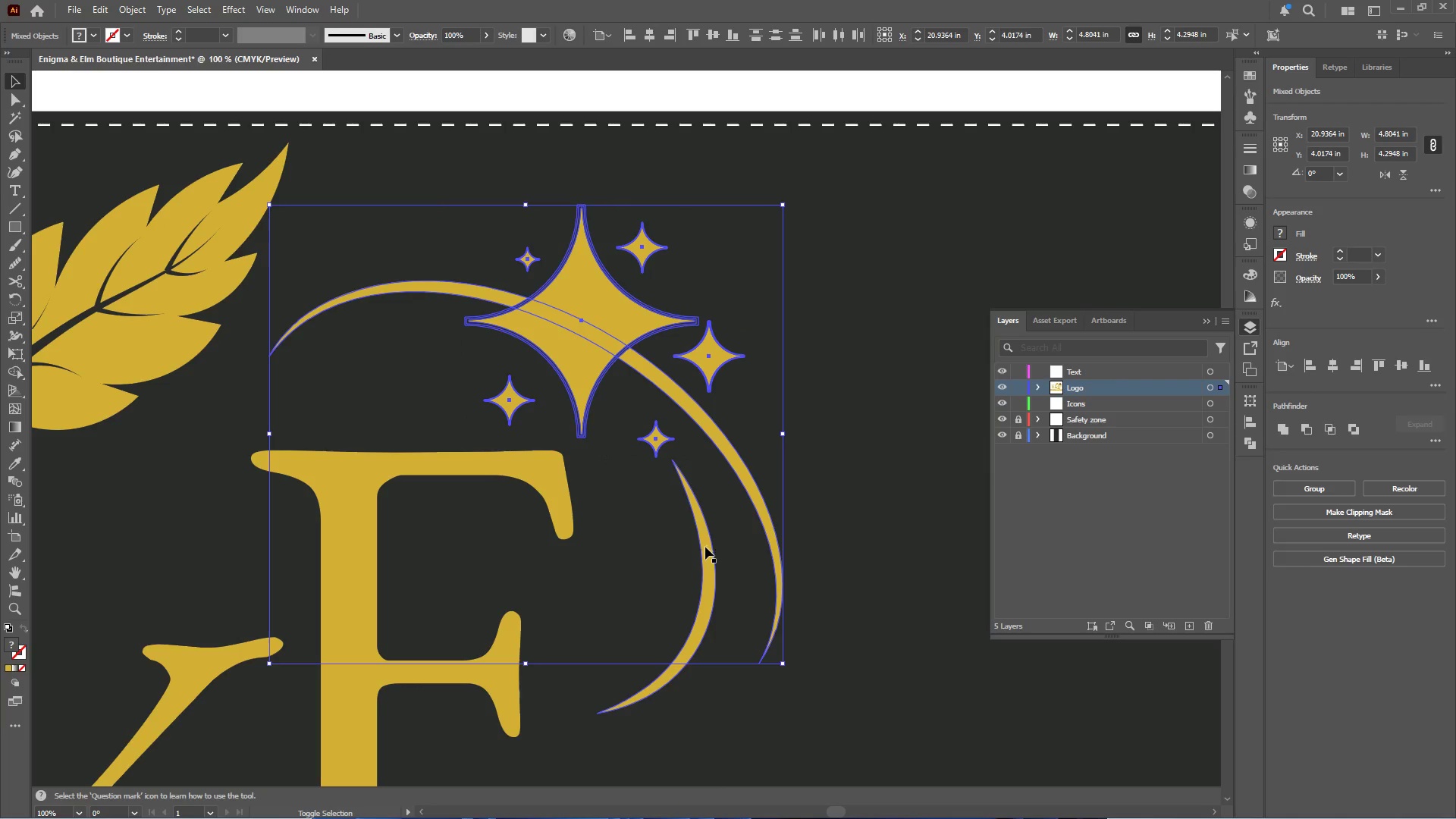 
left_click([705, 547])
 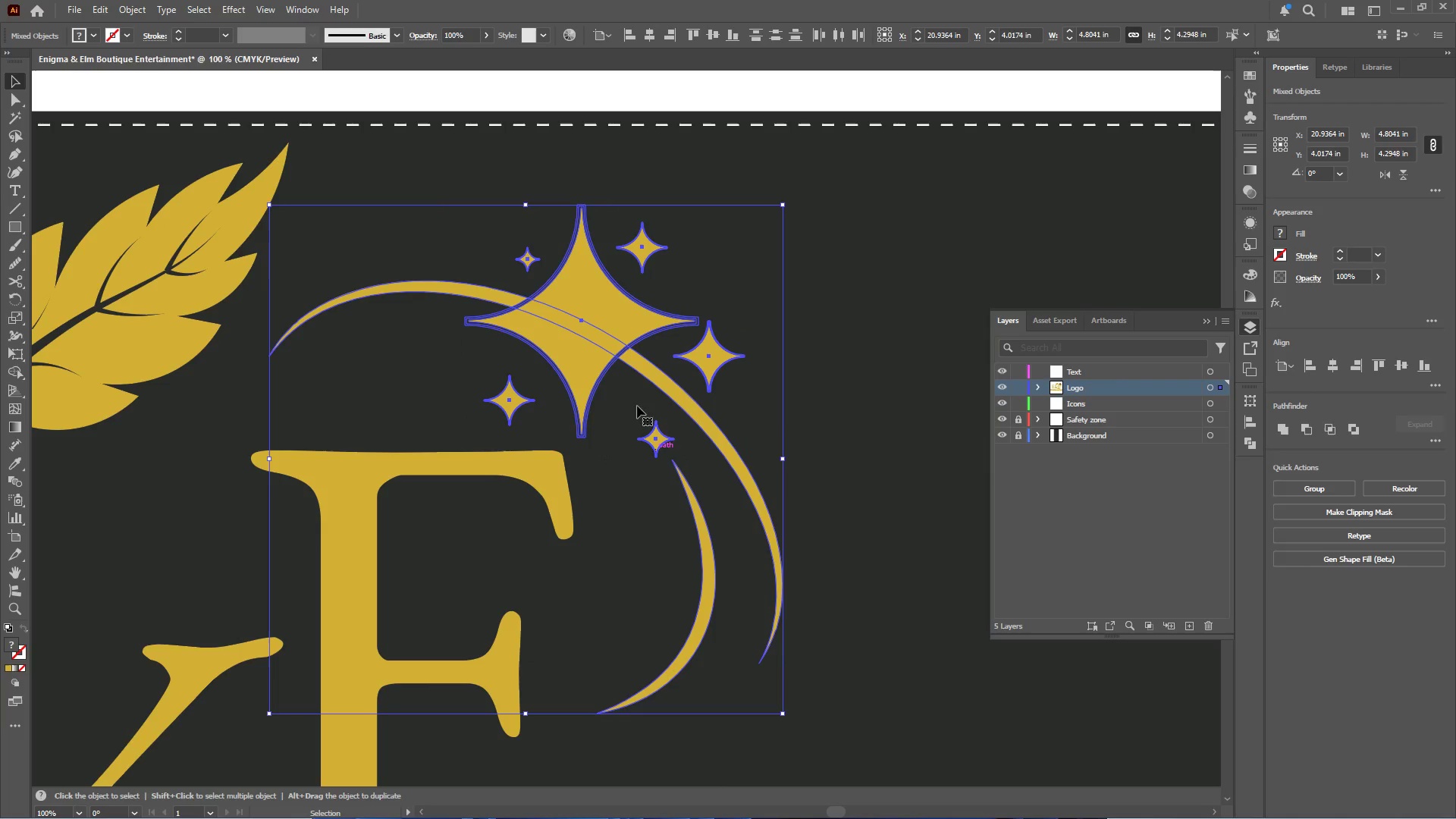 
hold_key(key=AltLeft, duration=0.5)
scroll: coordinate [627, 362], scroll_direction: up, amount: 3.0
 